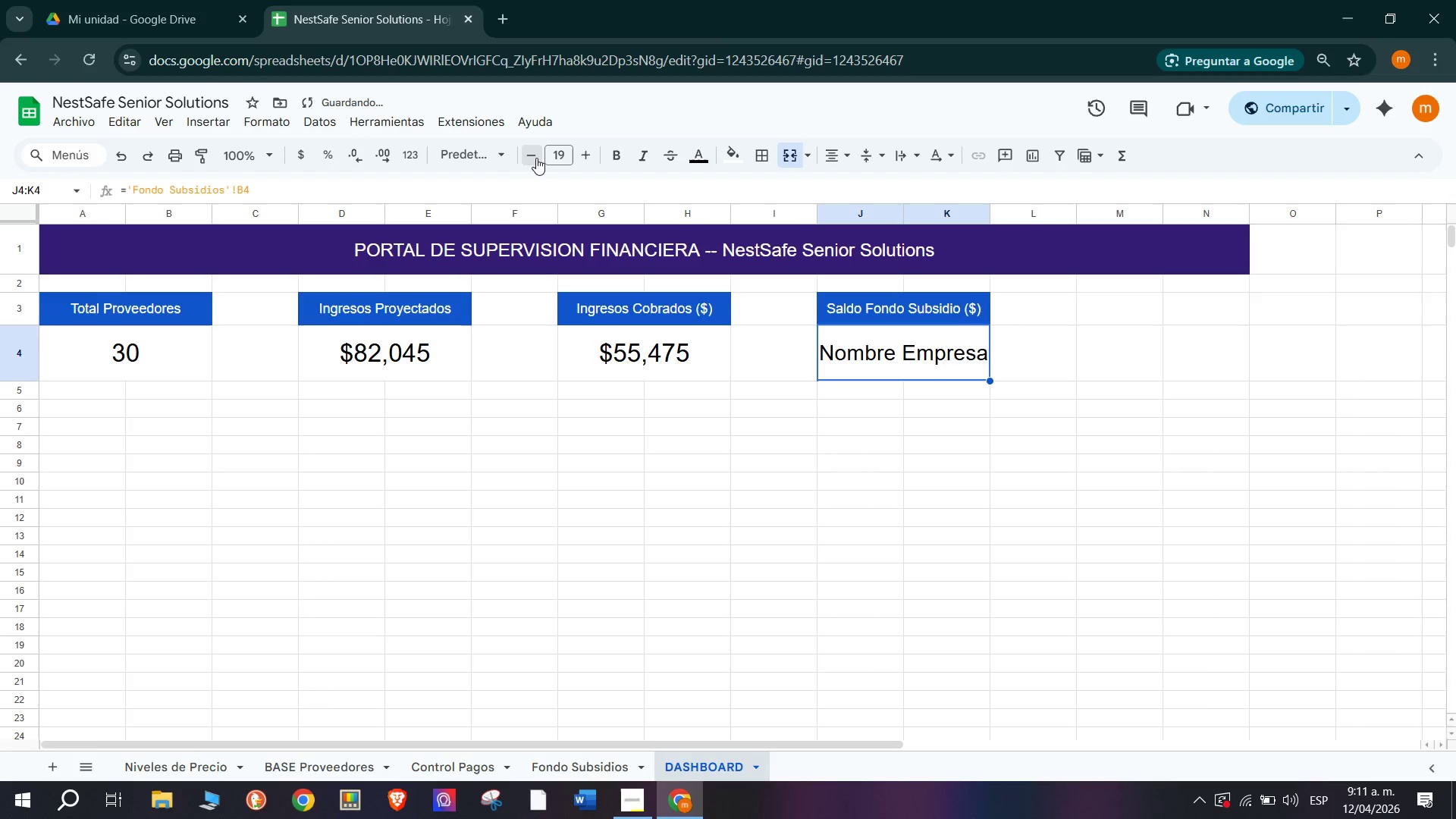 
triple_click([536, 158])
 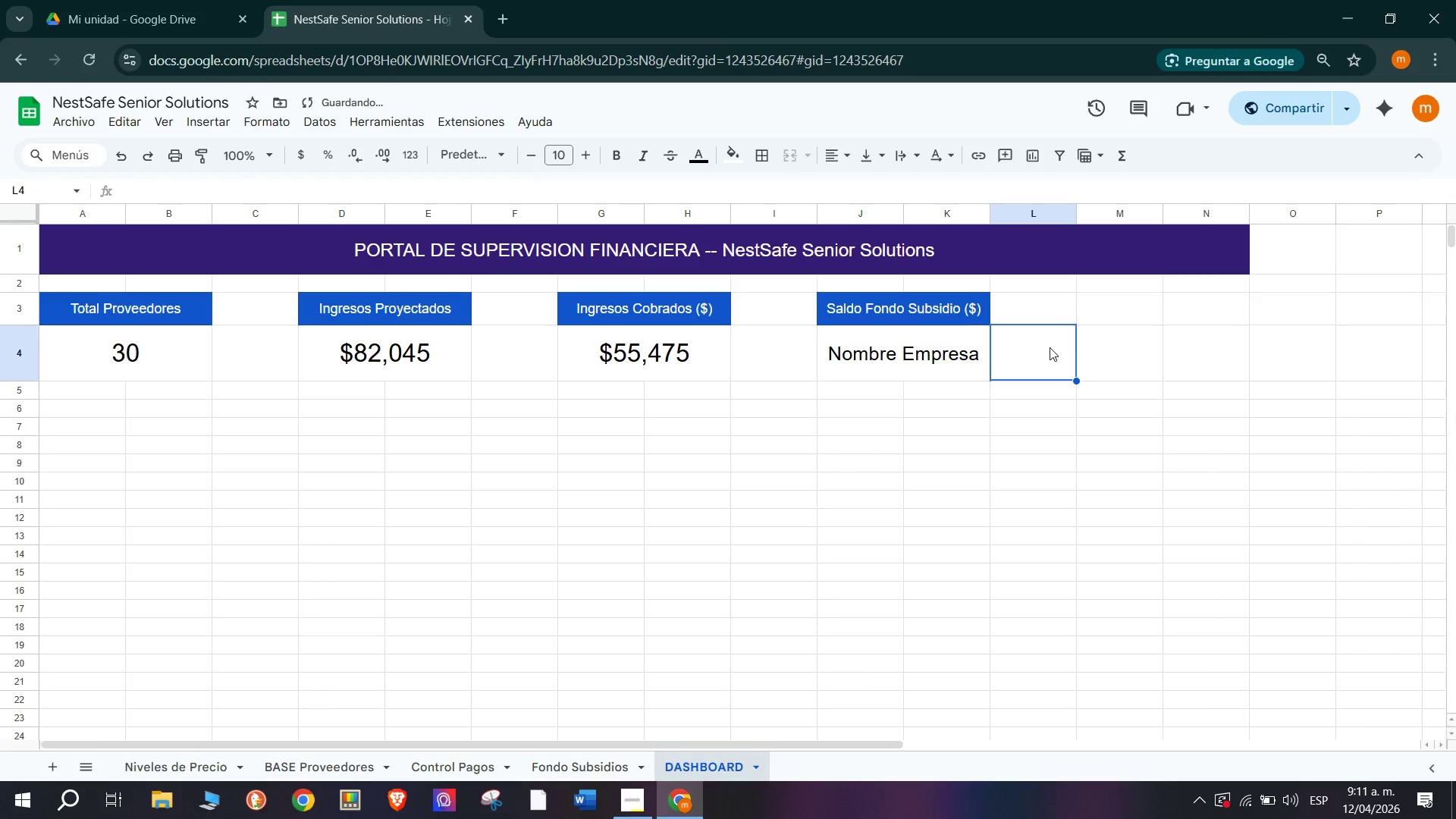 
left_click_drag(start_coordinate=[1101, 361], to_coordinate=[1187, 359])
 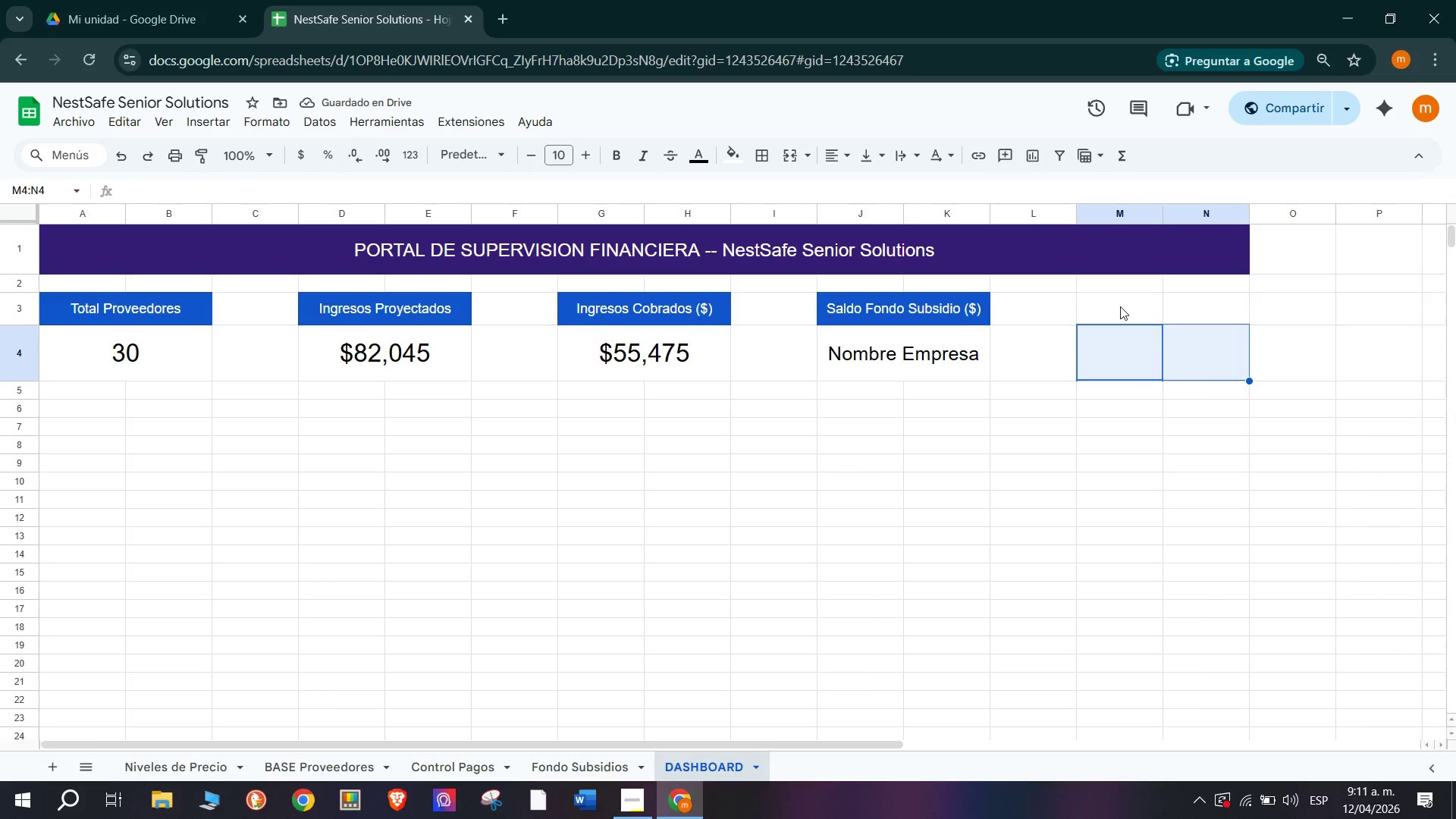 
left_click_drag(start_coordinate=[1120, 306], to_coordinate=[1188, 306])
 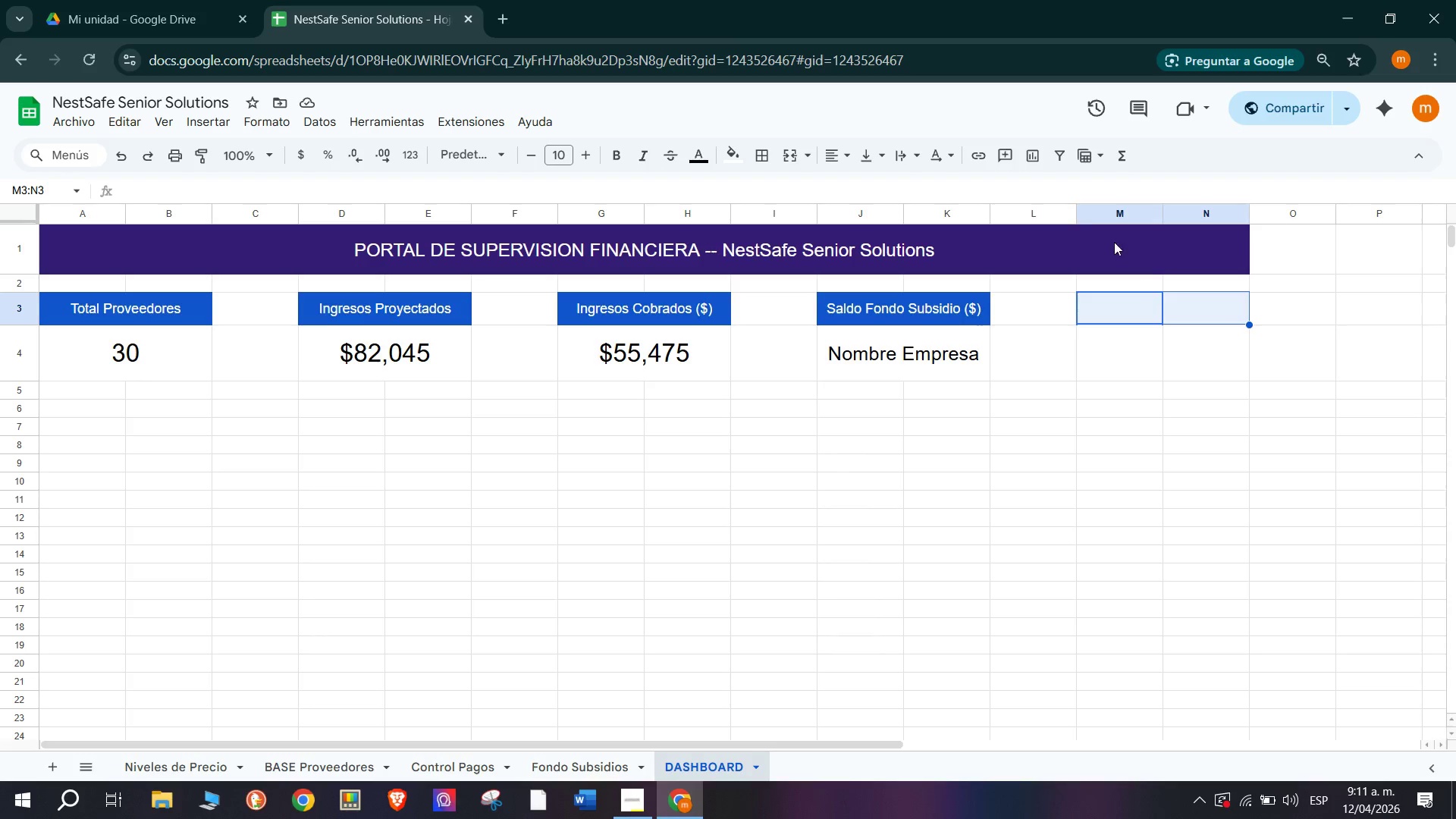 
wait(6.7)
 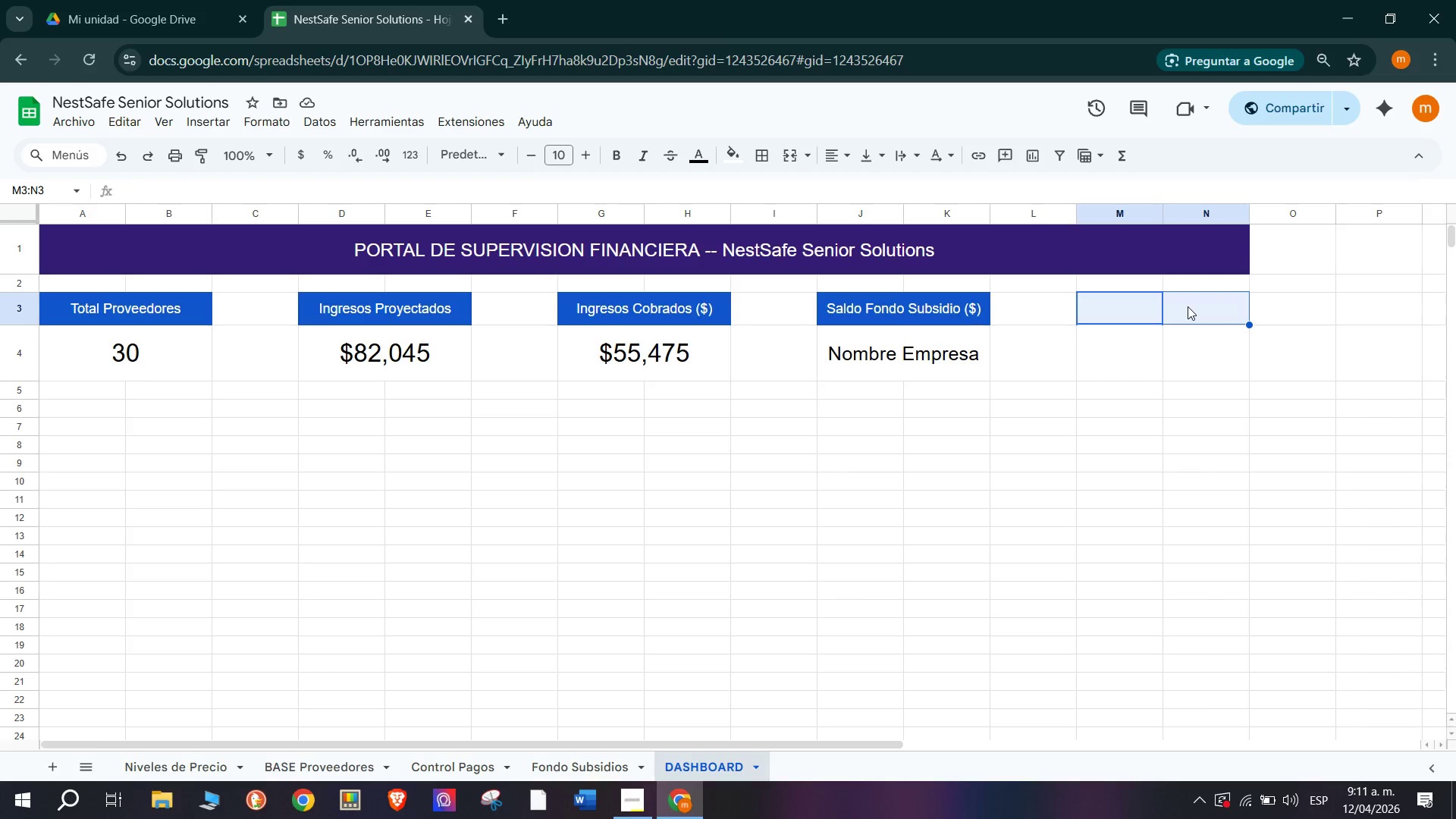 
left_click([789, 151])
 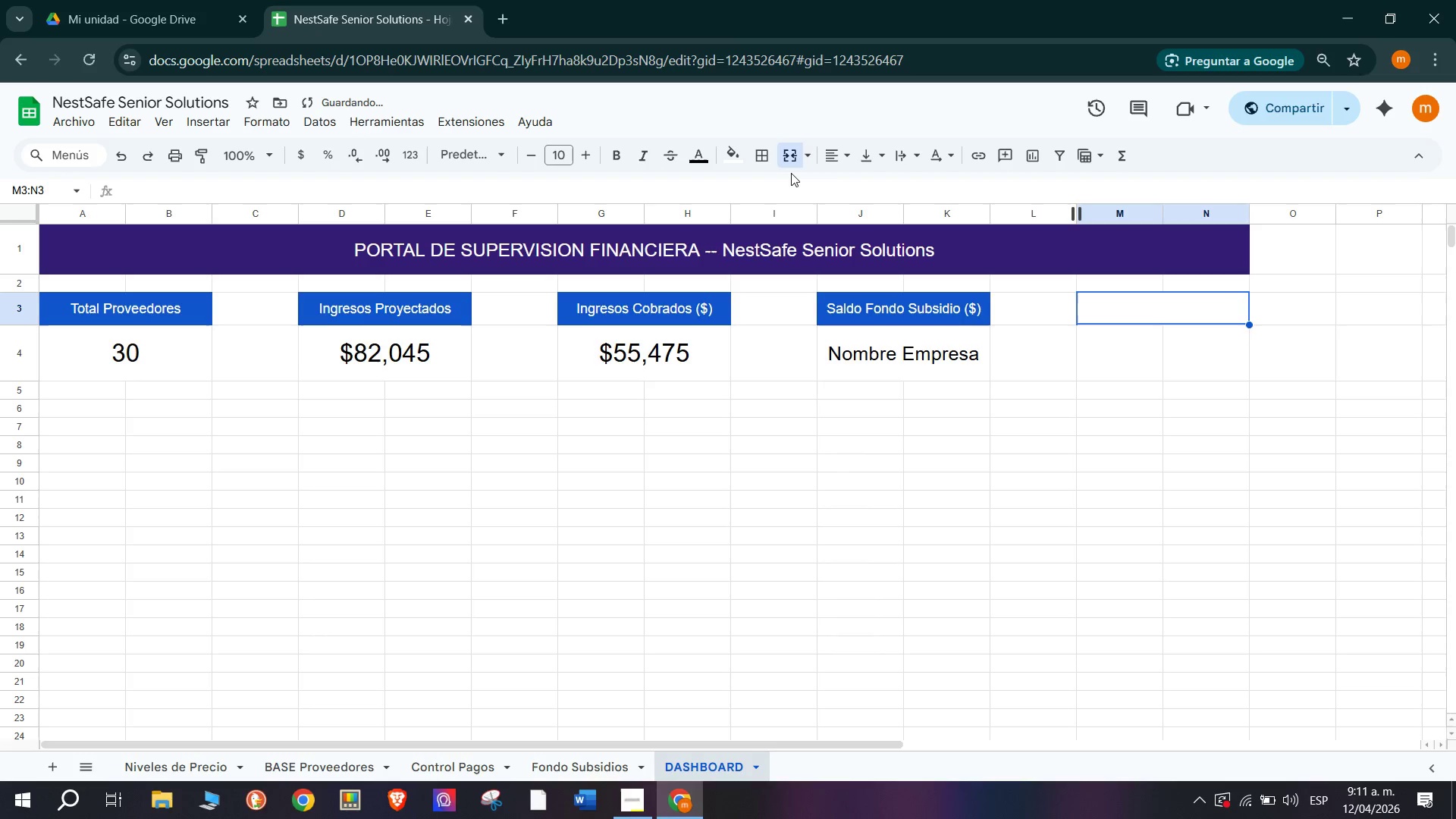 
type(Seuros Vencidos)
 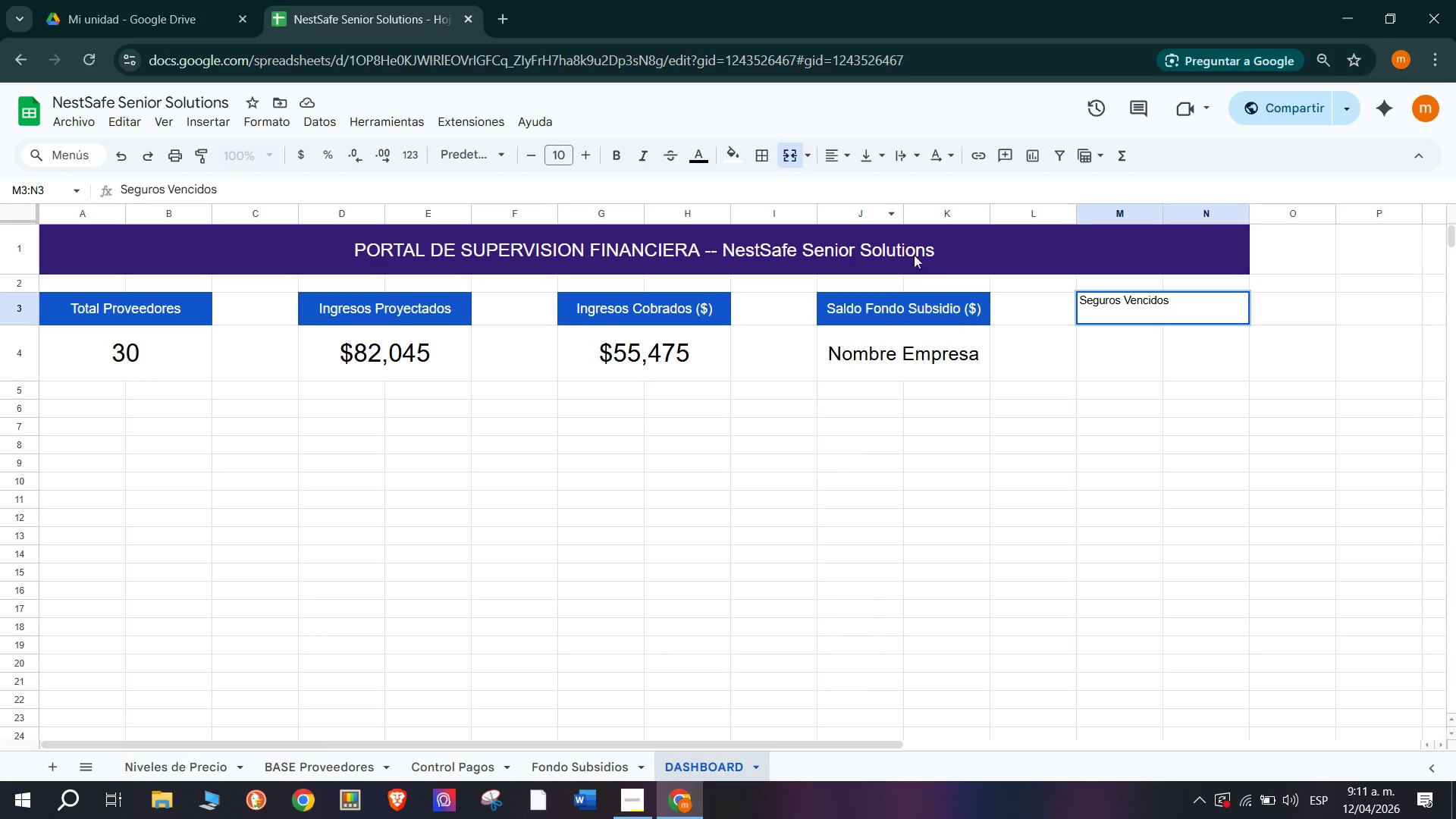 
left_click_drag(start_coordinate=[1112, 352], to_coordinate=[1215, 355])
 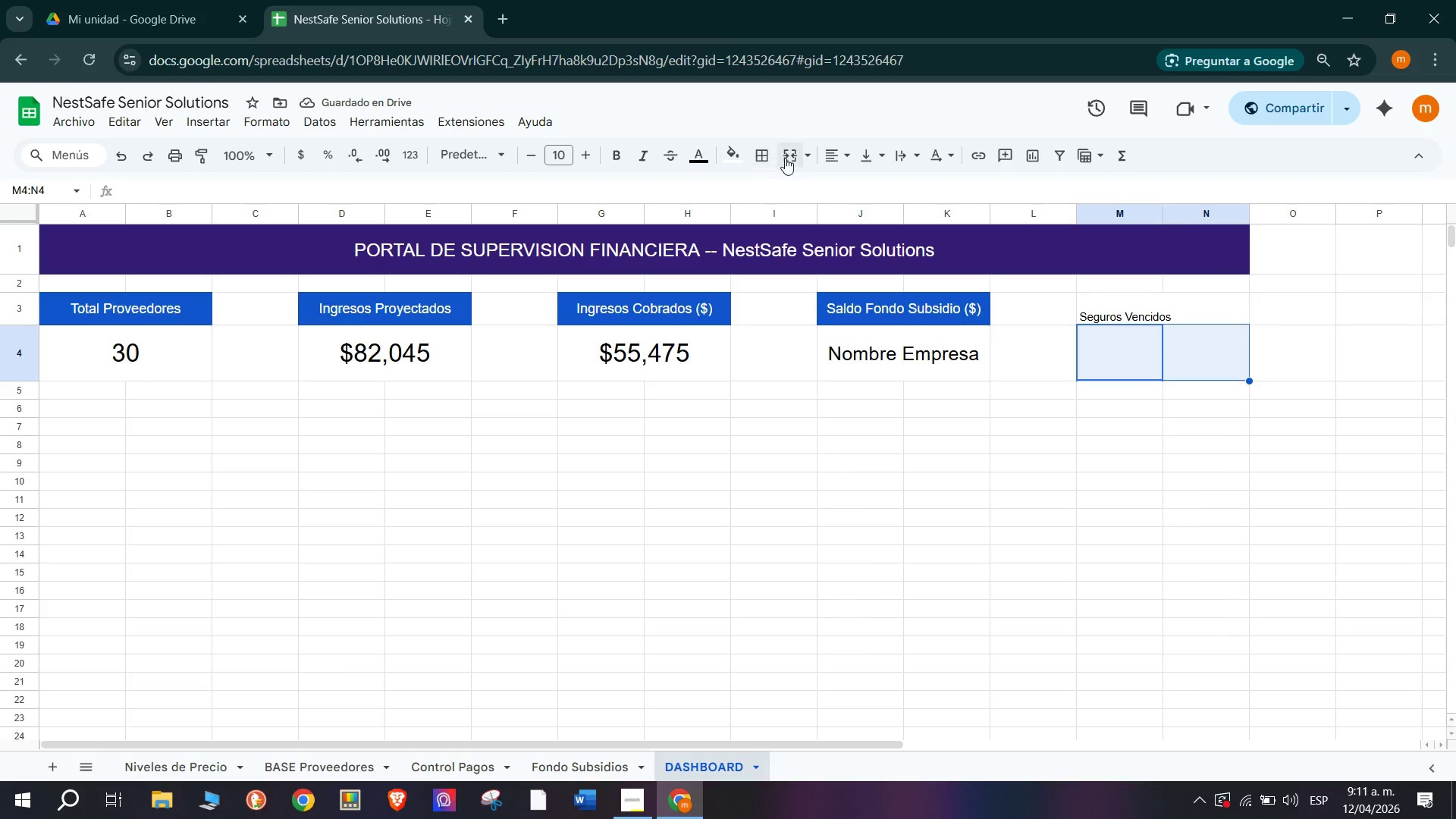 
left_click([790, 160])
 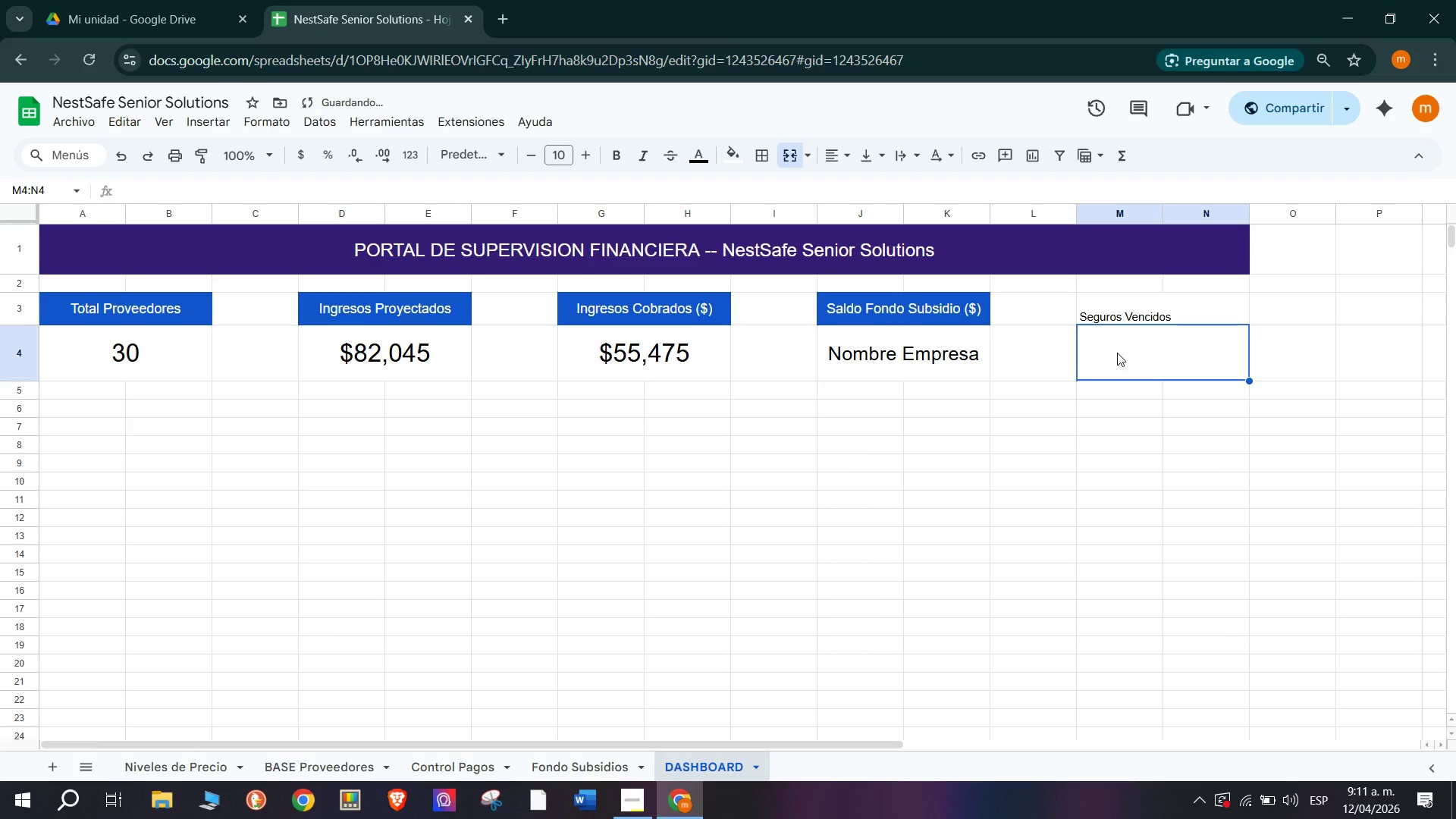 
left_click([1144, 321])
 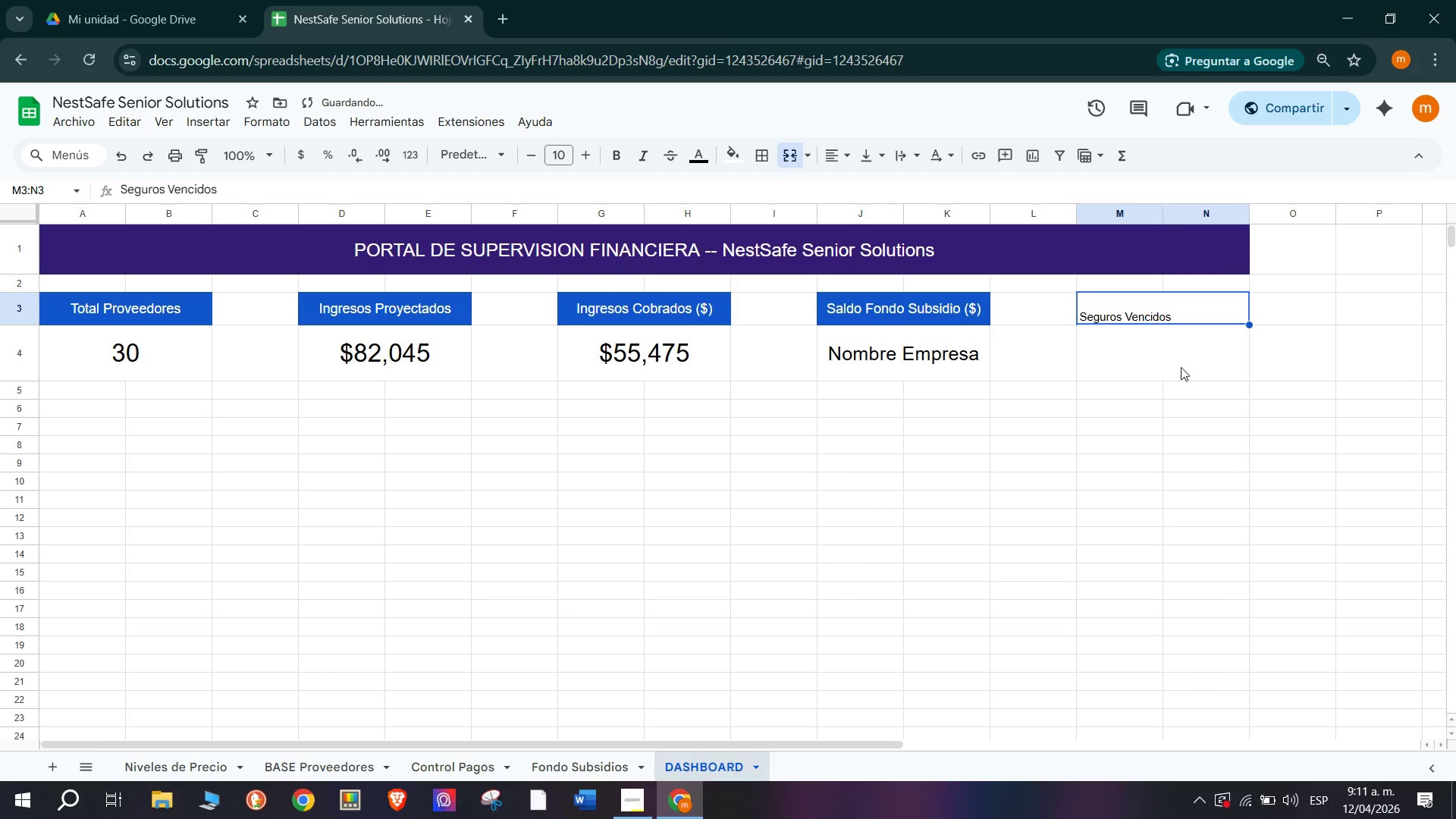 
left_click([1183, 366])
 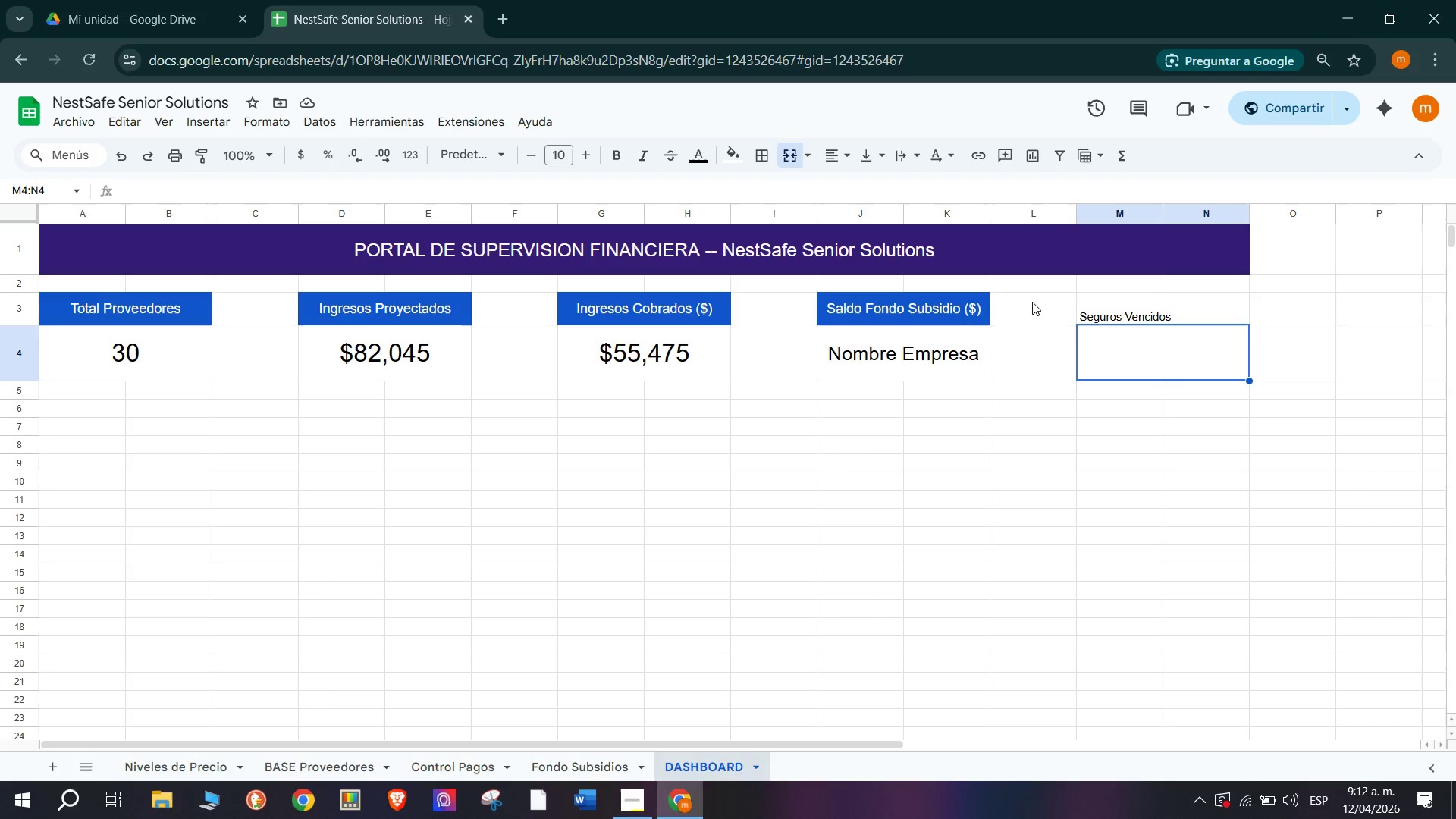 
type(13)
 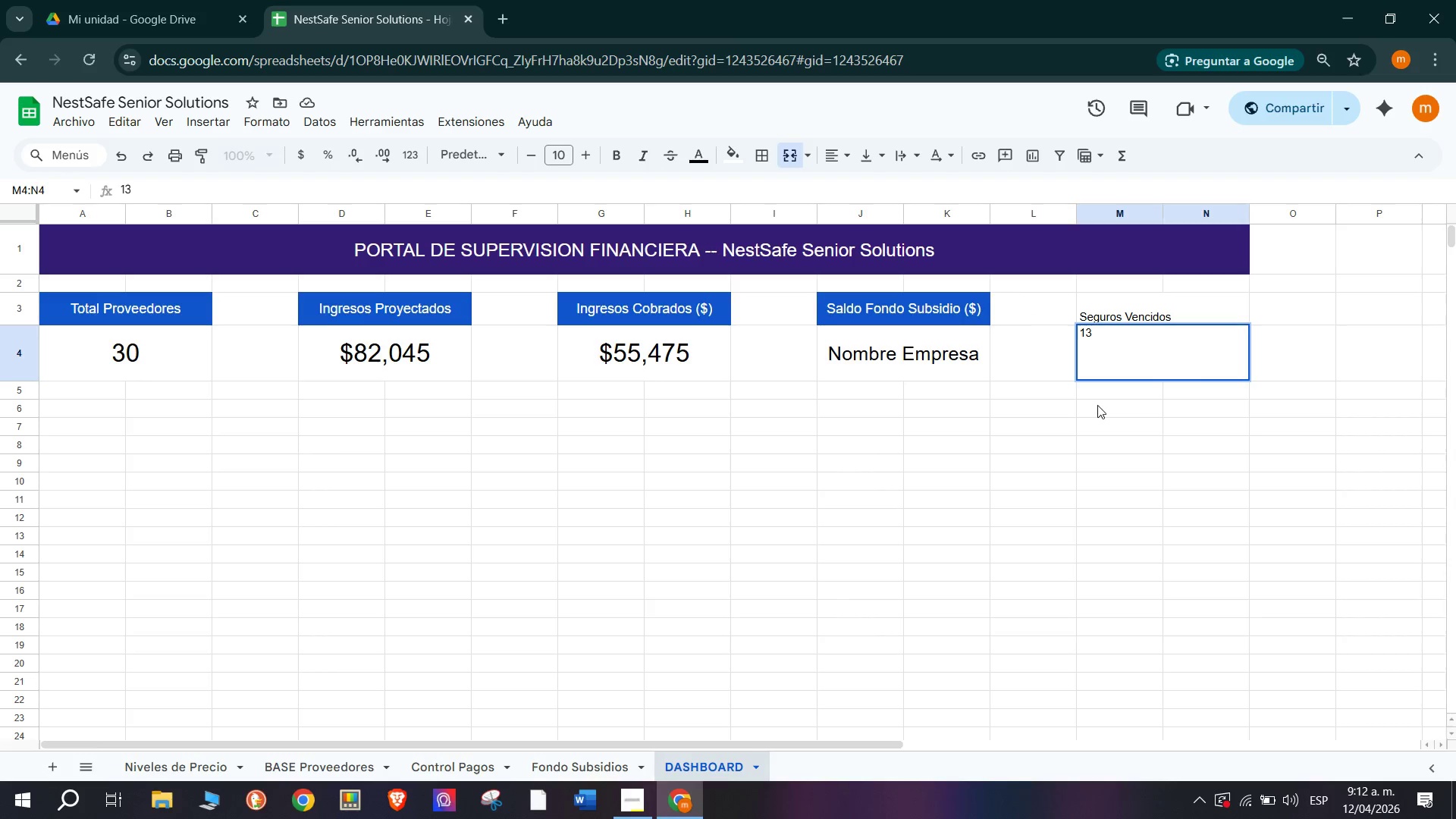 
double_click([1139, 361])
 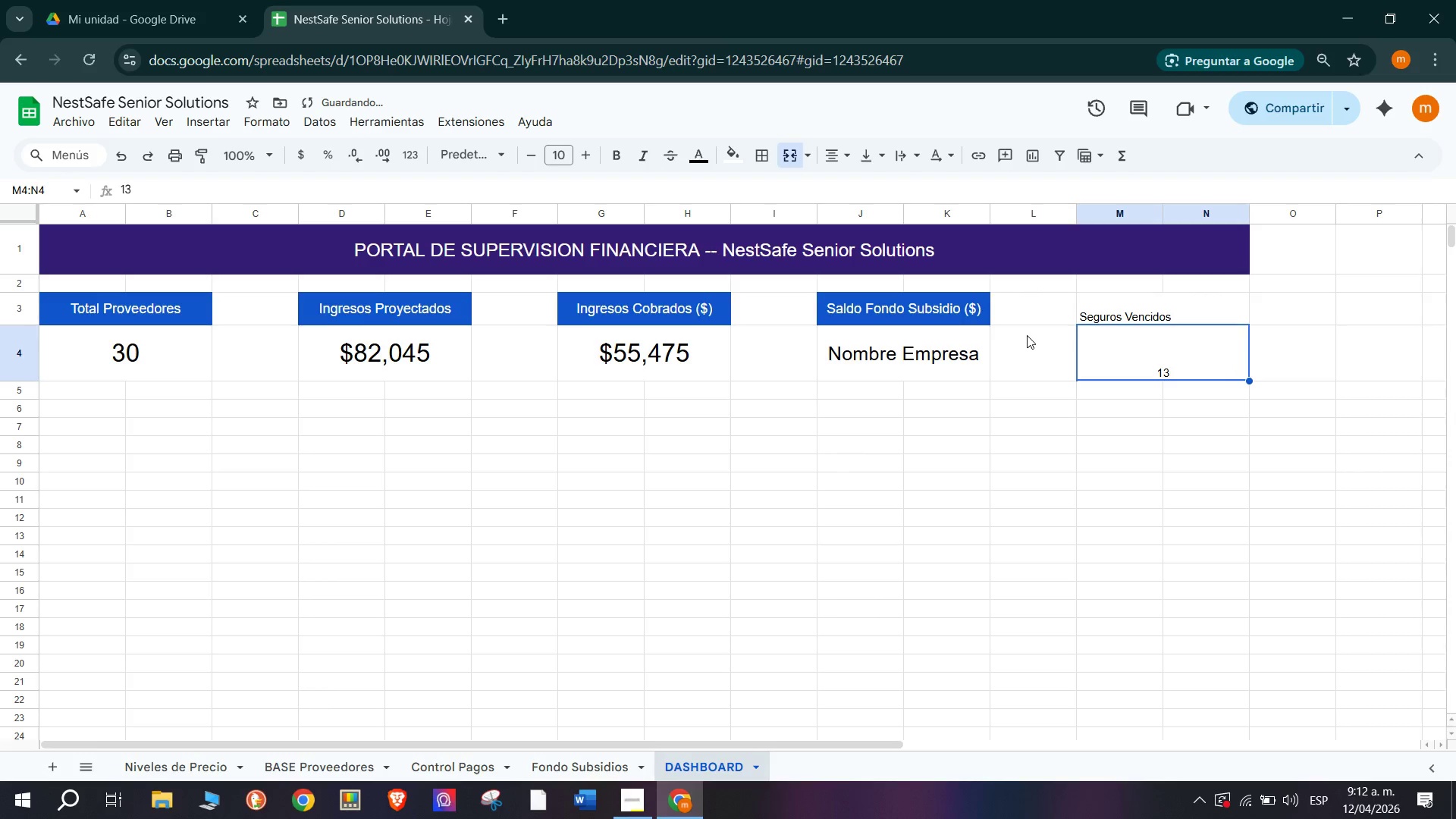 
wait(6.72)
 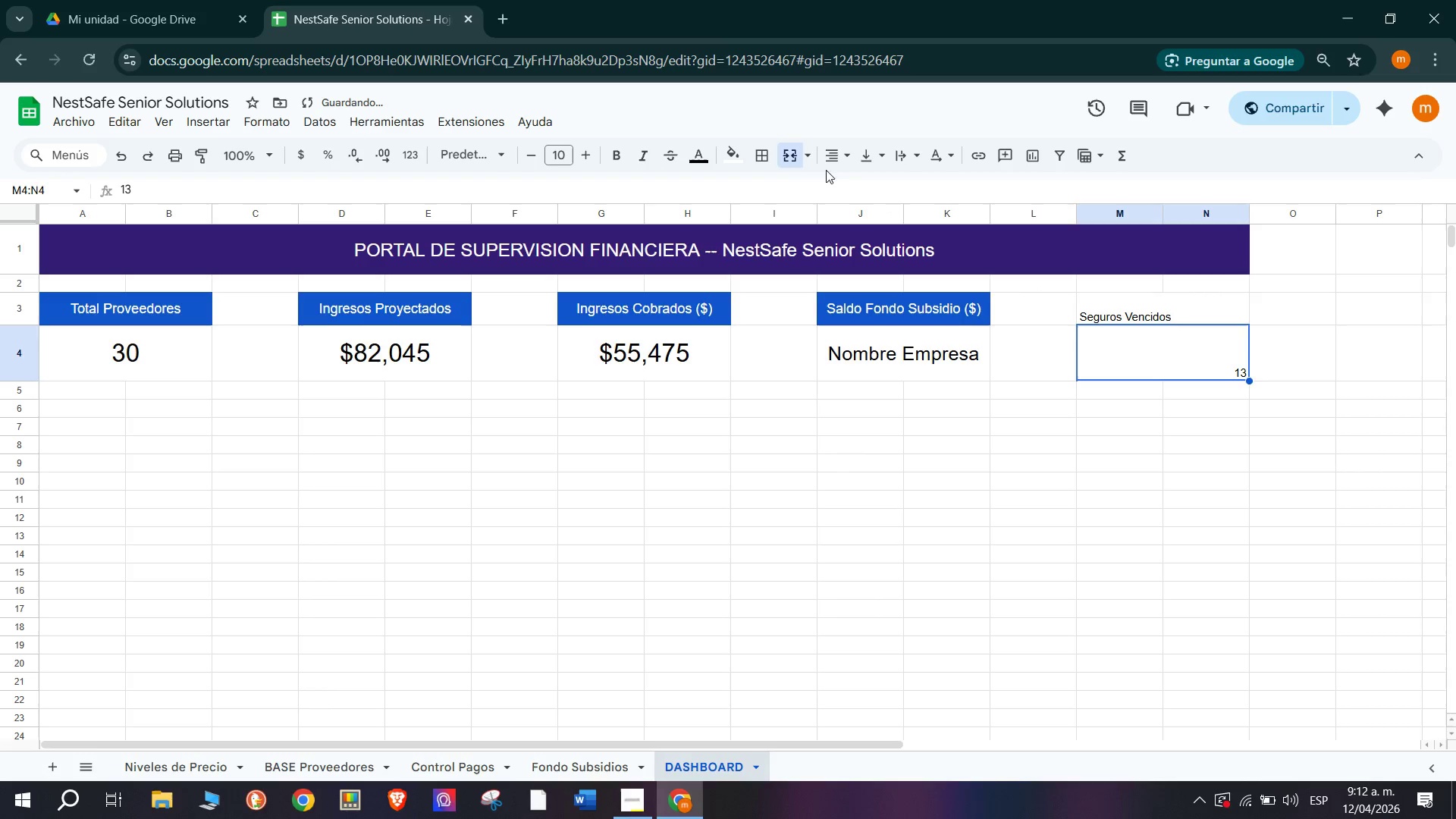 
key(Backspace)
 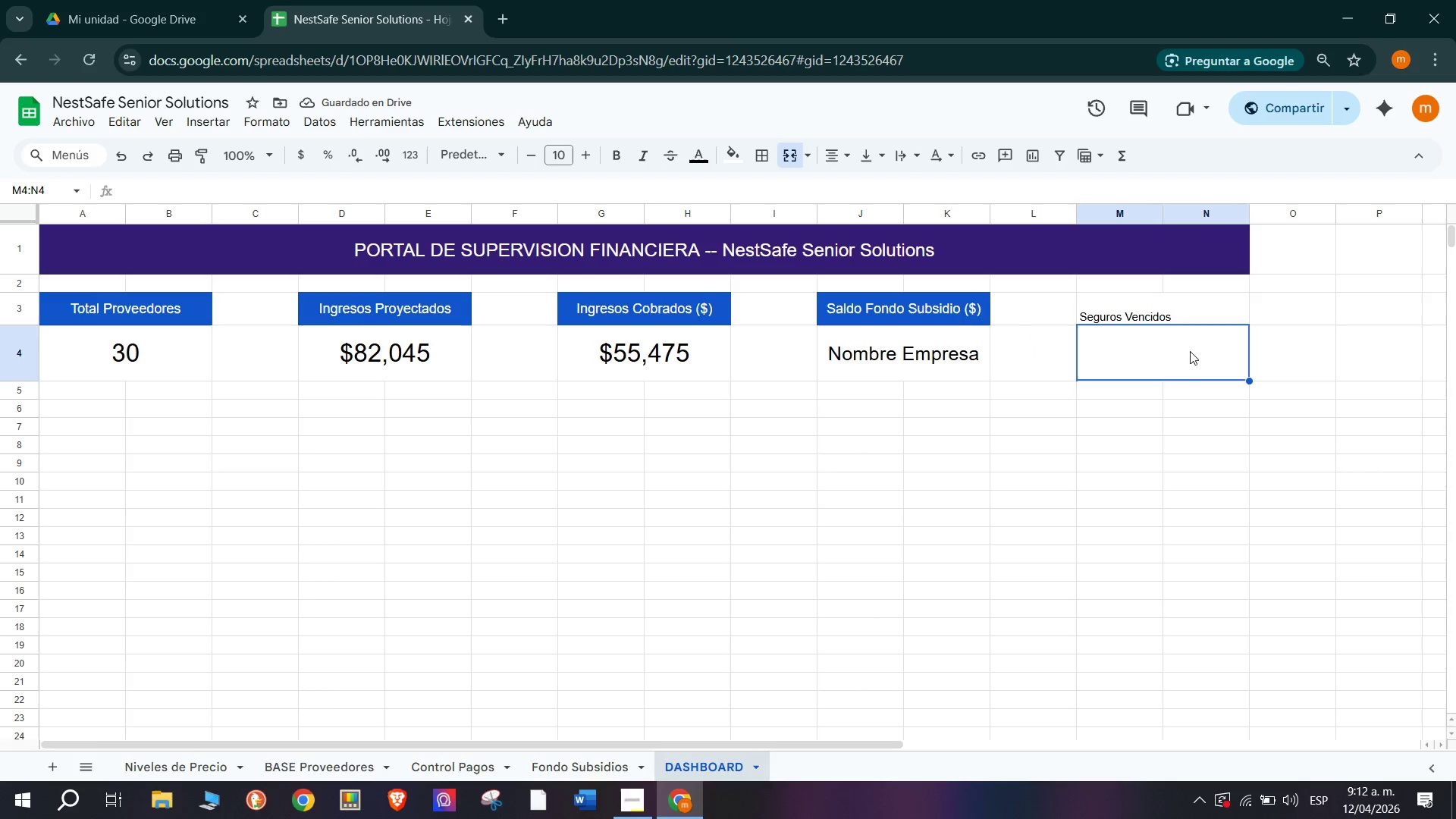 
type()conta)
 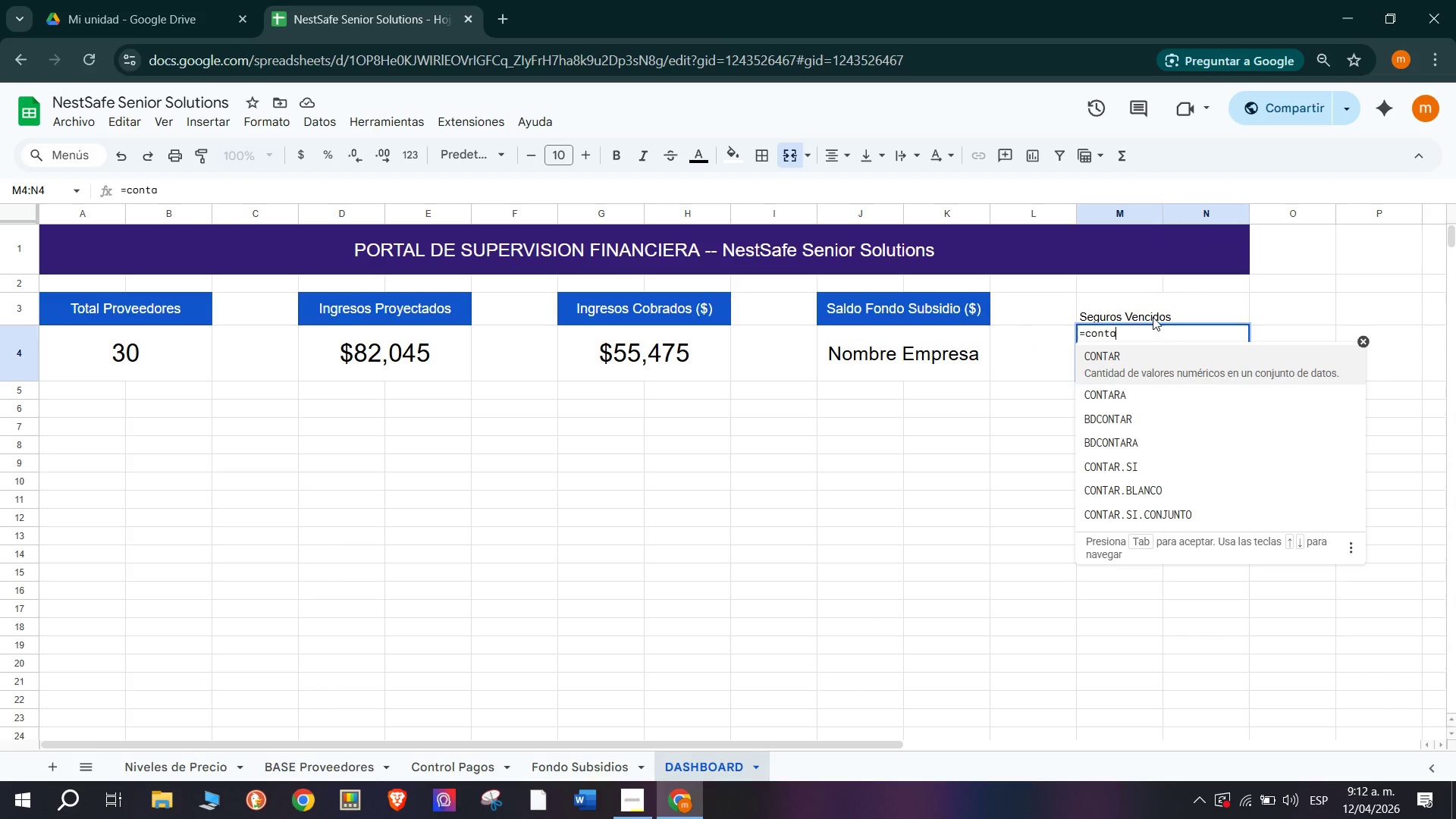 
key(R)
 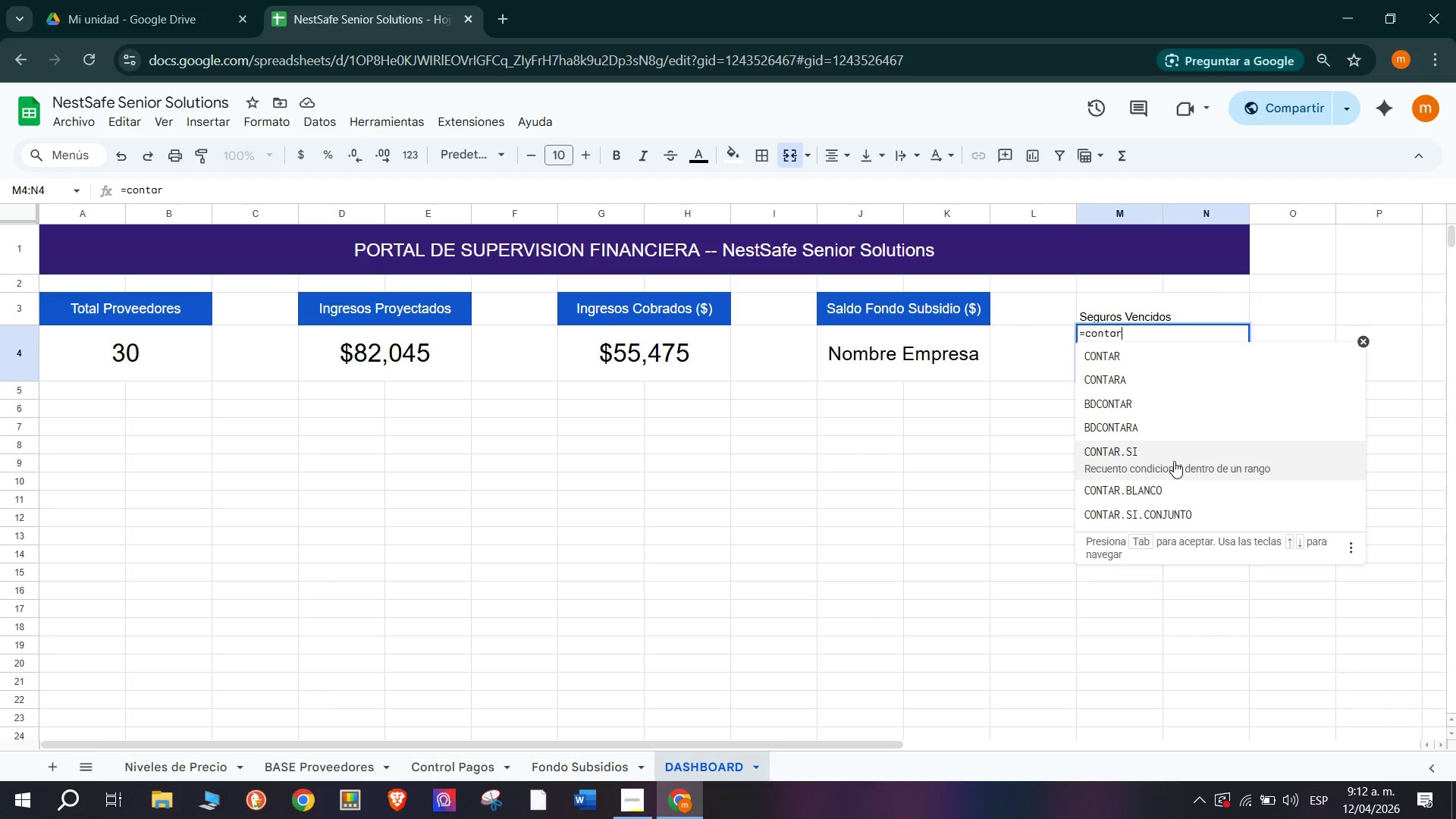 
left_click([1174, 461])
 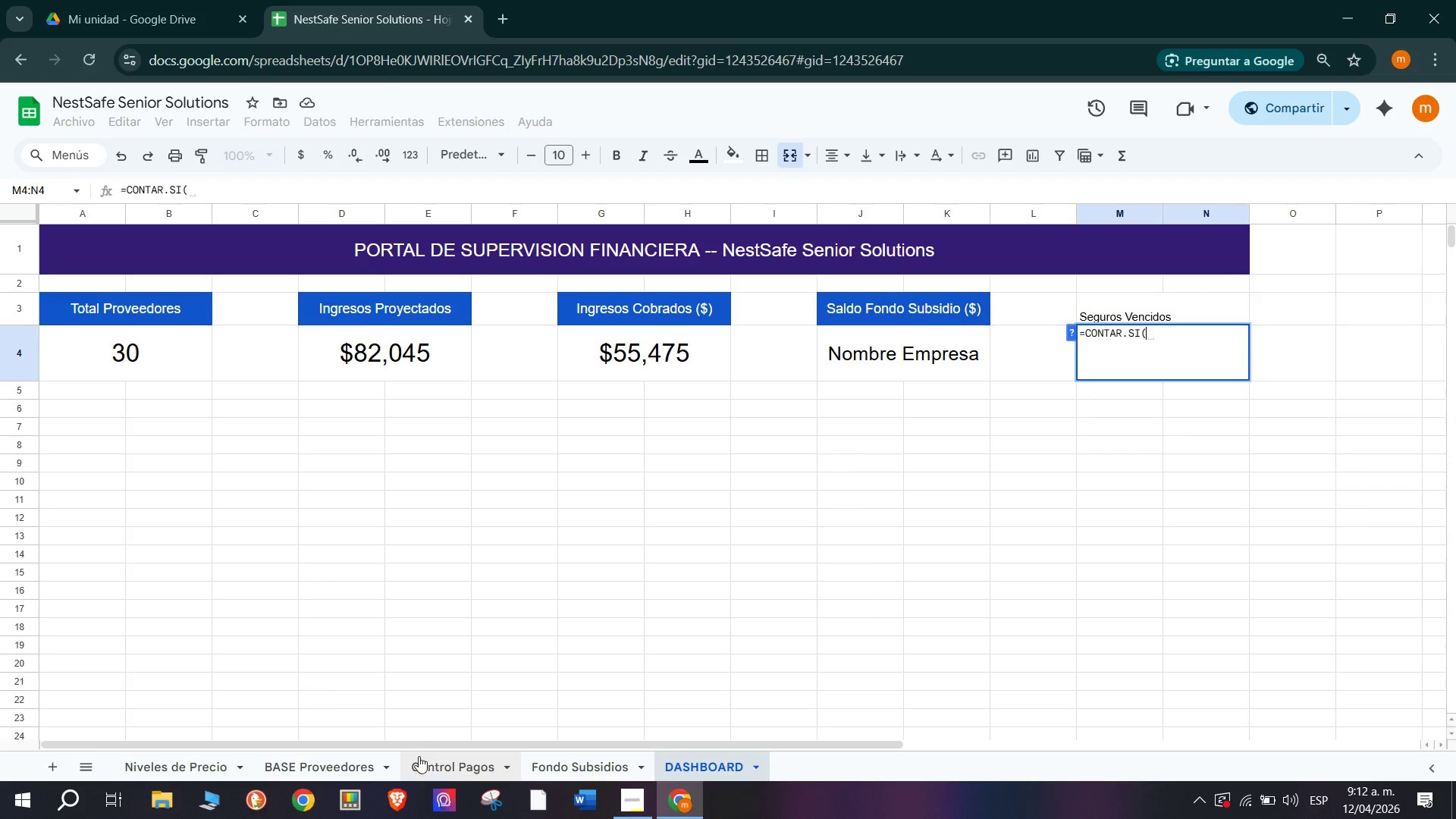 
wait(7.64)
 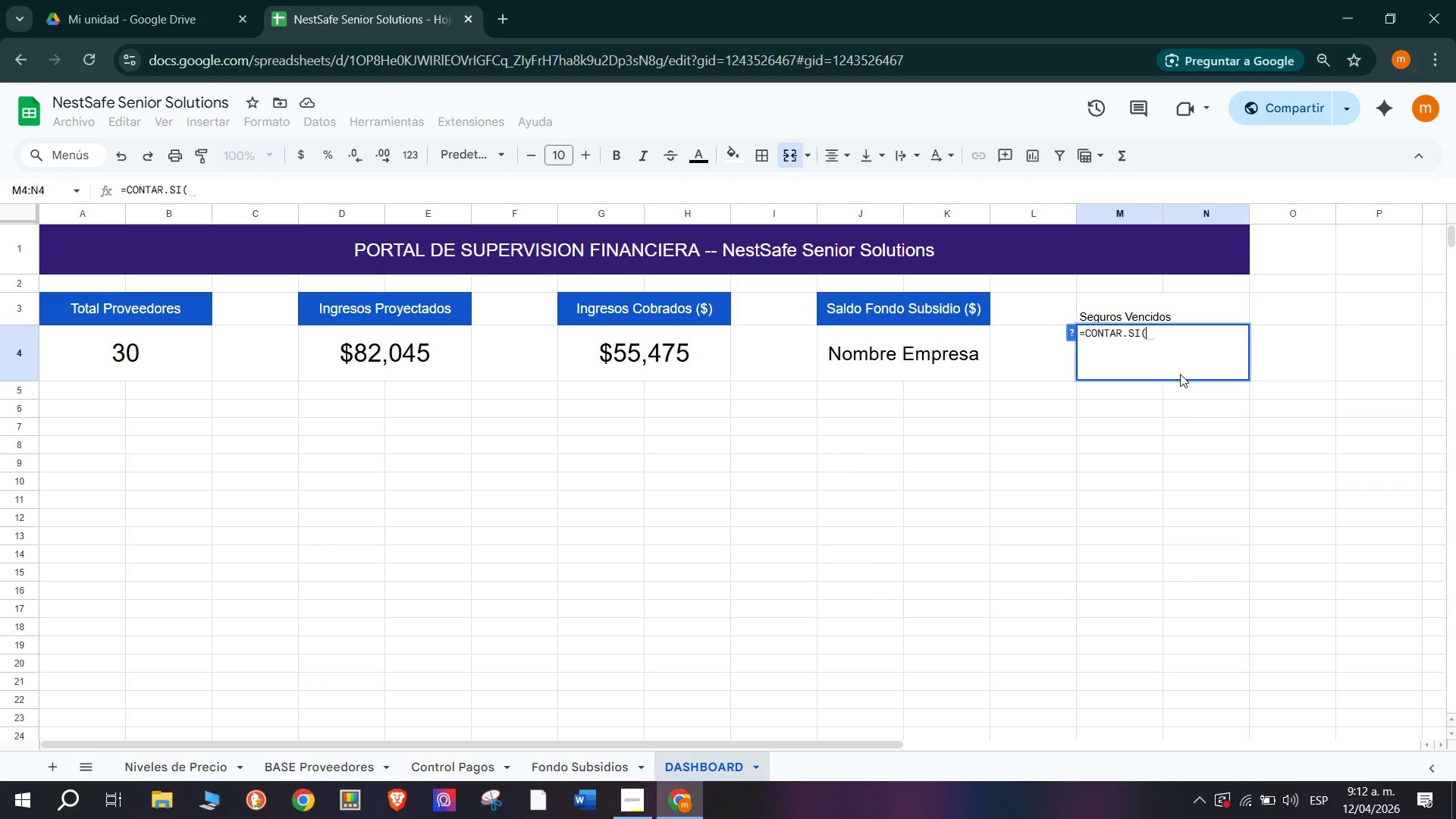 
left_click([343, 764])
 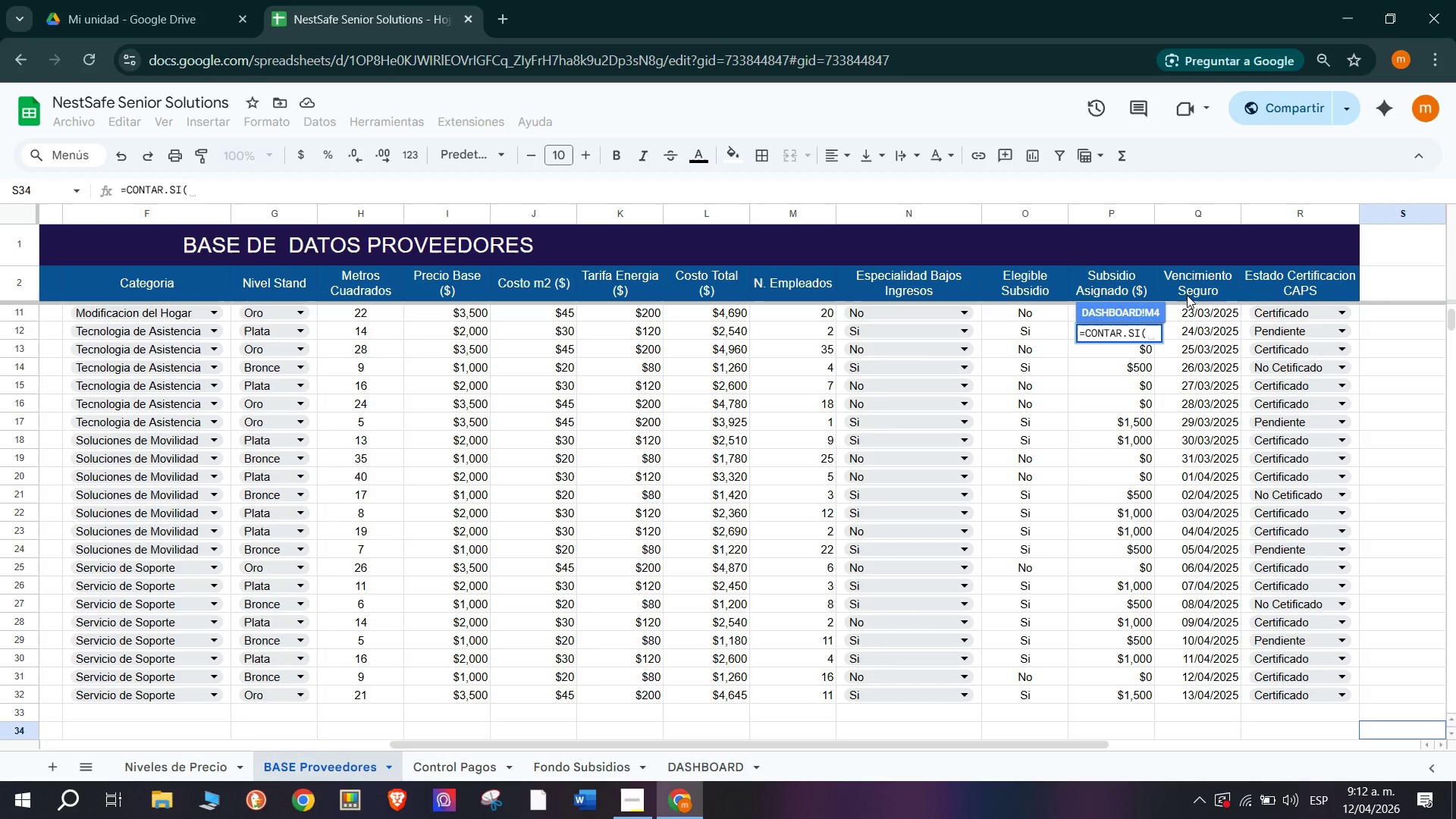 
scroll: coordinate [1211, 318], scroll_direction: up, amount: 10.0
 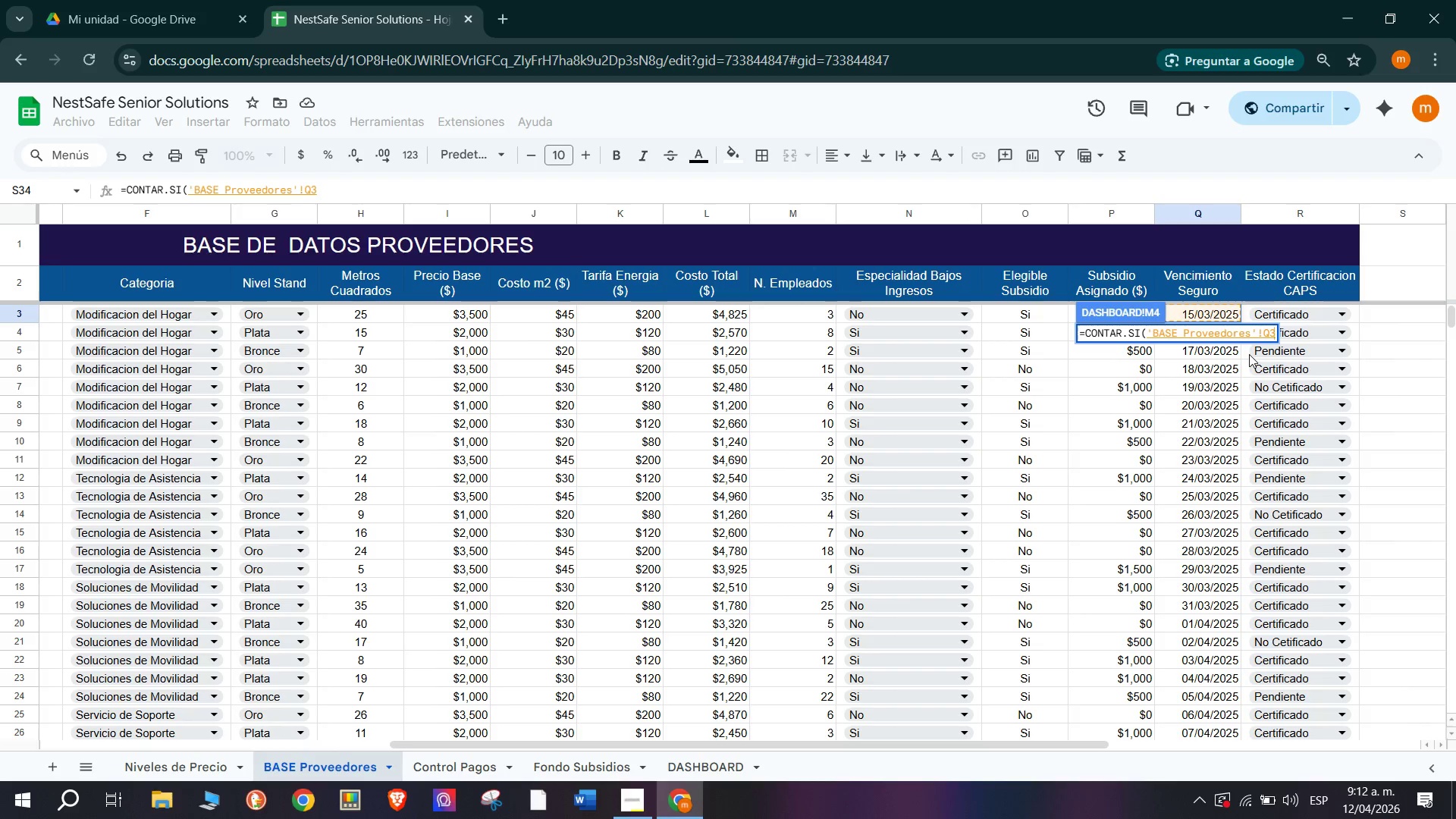 
wait(14.07)
 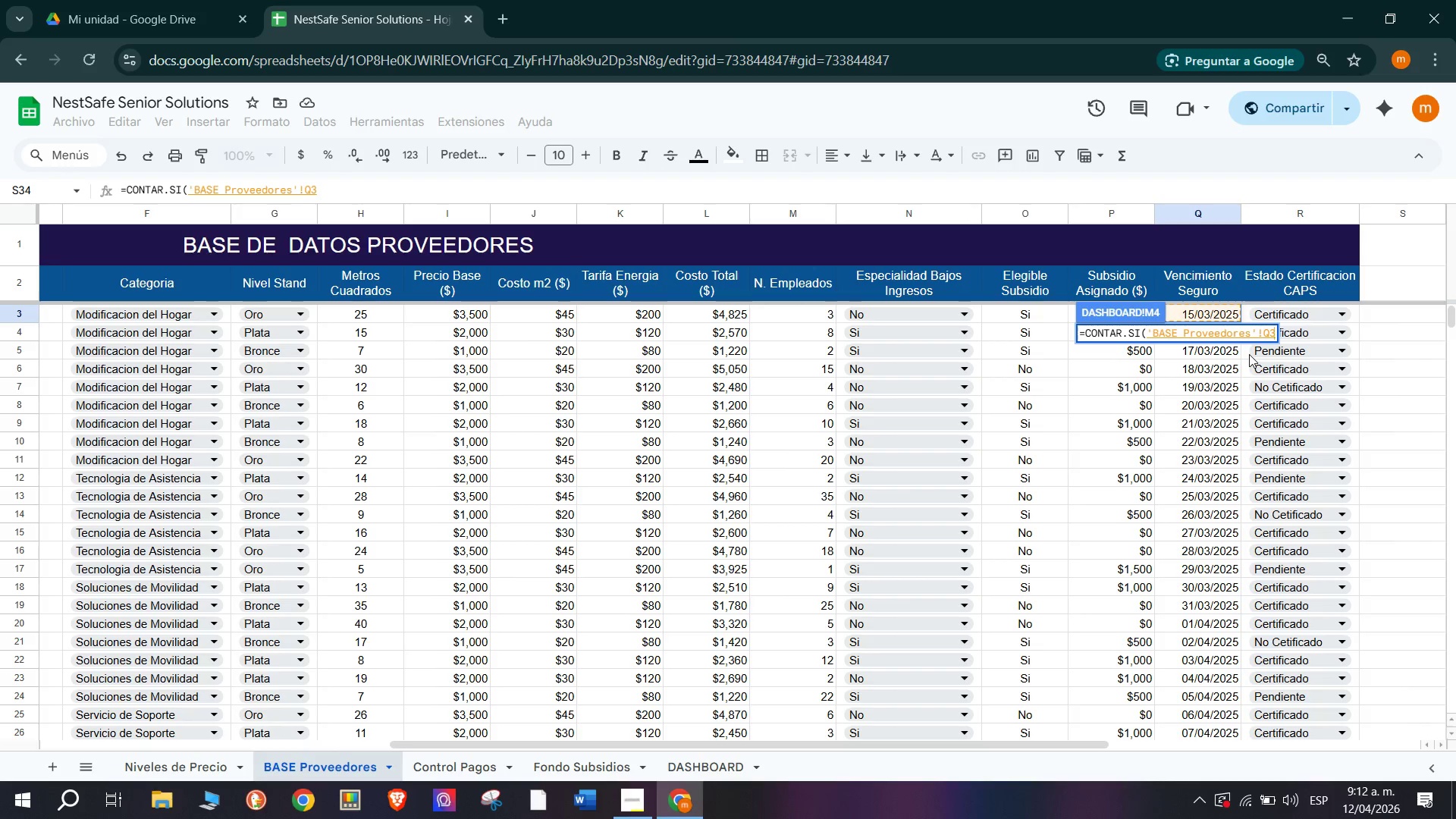 
key(Shift+Period)
 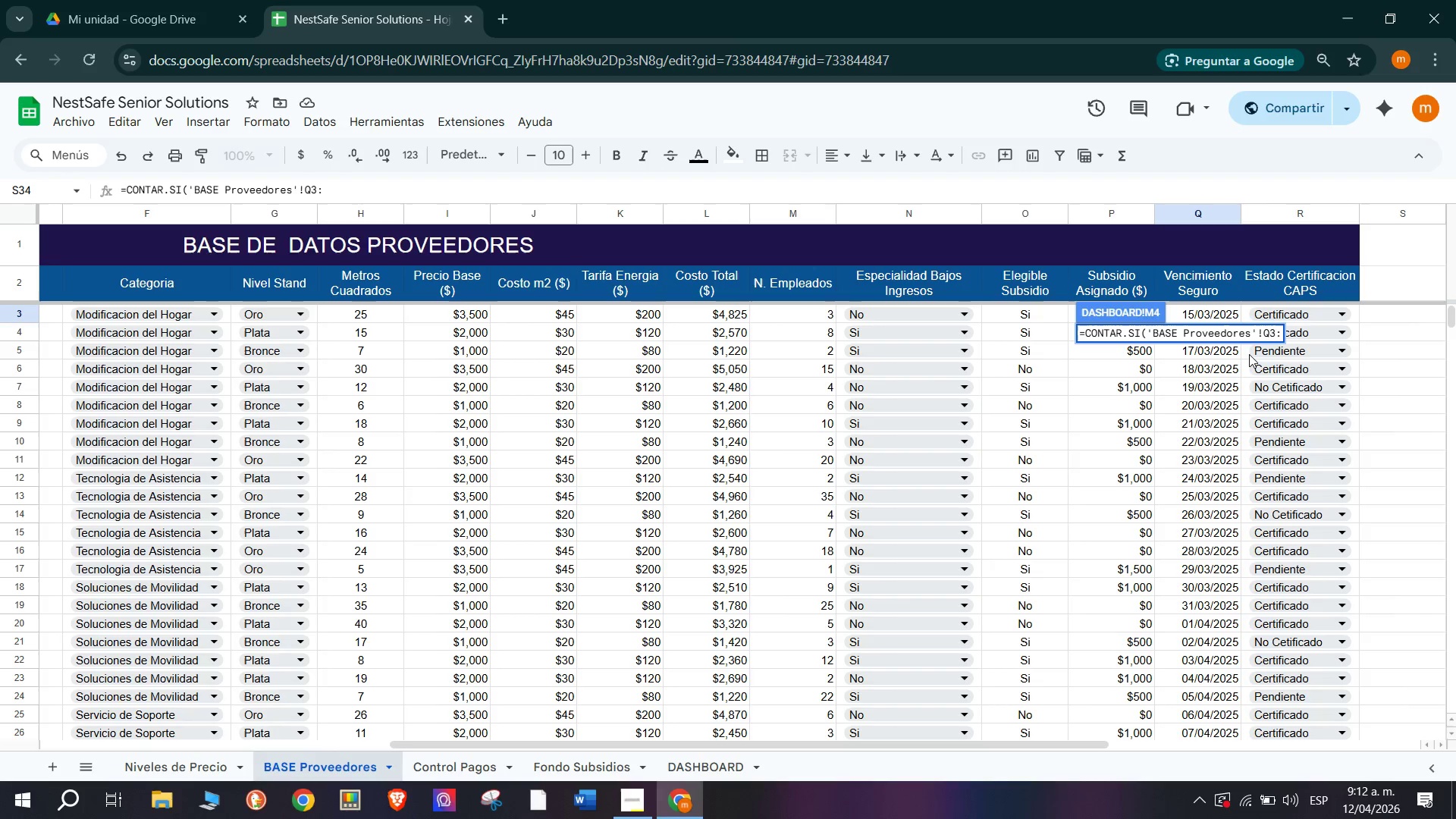 
type(q32)
 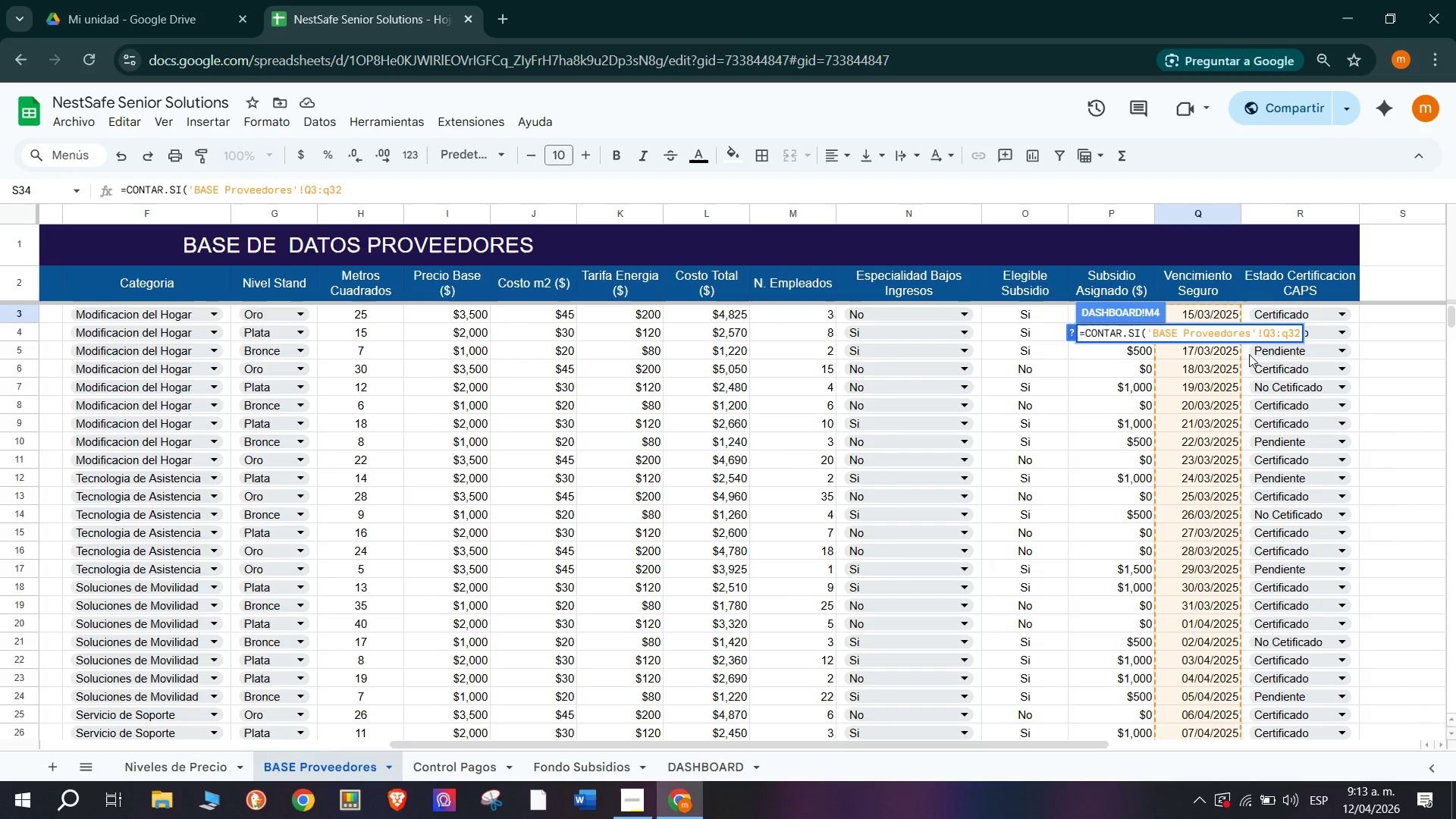 
wait(24.03)
 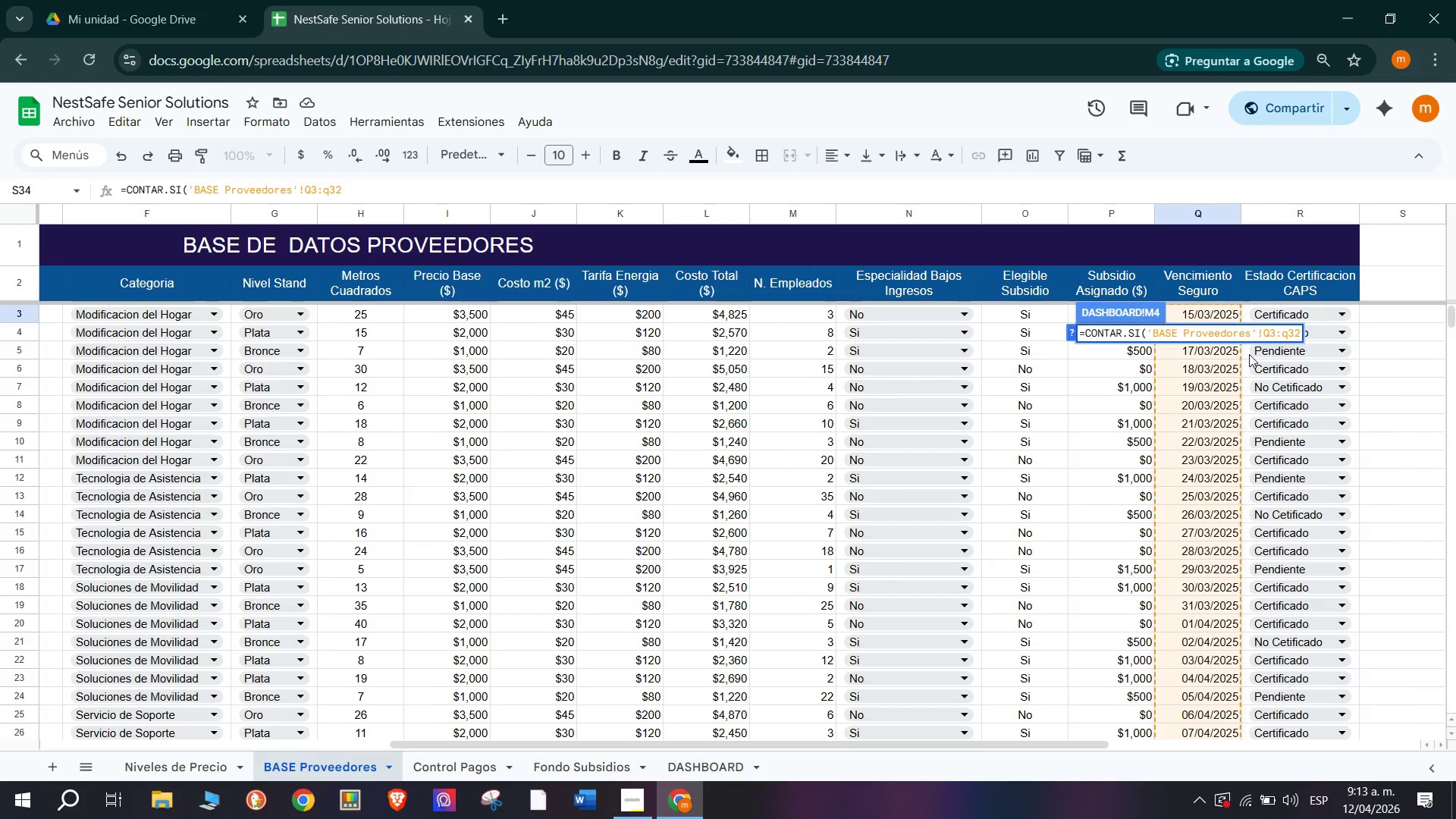 
key(Shift+Comma)
 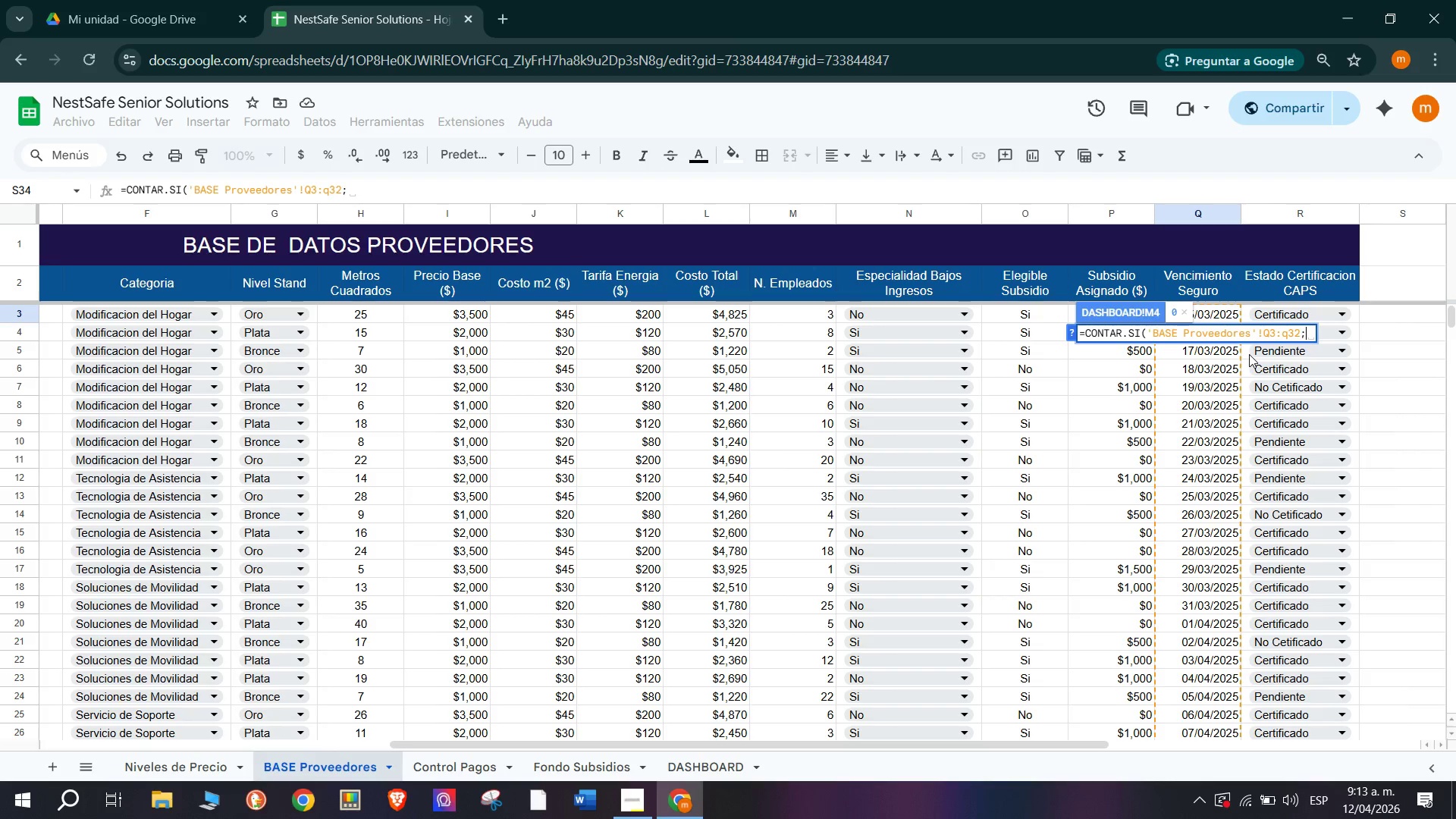 
key(Shift+2)
 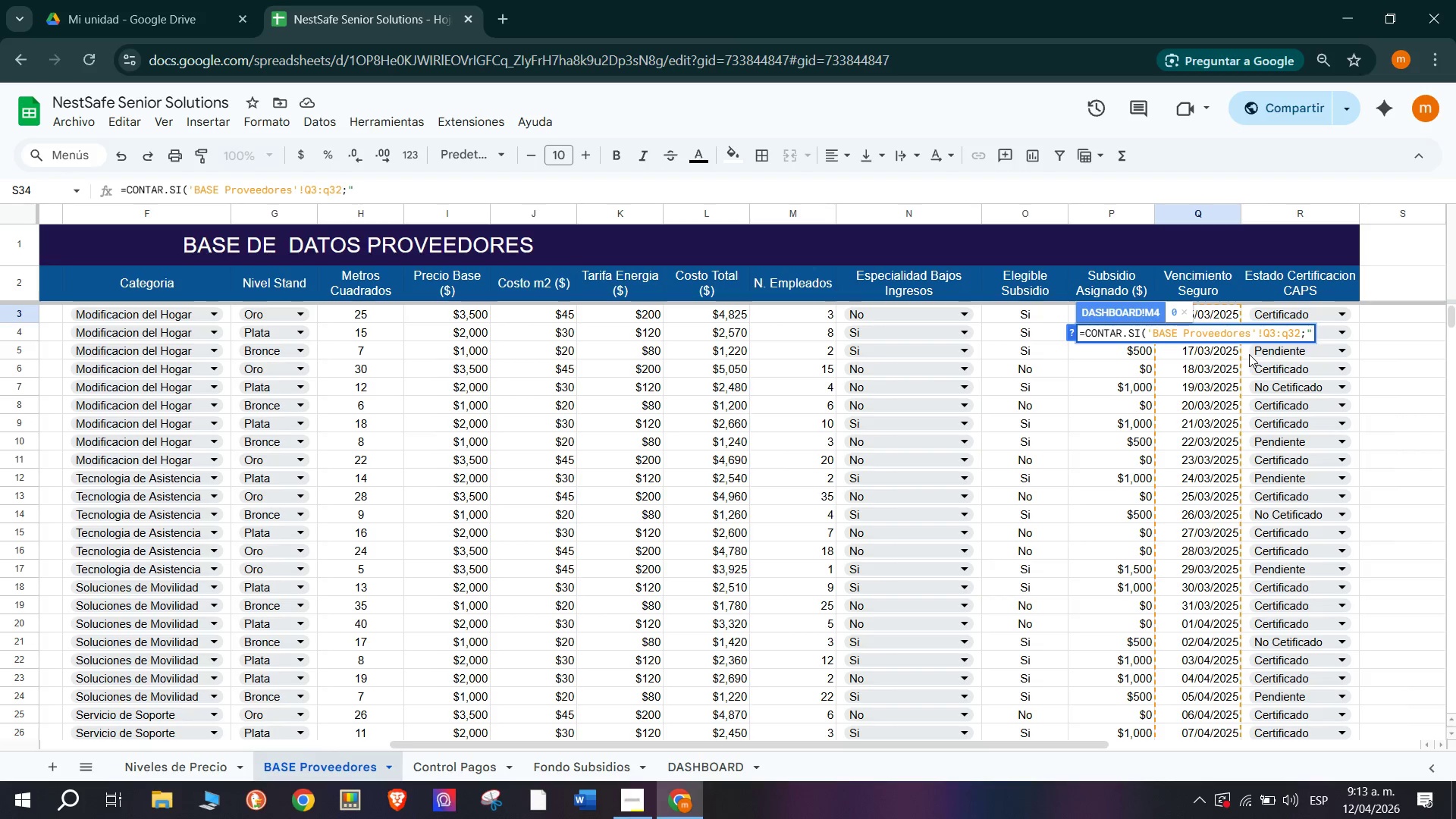 
key(Break)
 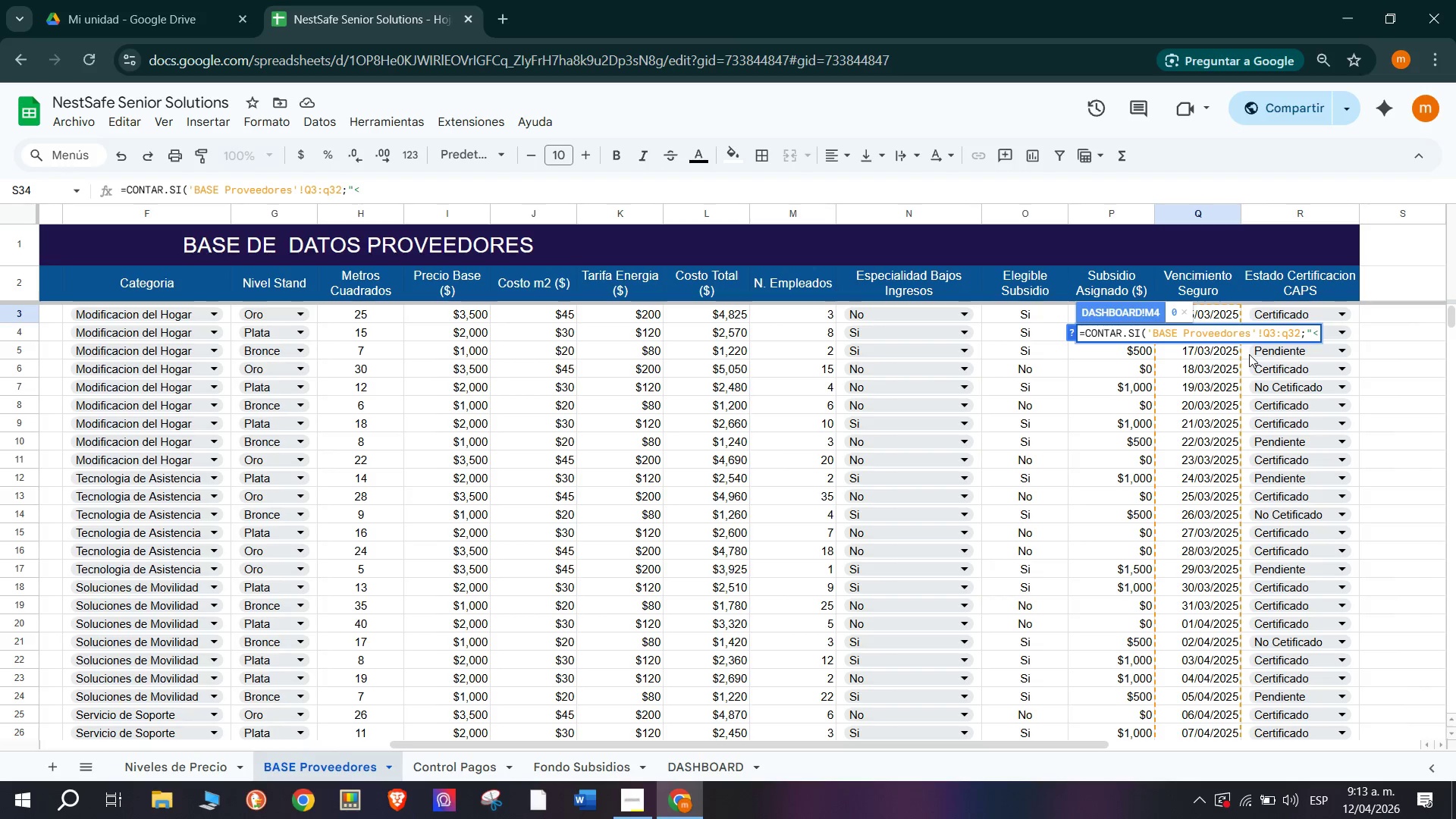 
wait(9.34)
 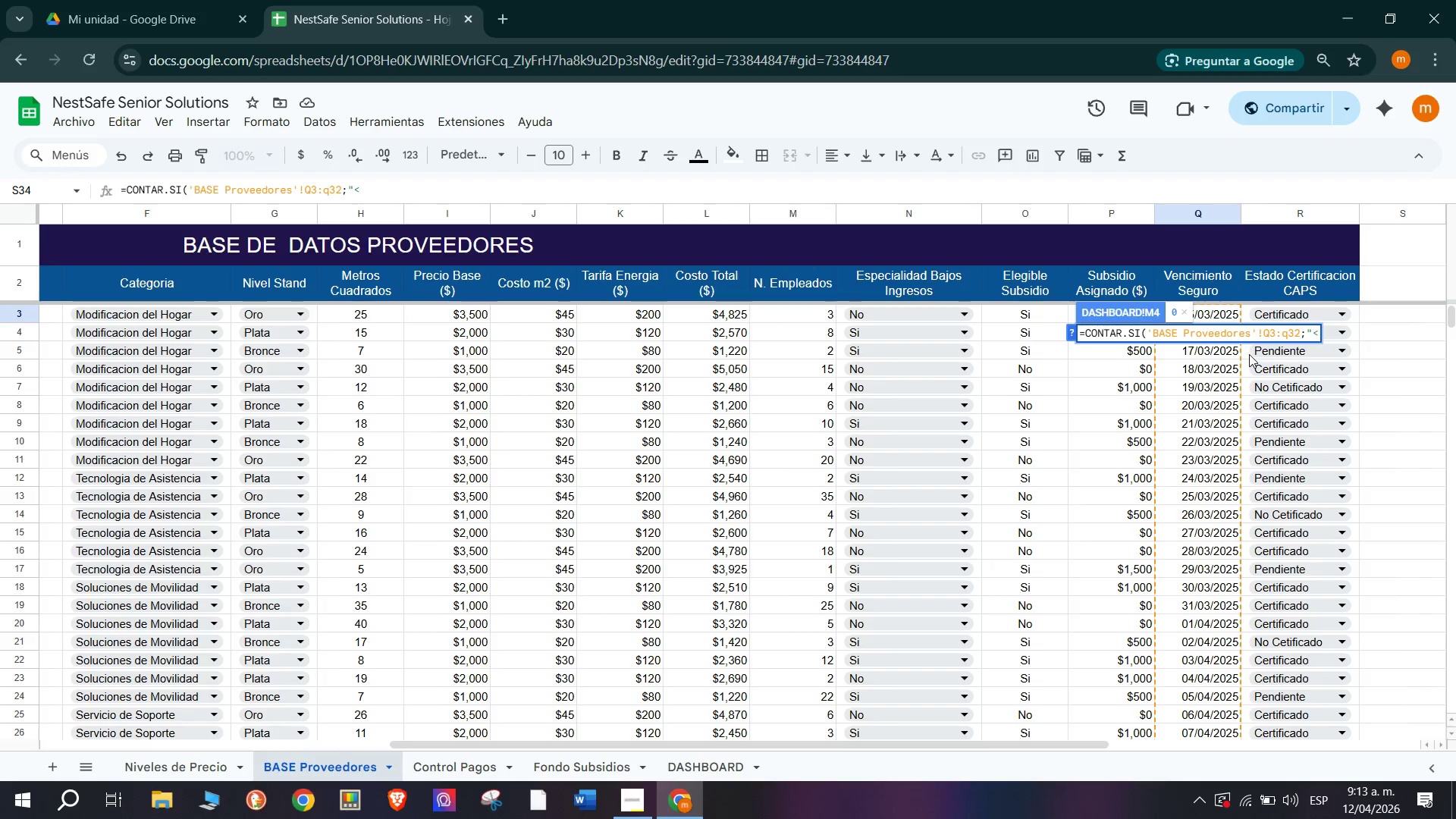 
hold_key(key=ShiftRight, duration=1.5)
 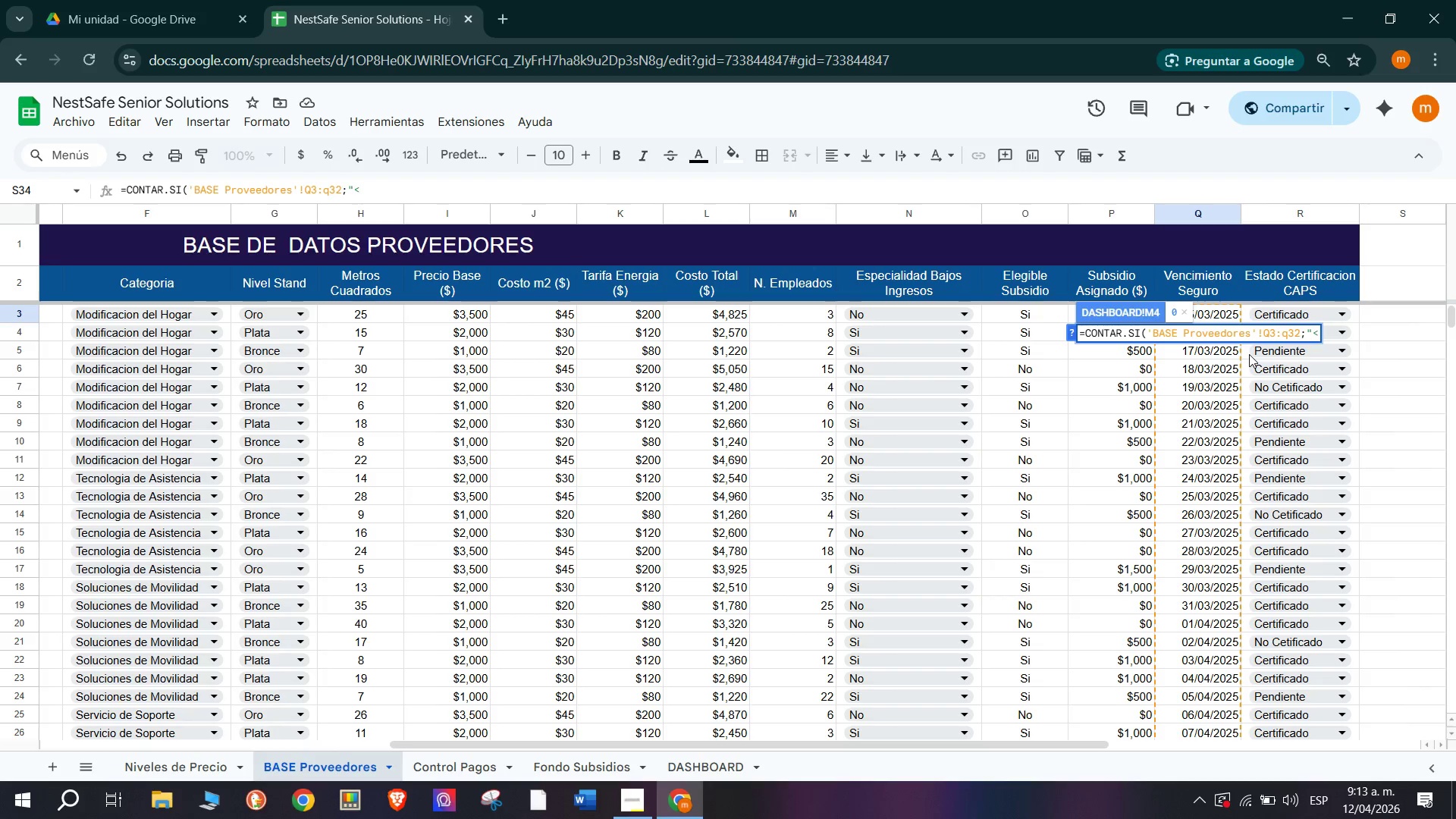 
key(Shift+2)
 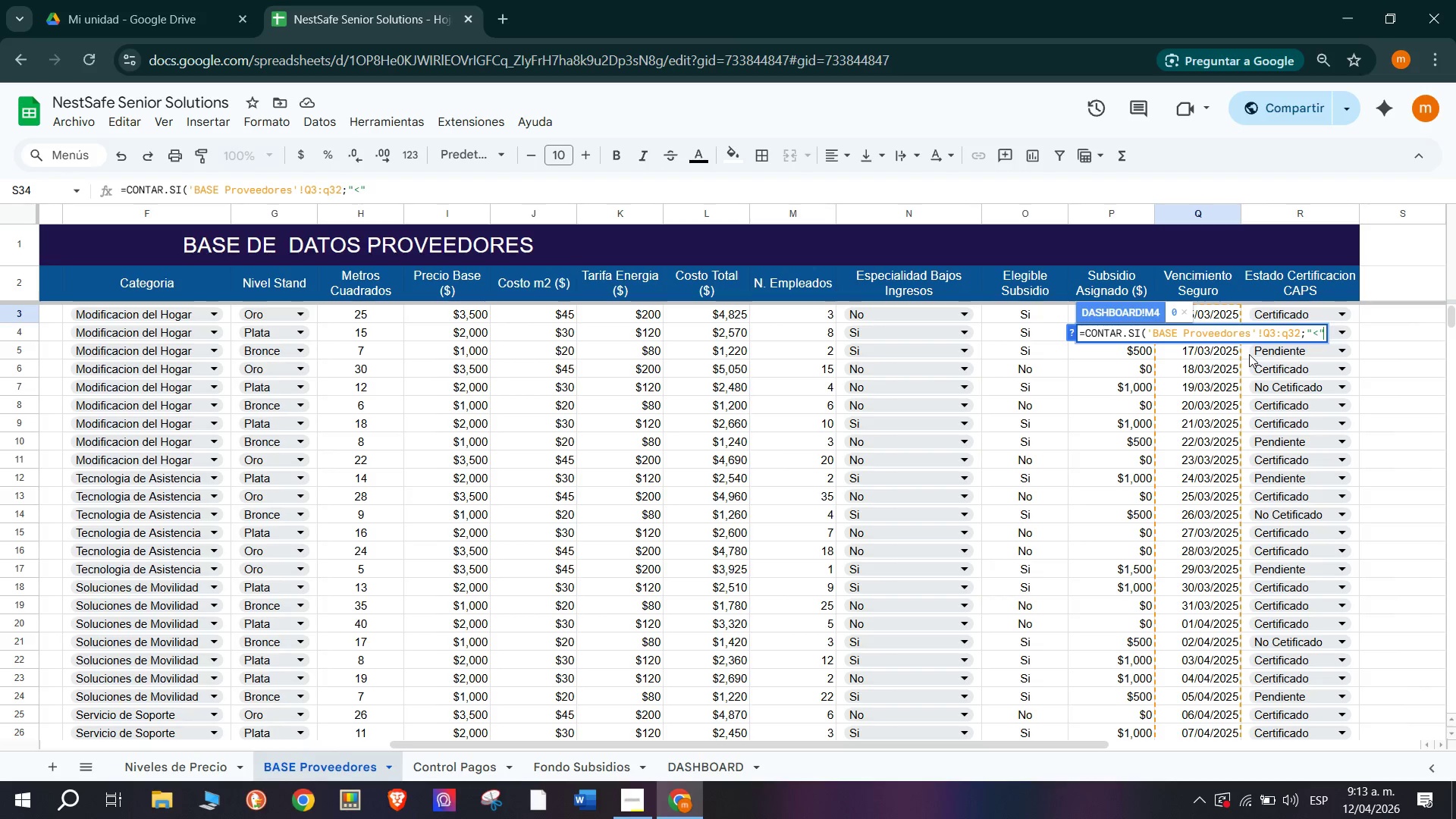 
wait(14.47)
 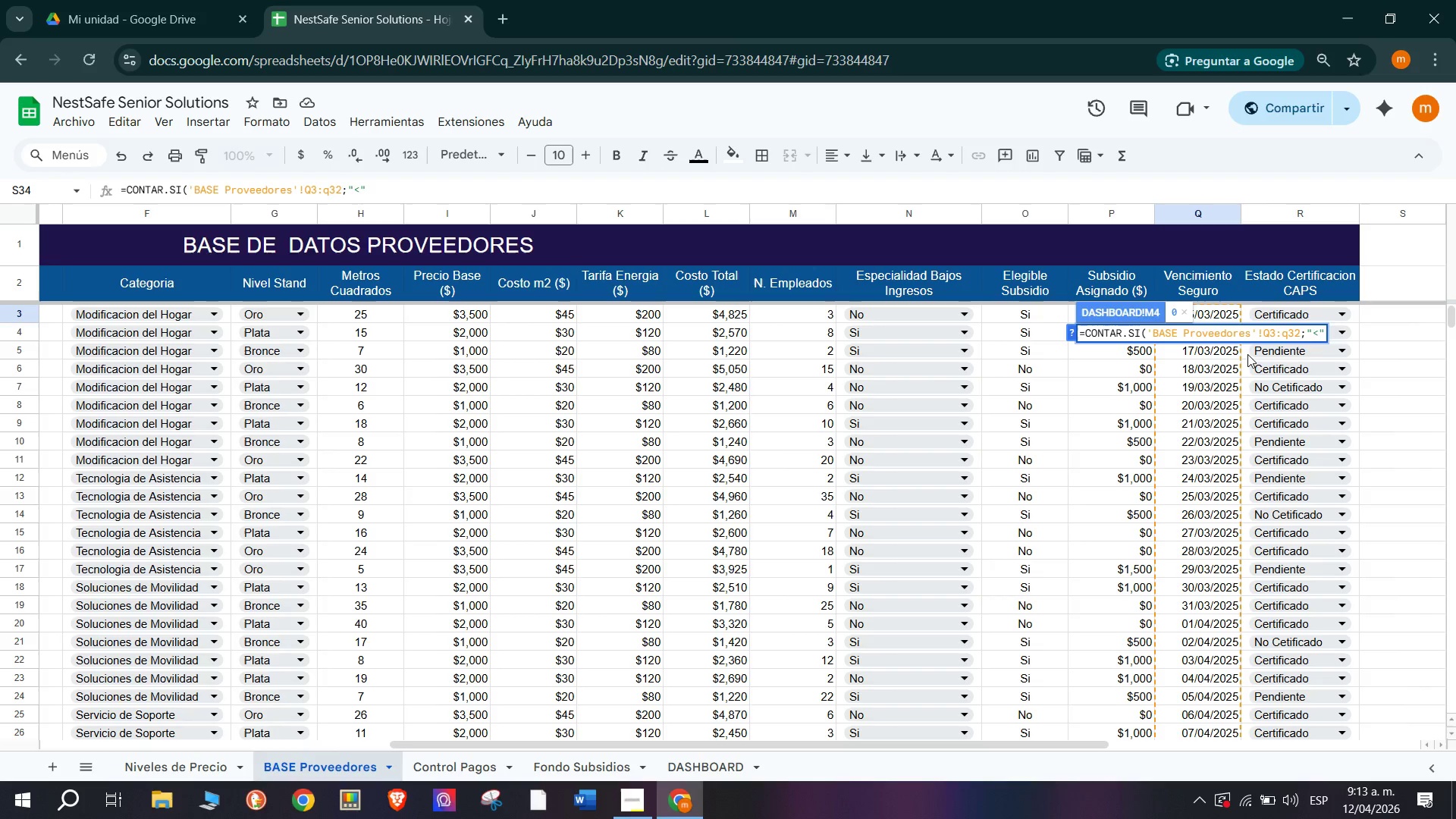 
type($fecha)
key(Backspace)
type(a)
key(Backspace)
key(Backspace)
key(Backspace)
key(Backspace)
key(Backspace)
key(Backspace)
type(^df)
key(Backspace)
type(f)
key(Backspace)
key(Backspace)
type(fec)
 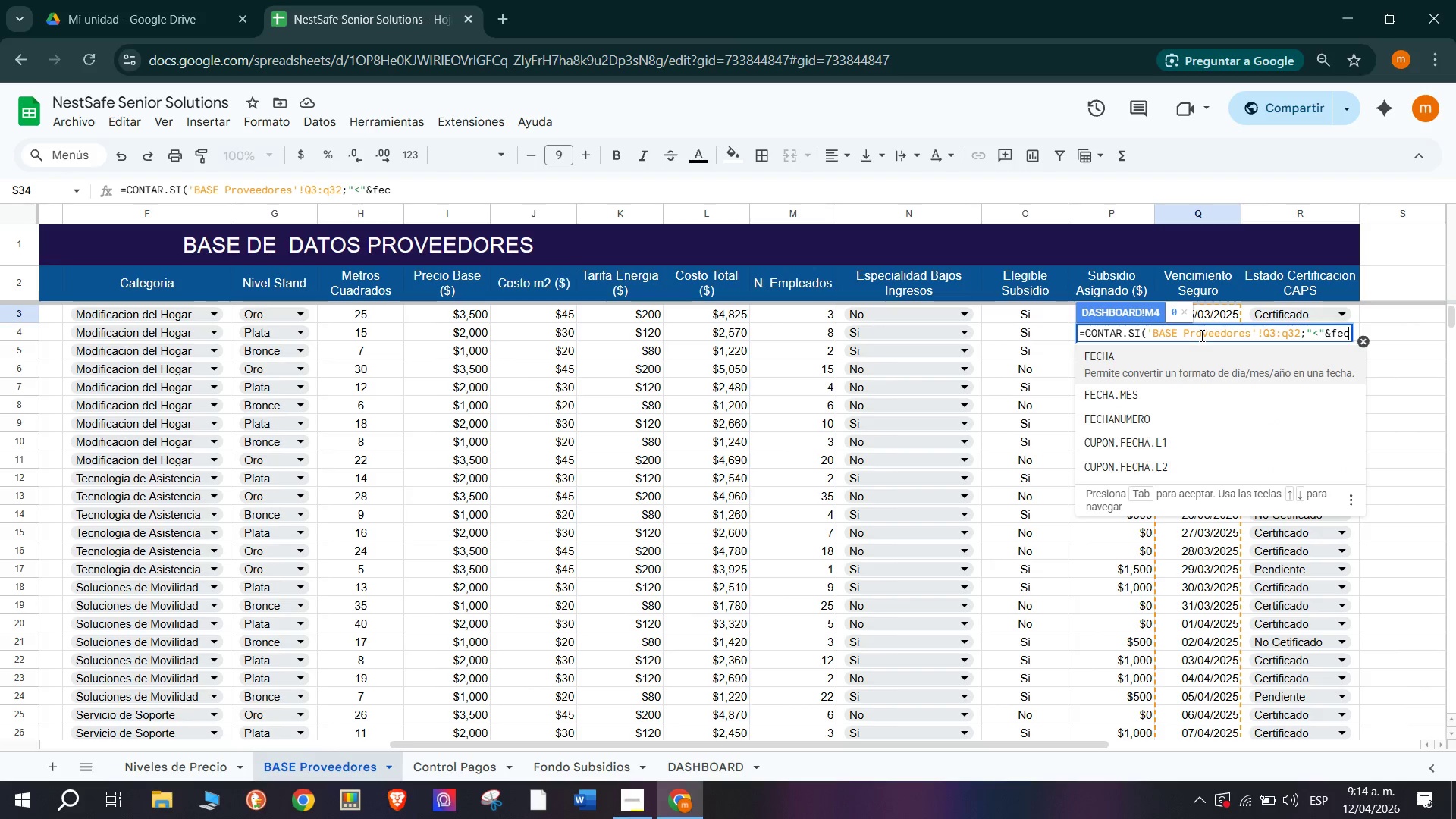 
left_click([1139, 359])
 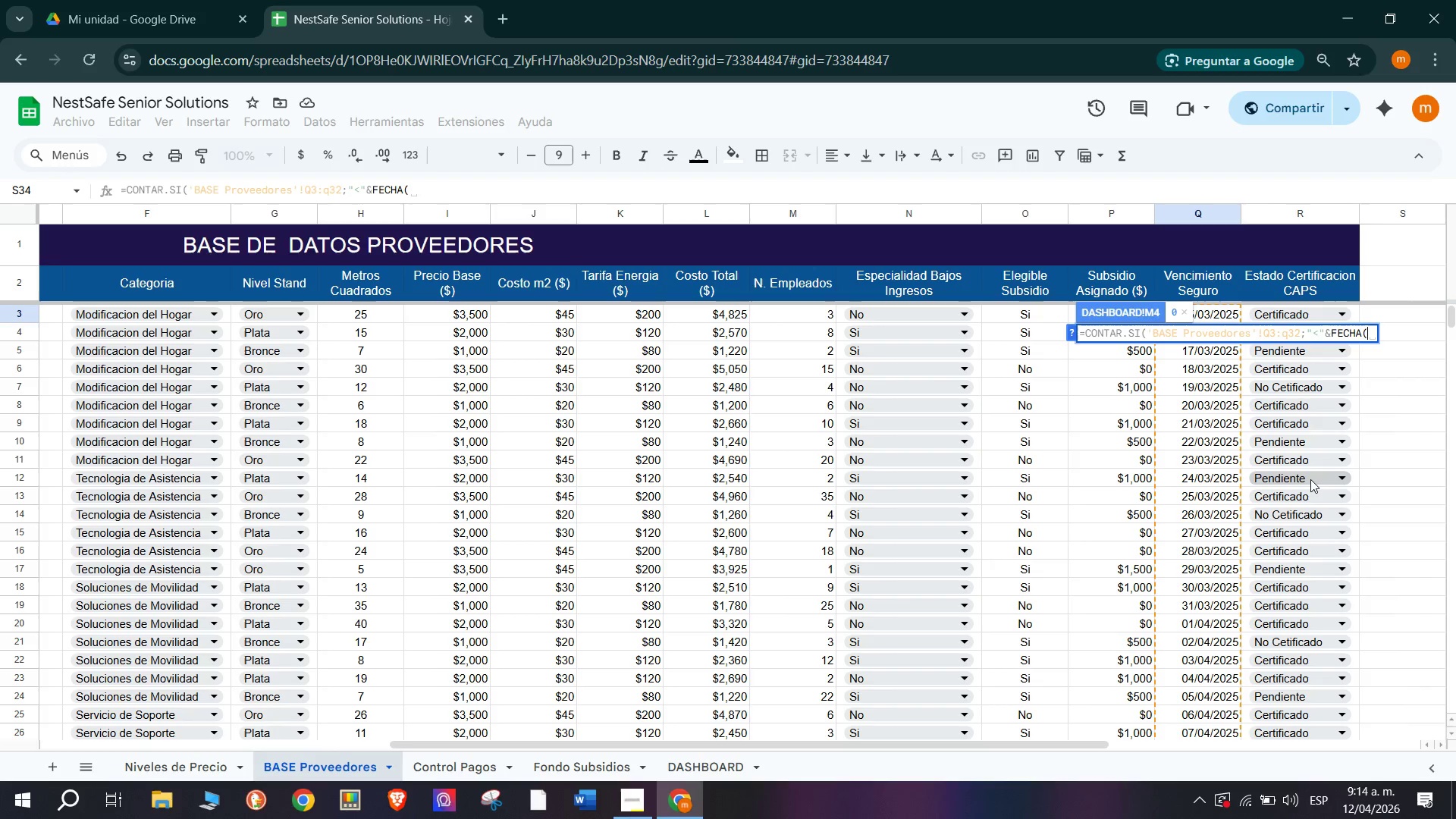 
wait(7.67)
 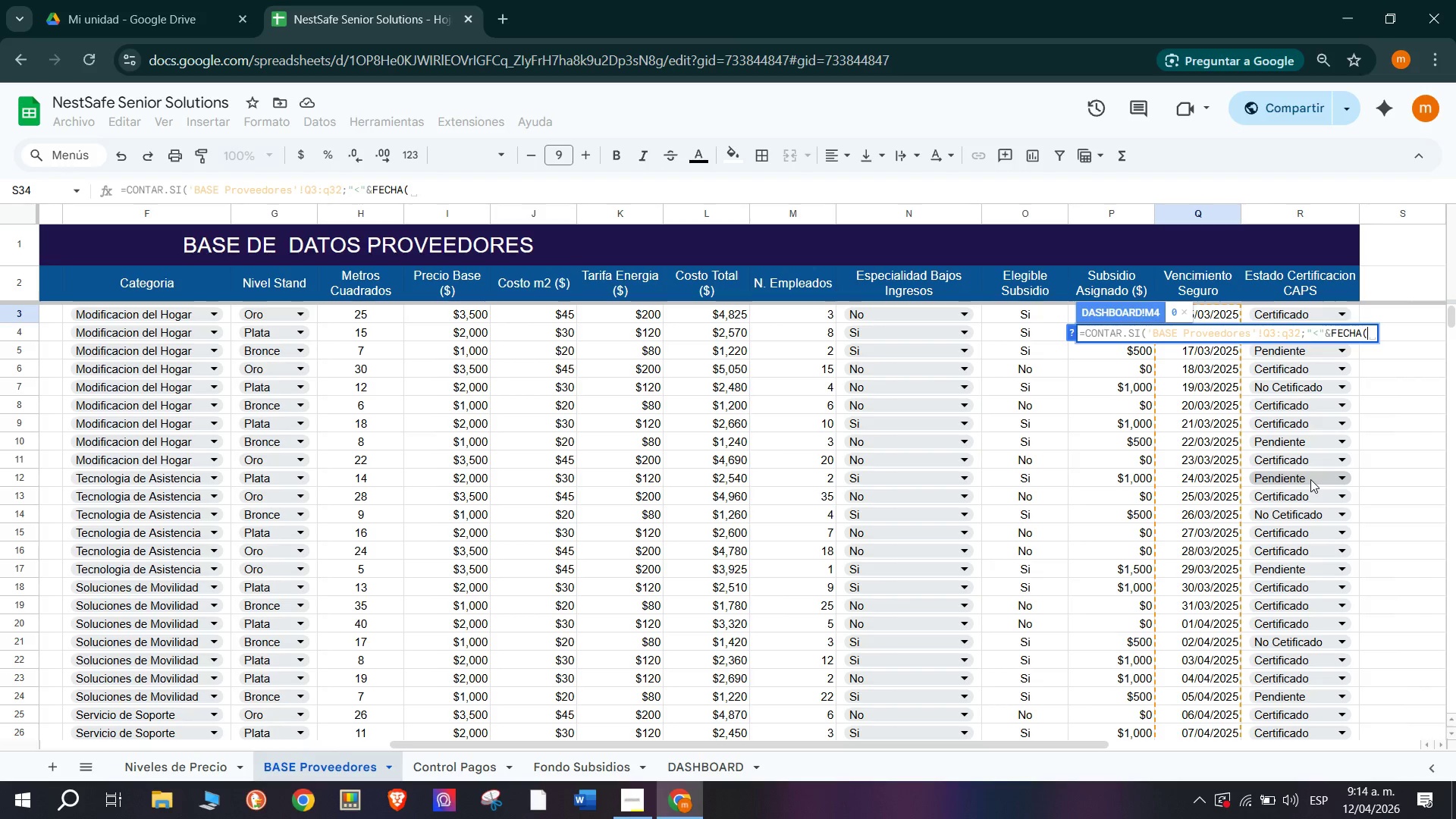 
type(2024)
 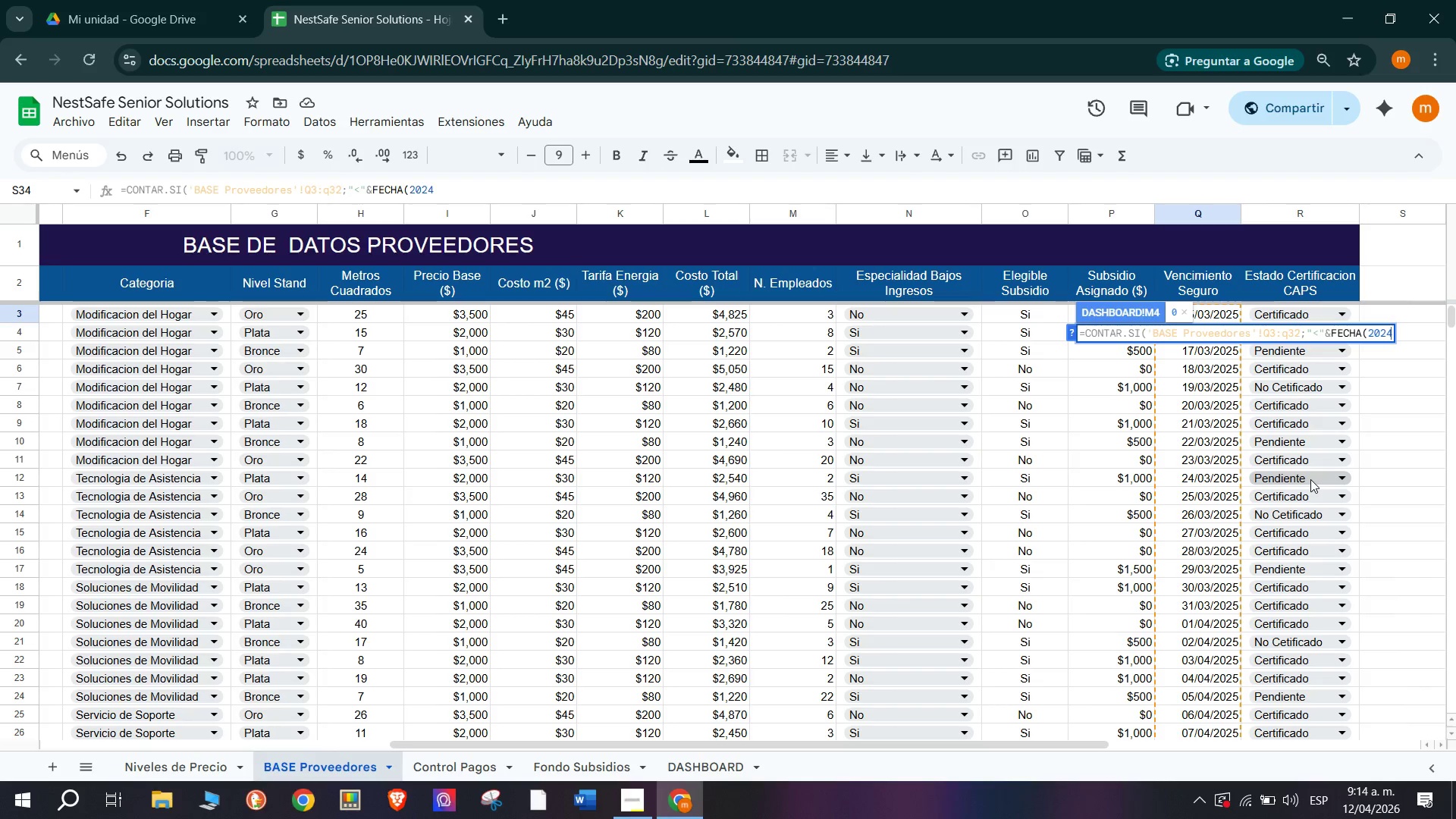 
hold_key(key=ShiftRight, duration=1.5)
 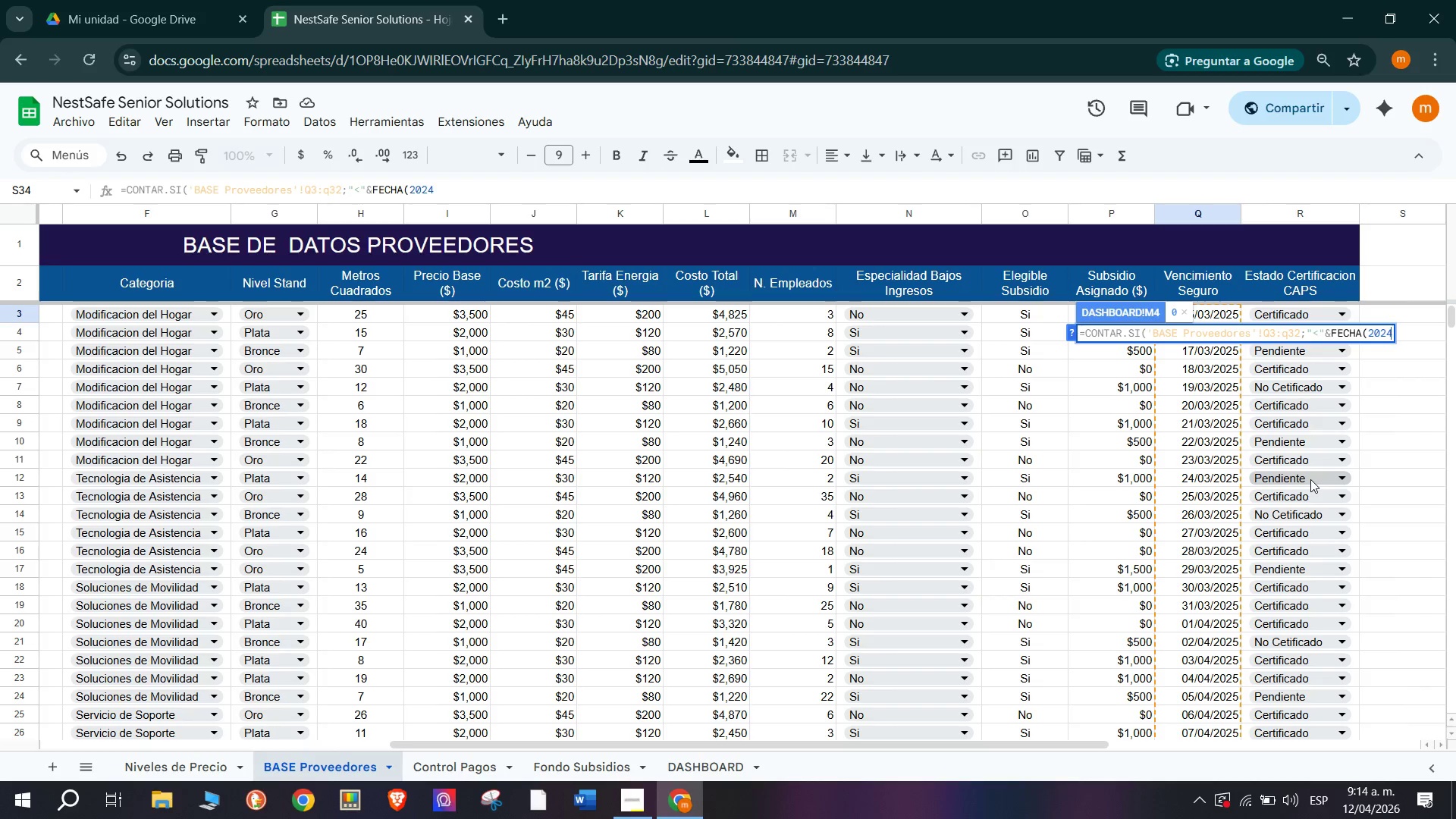 
hold_key(key=ShiftRight, duration=1.53)
 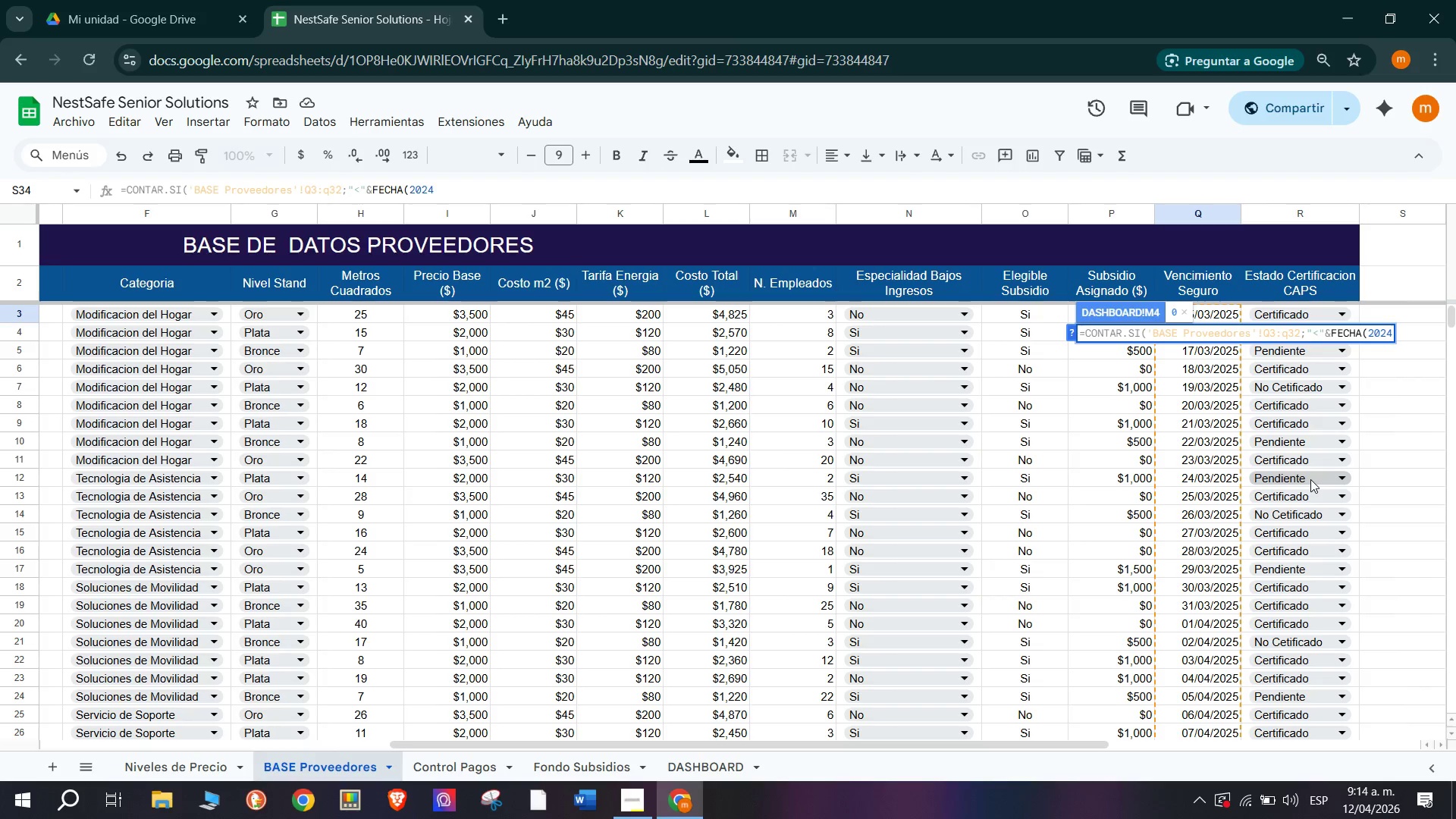 
hold_key(key=ShiftRight, duration=1.52)
 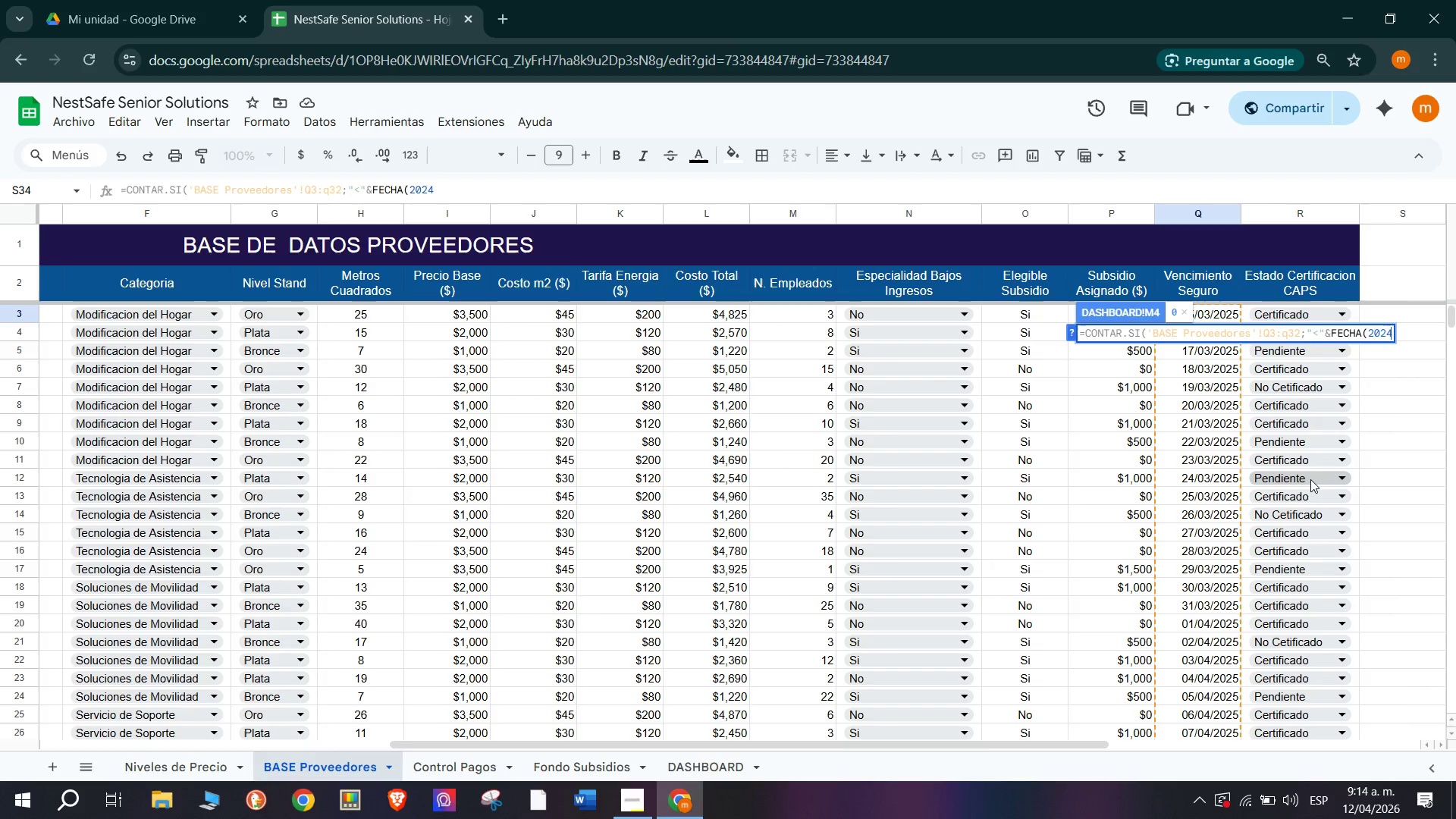 
type(<11<15(()
 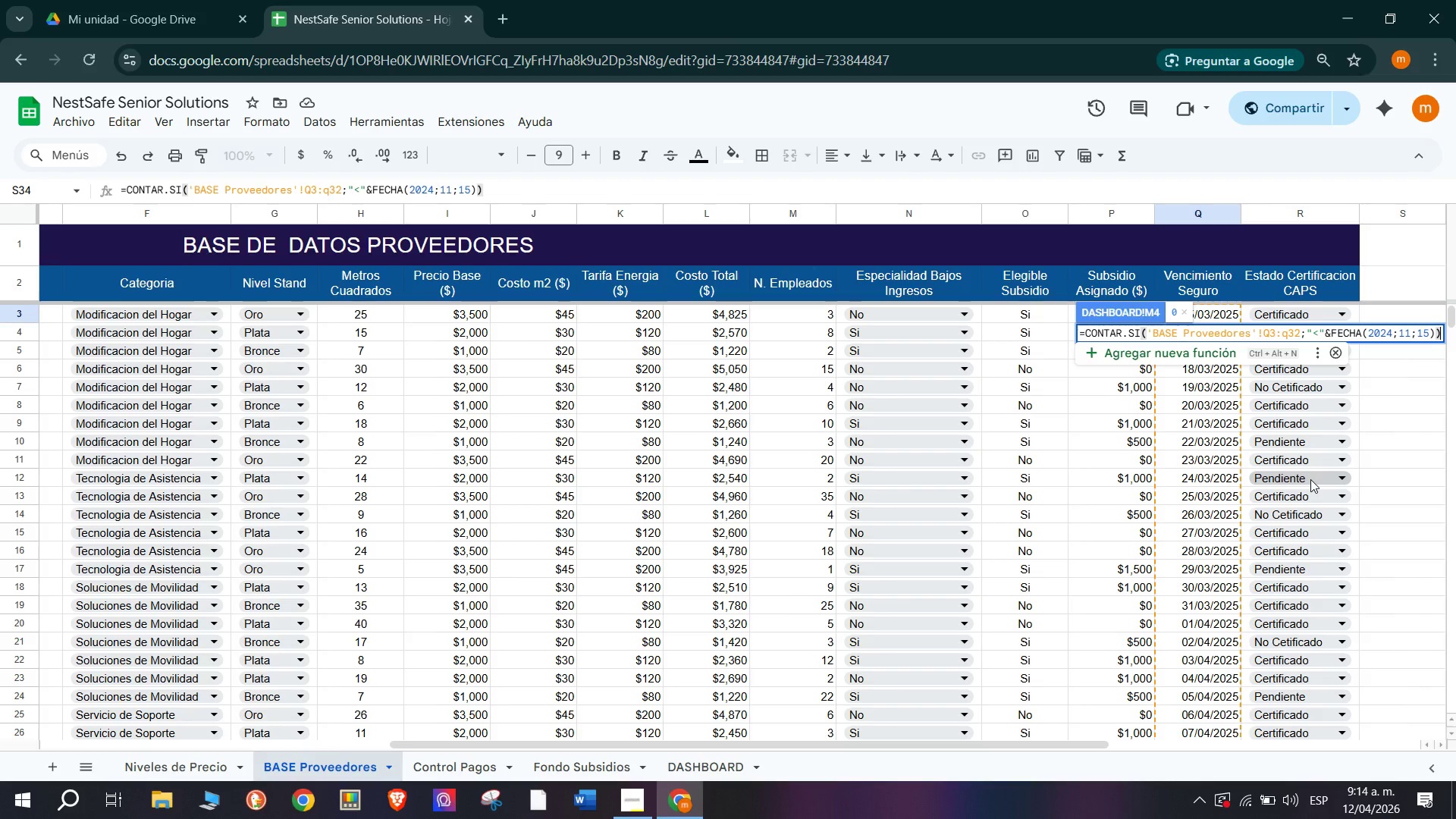 
key(Enter)
 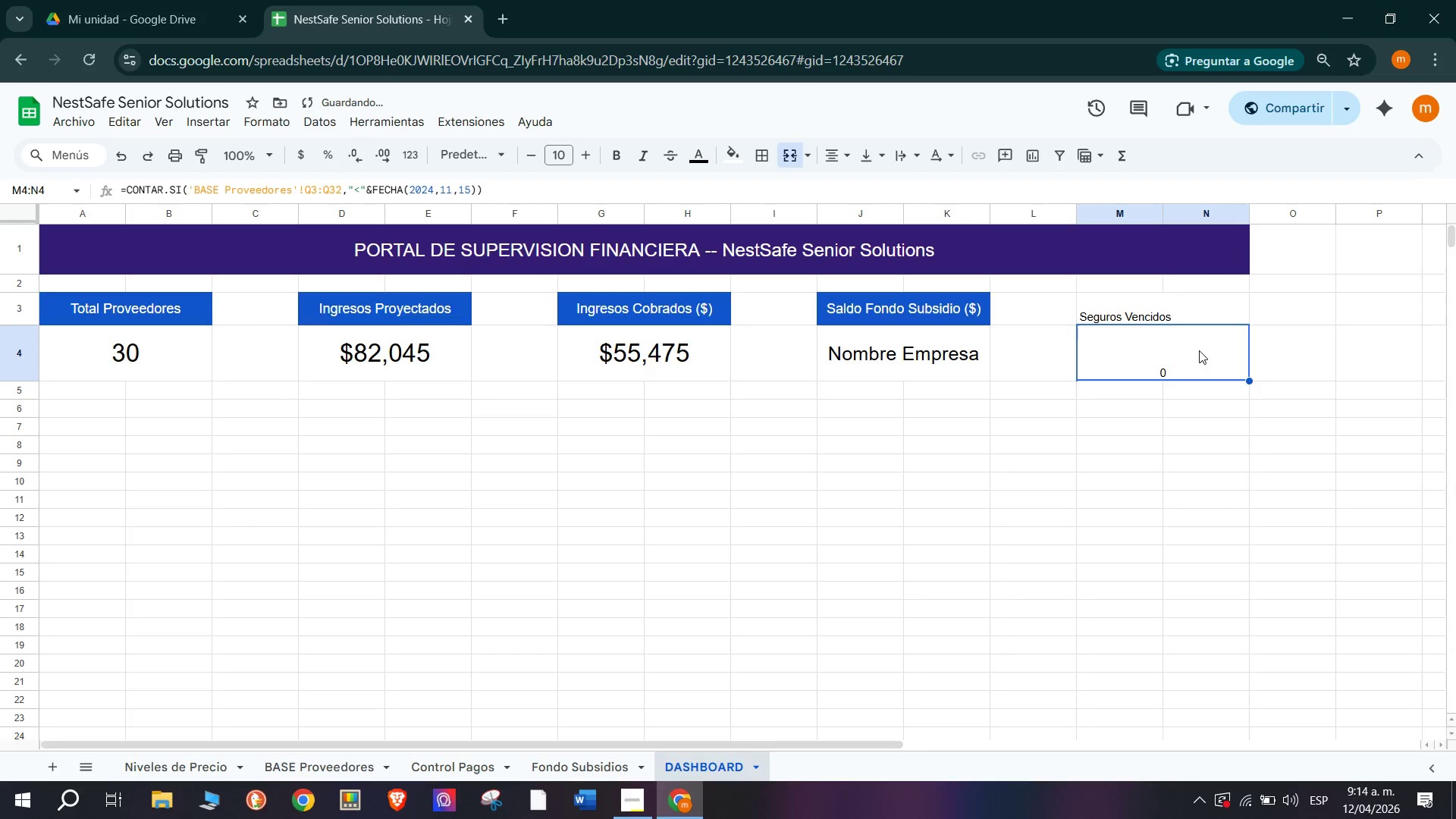 
double_click([1199, 350])
 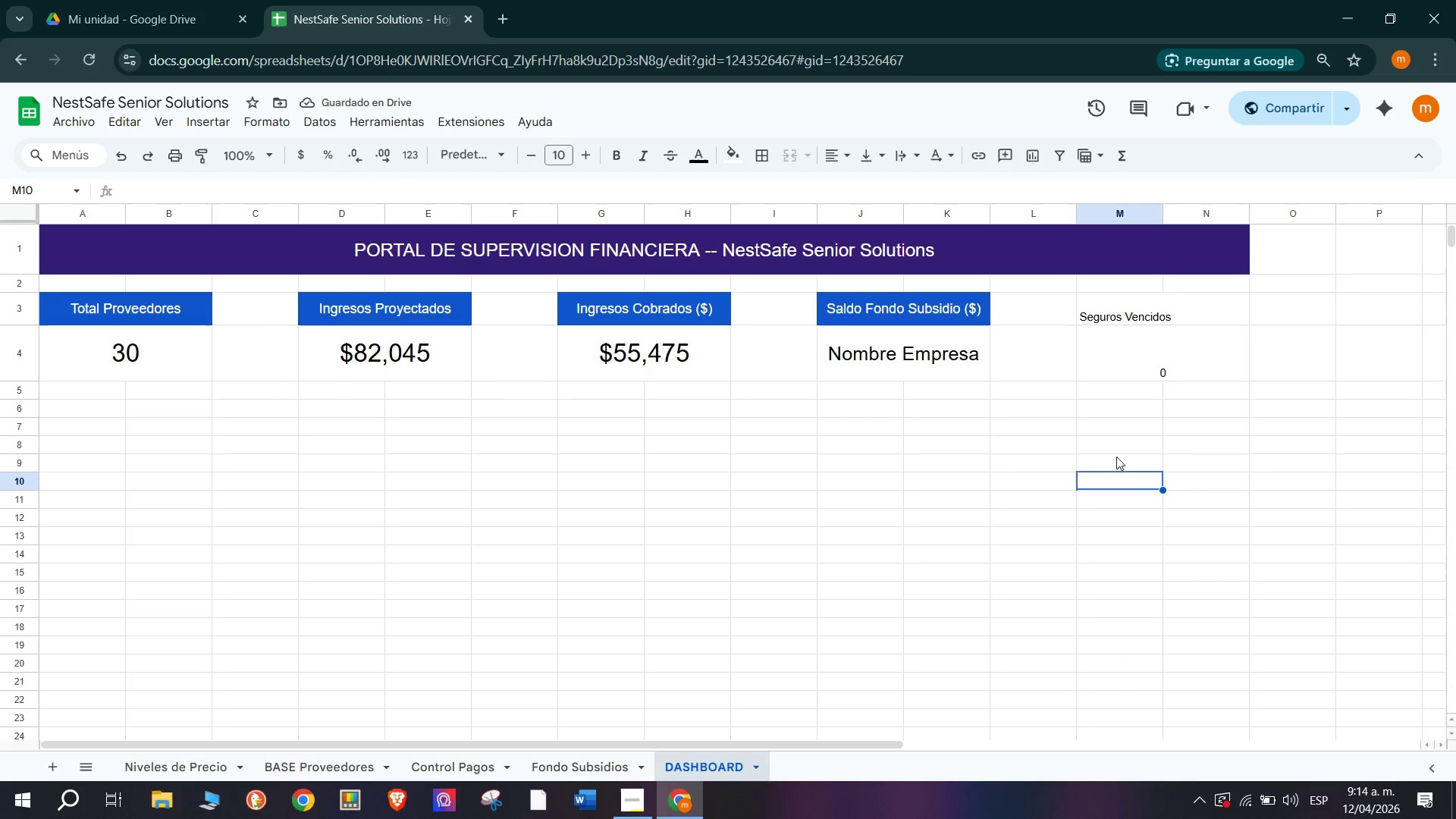 
double_click([1153, 366])
 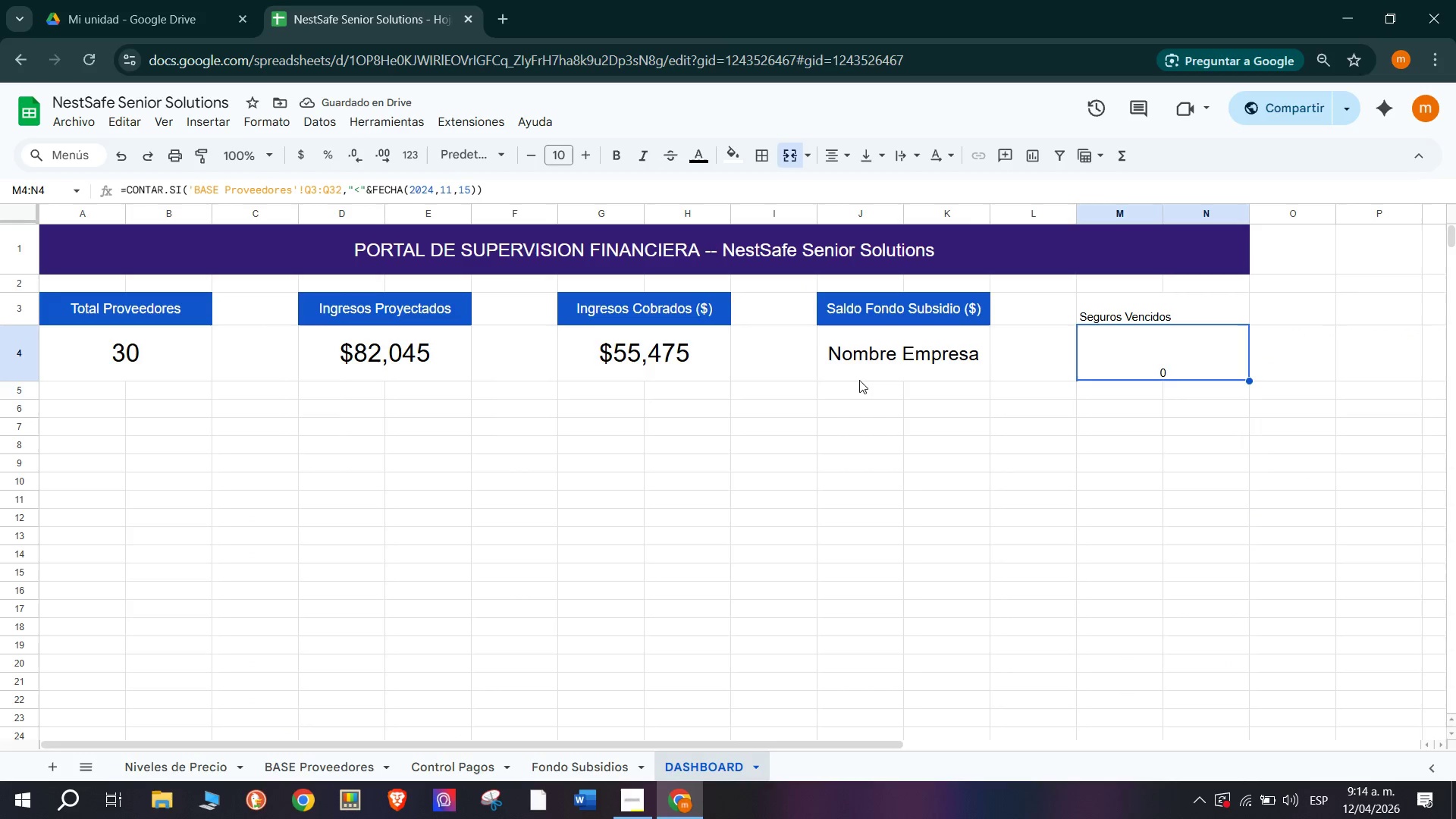 
left_click([909, 355])
 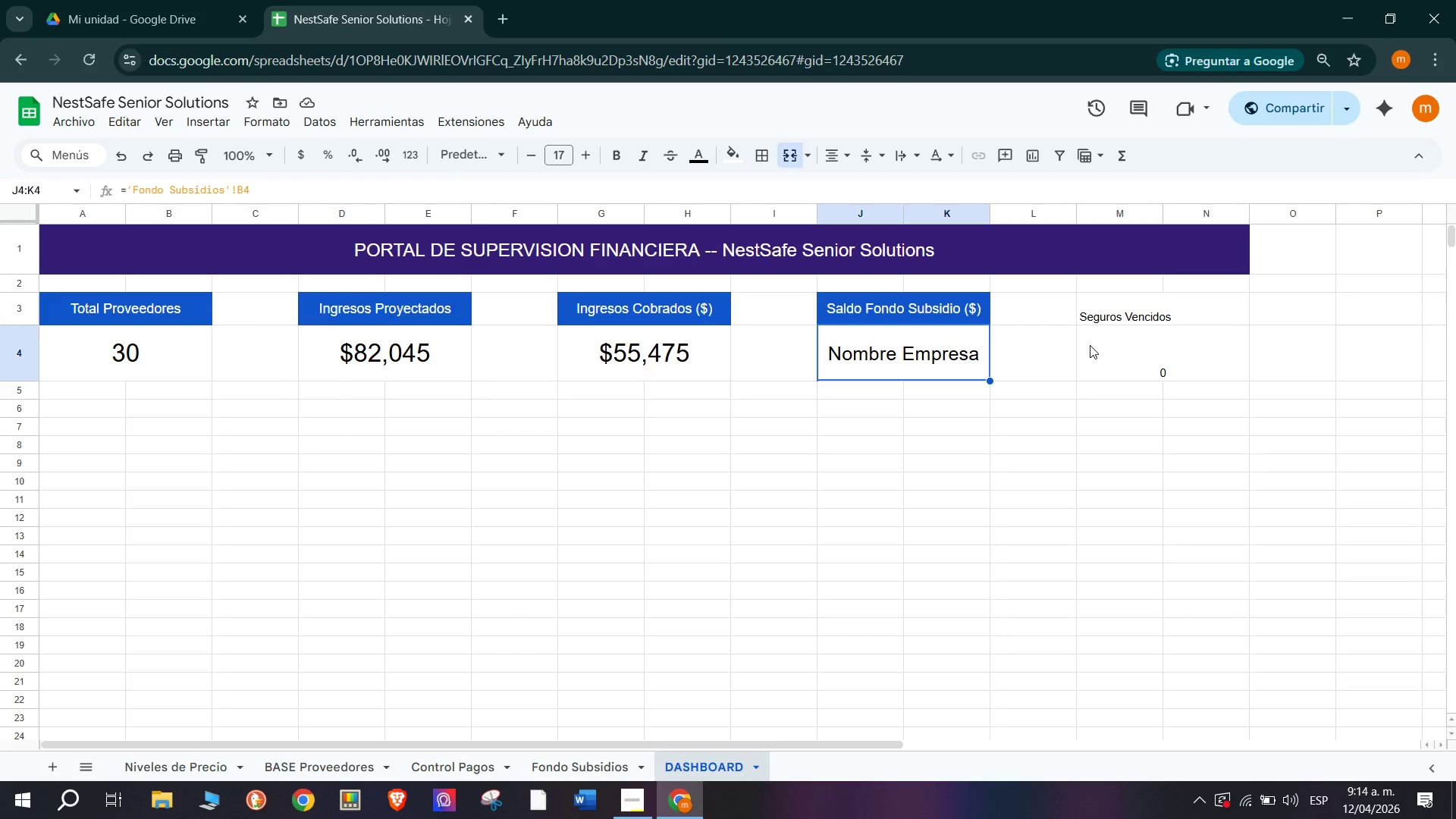 
left_click([1125, 348])
 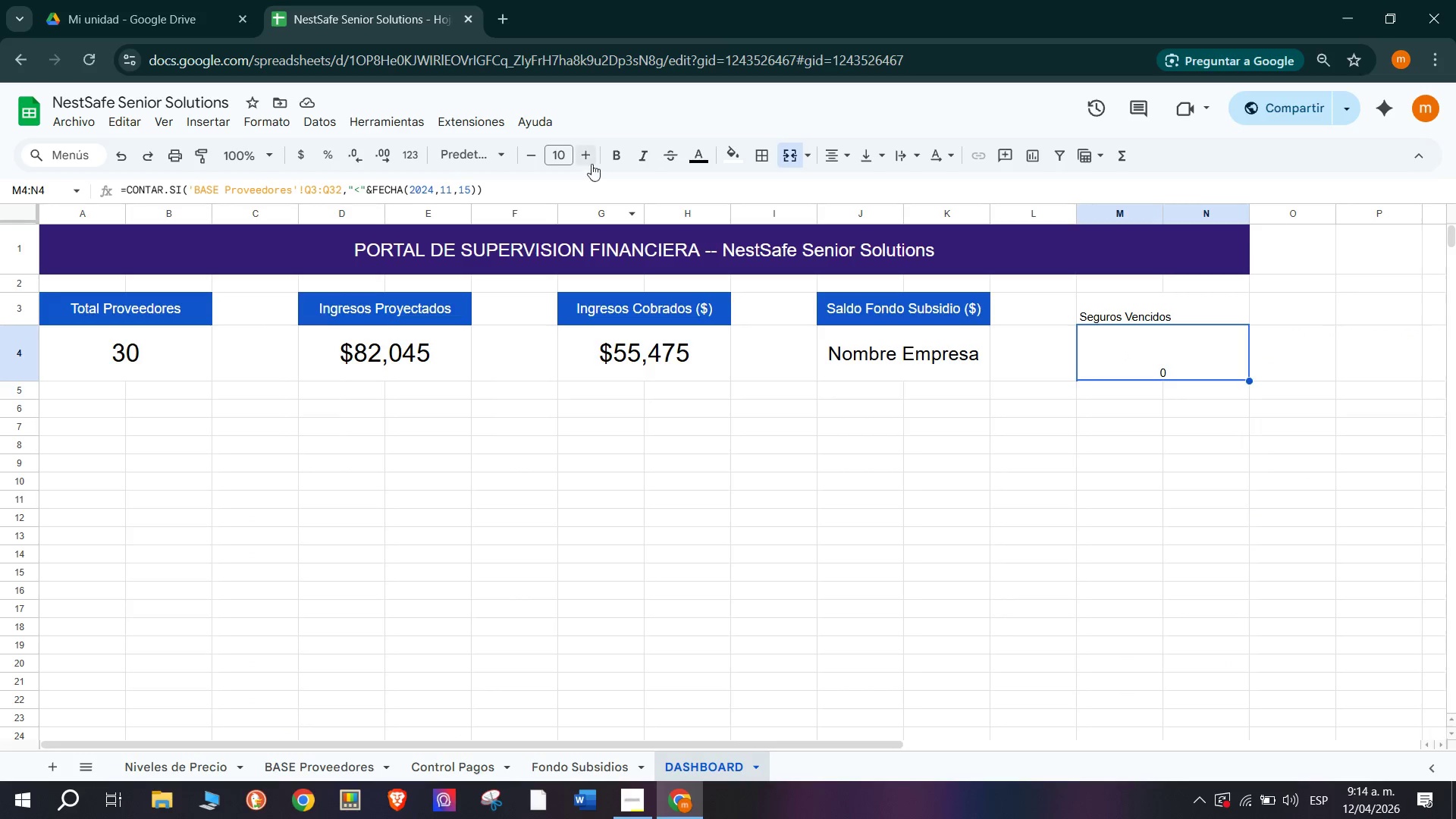 
double_click([585, 151])
 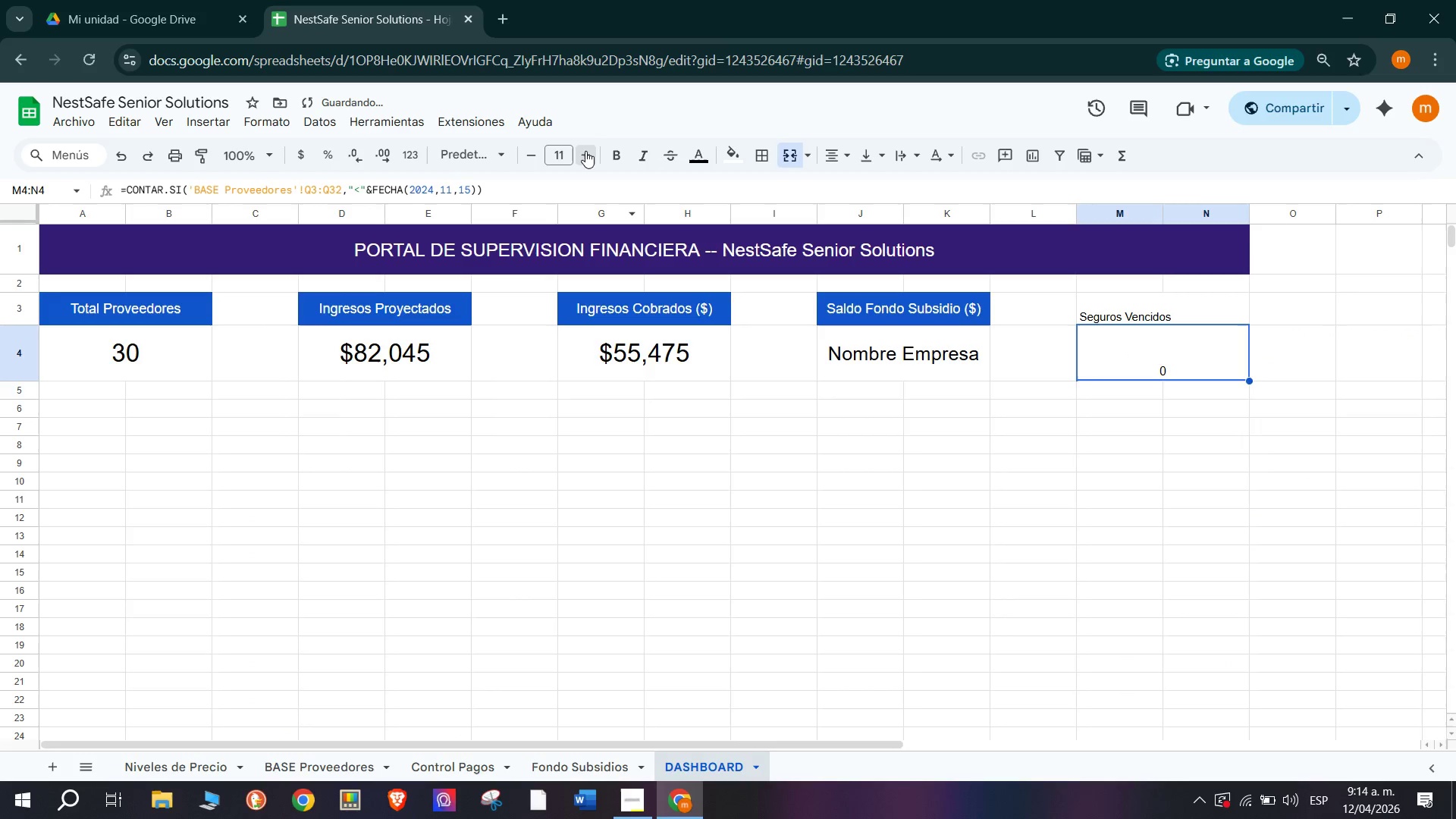 
triple_click([585, 151])
 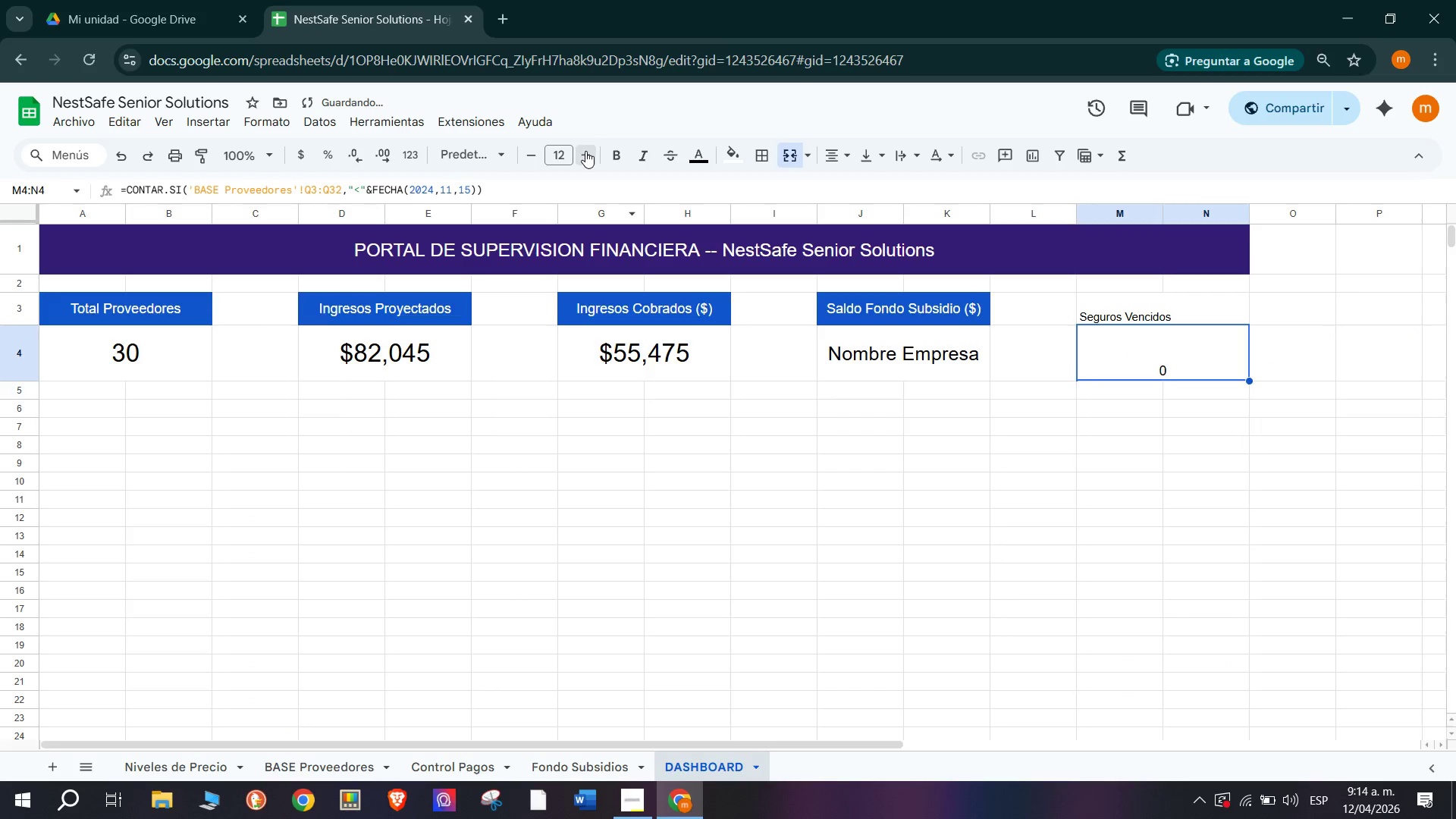 
triple_click([585, 151])
 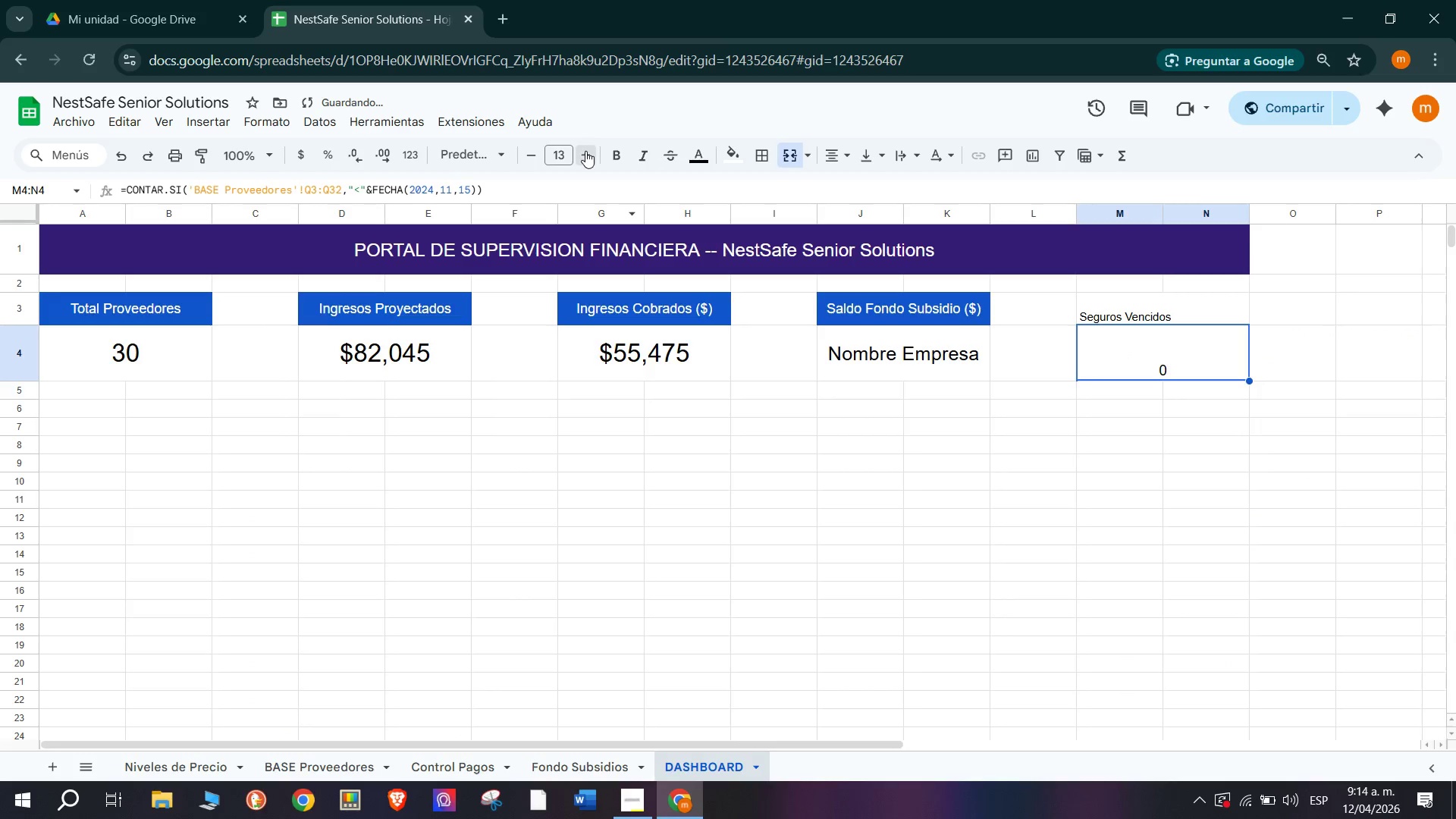 
triple_click([585, 151])
 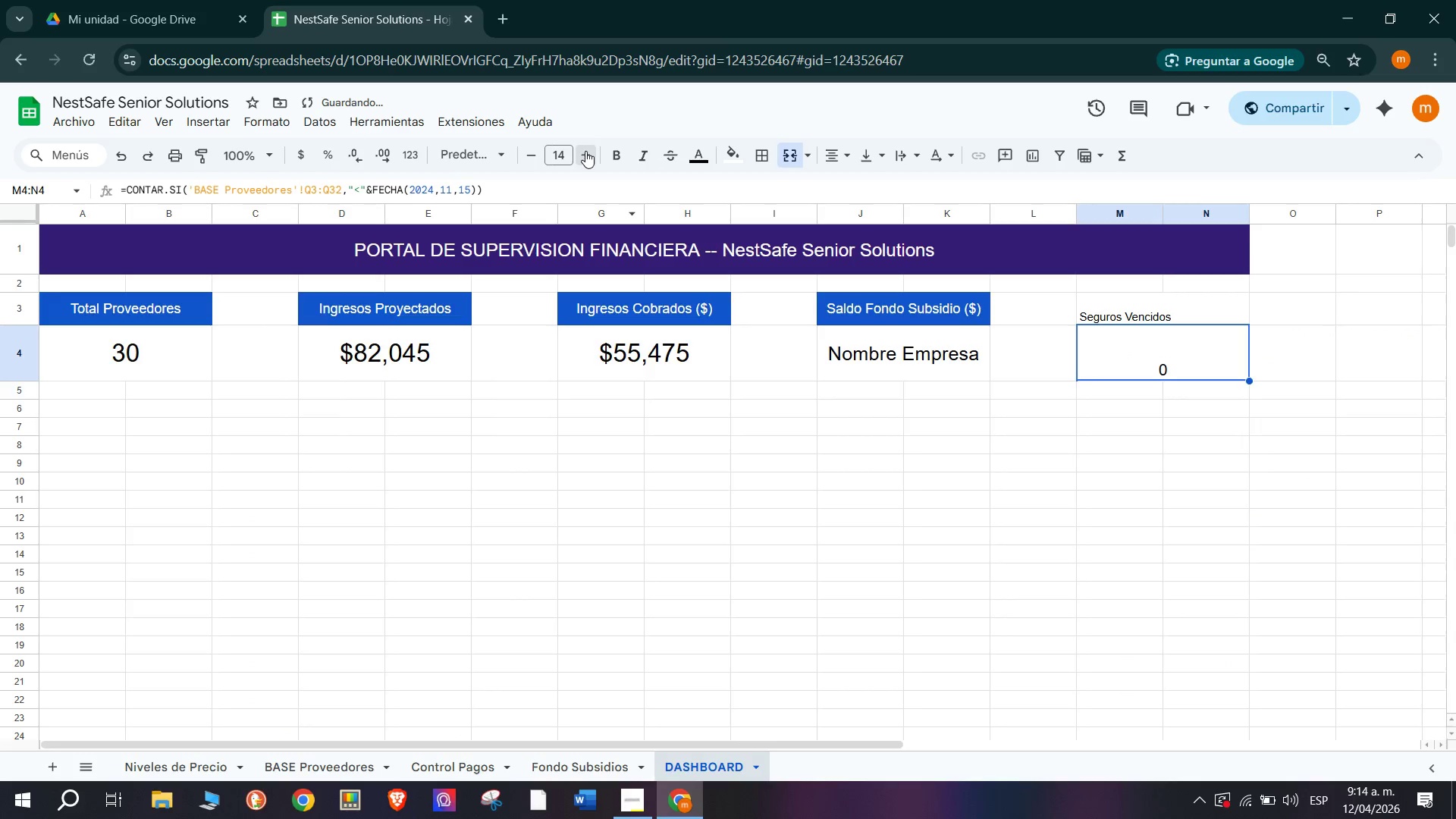 
triple_click([585, 151])
 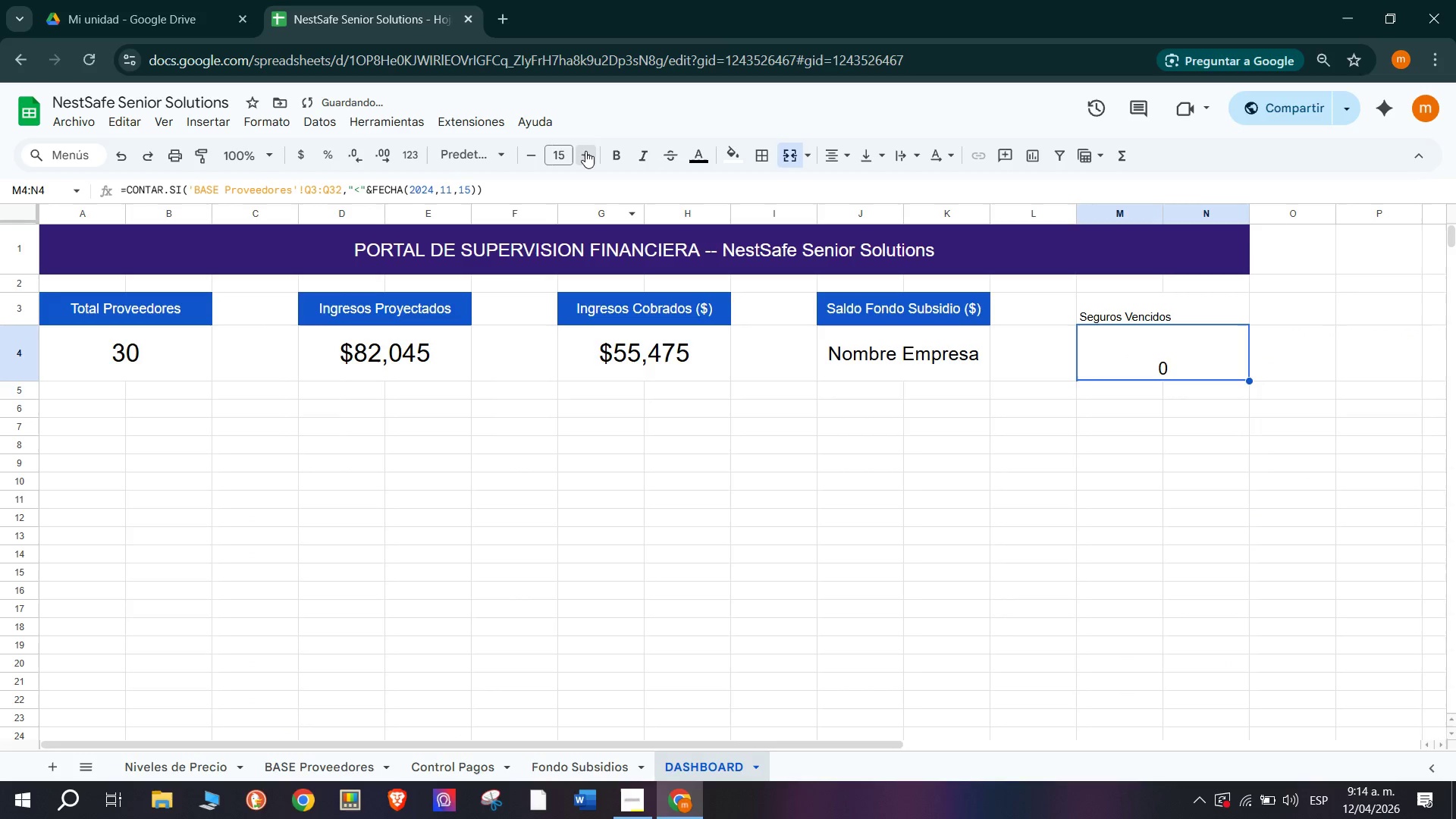 
triple_click([585, 151])
 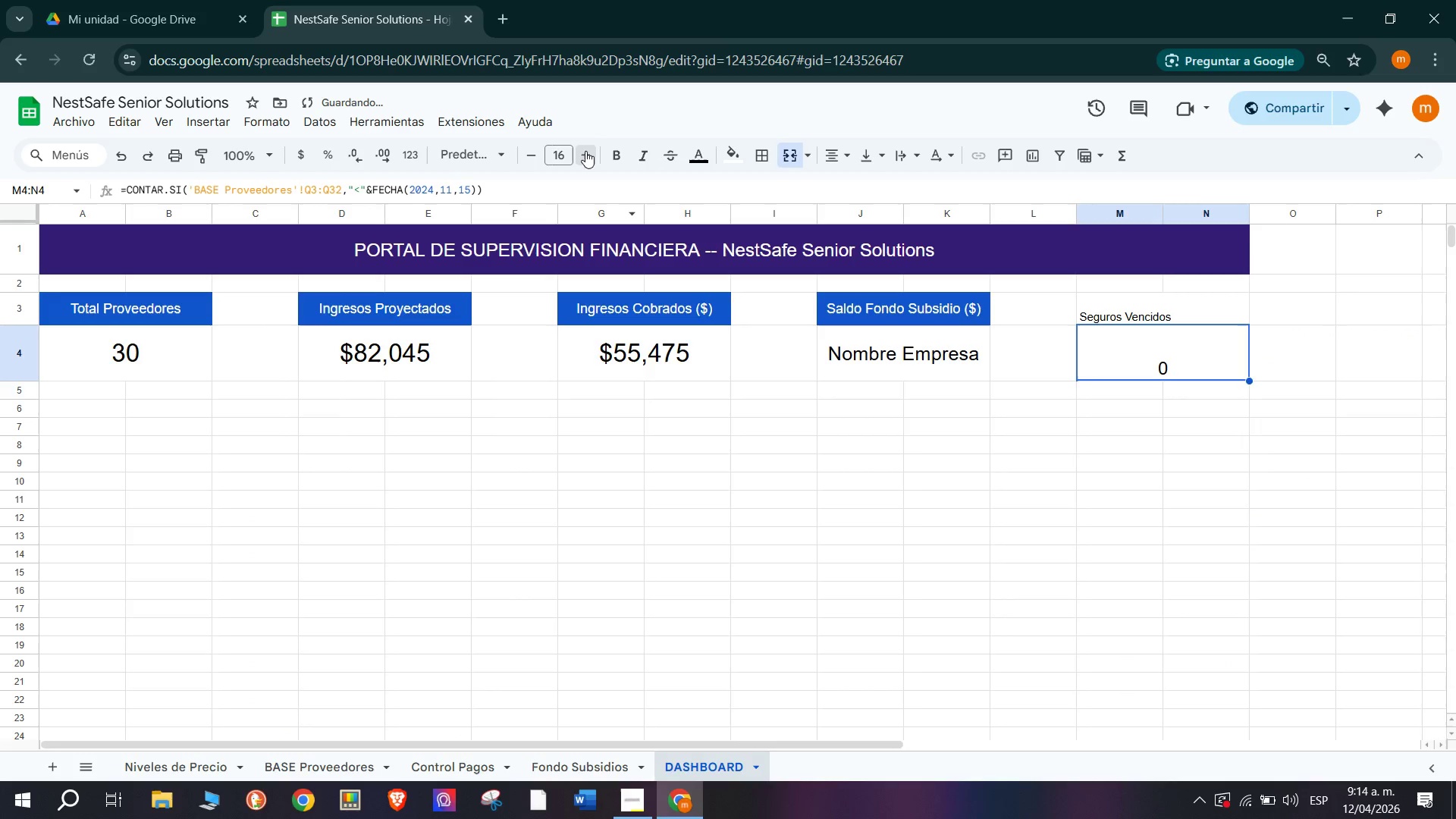 
triple_click([585, 151])
 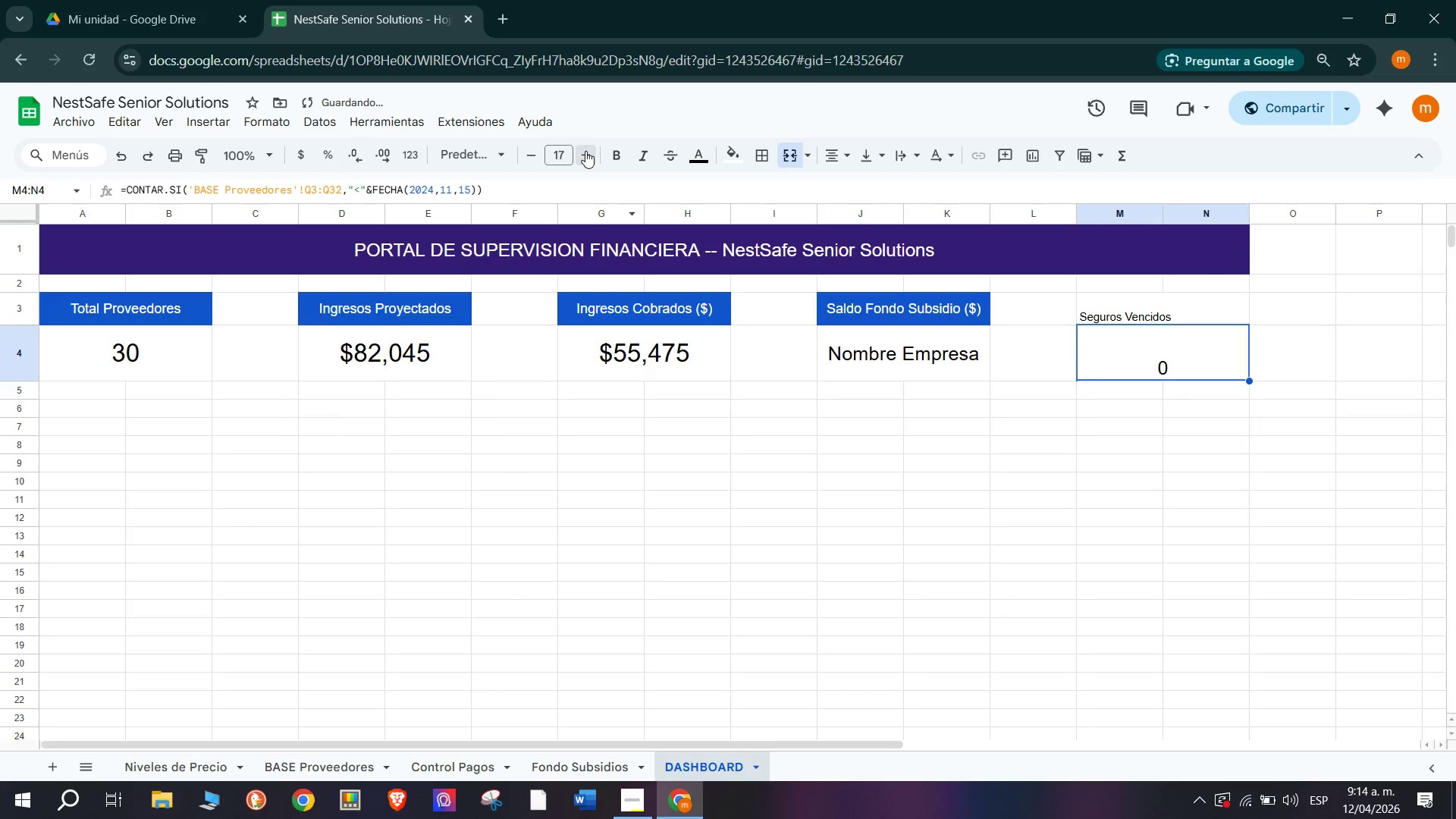 
triple_click([585, 151])
 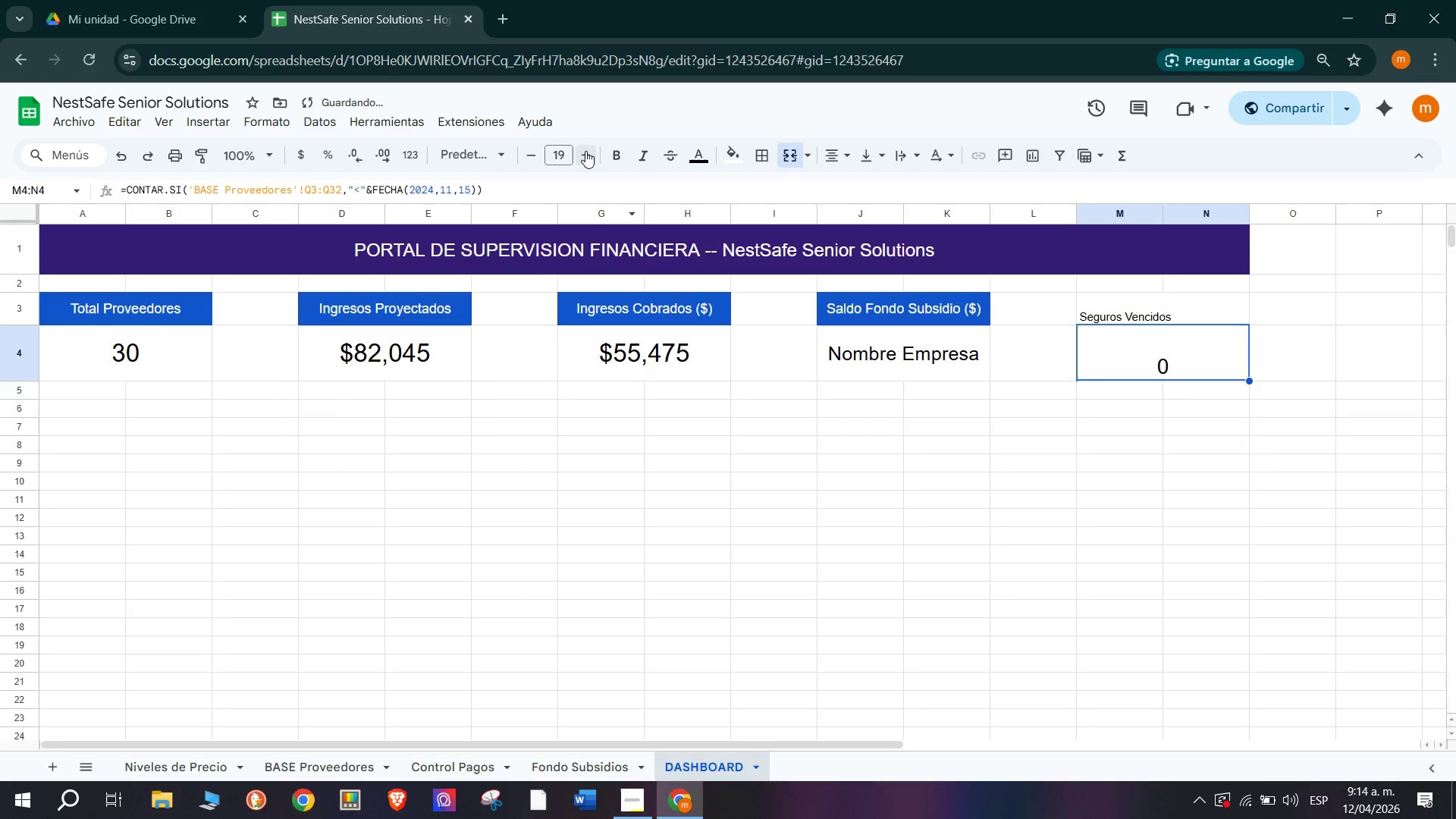 
triple_click([585, 151])
 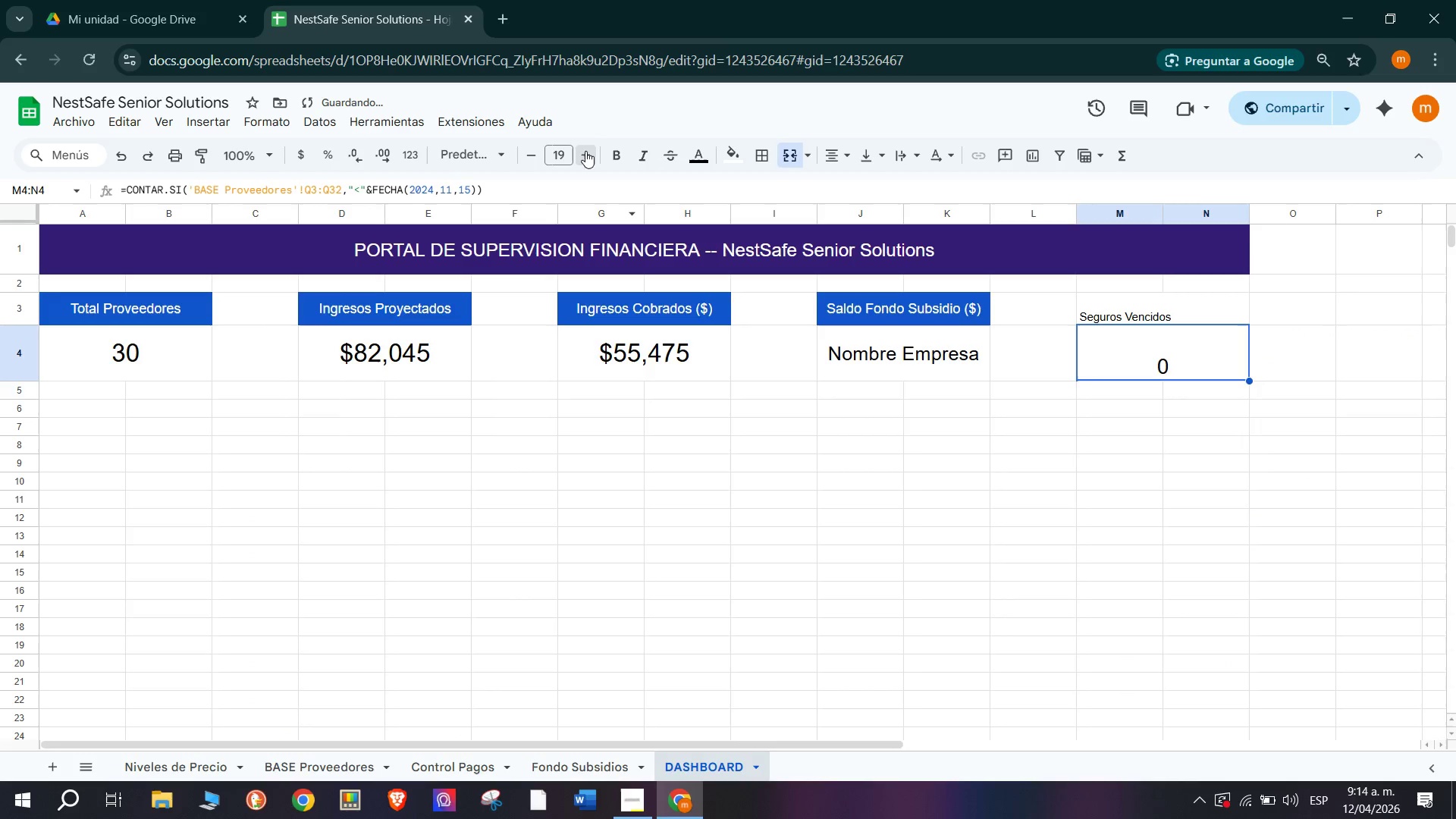 
triple_click([585, 151])
 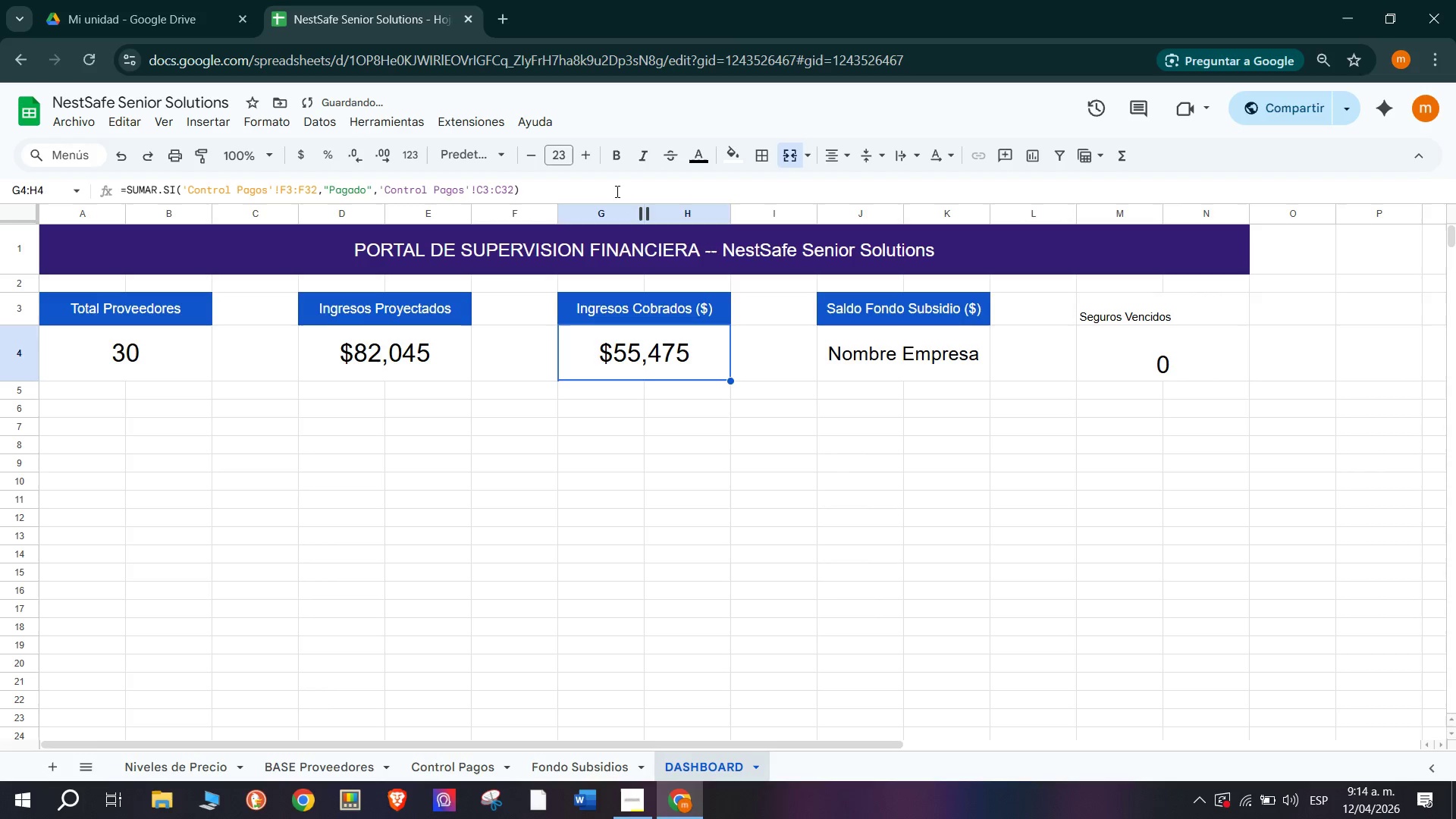 
left_click([1116, 356])
 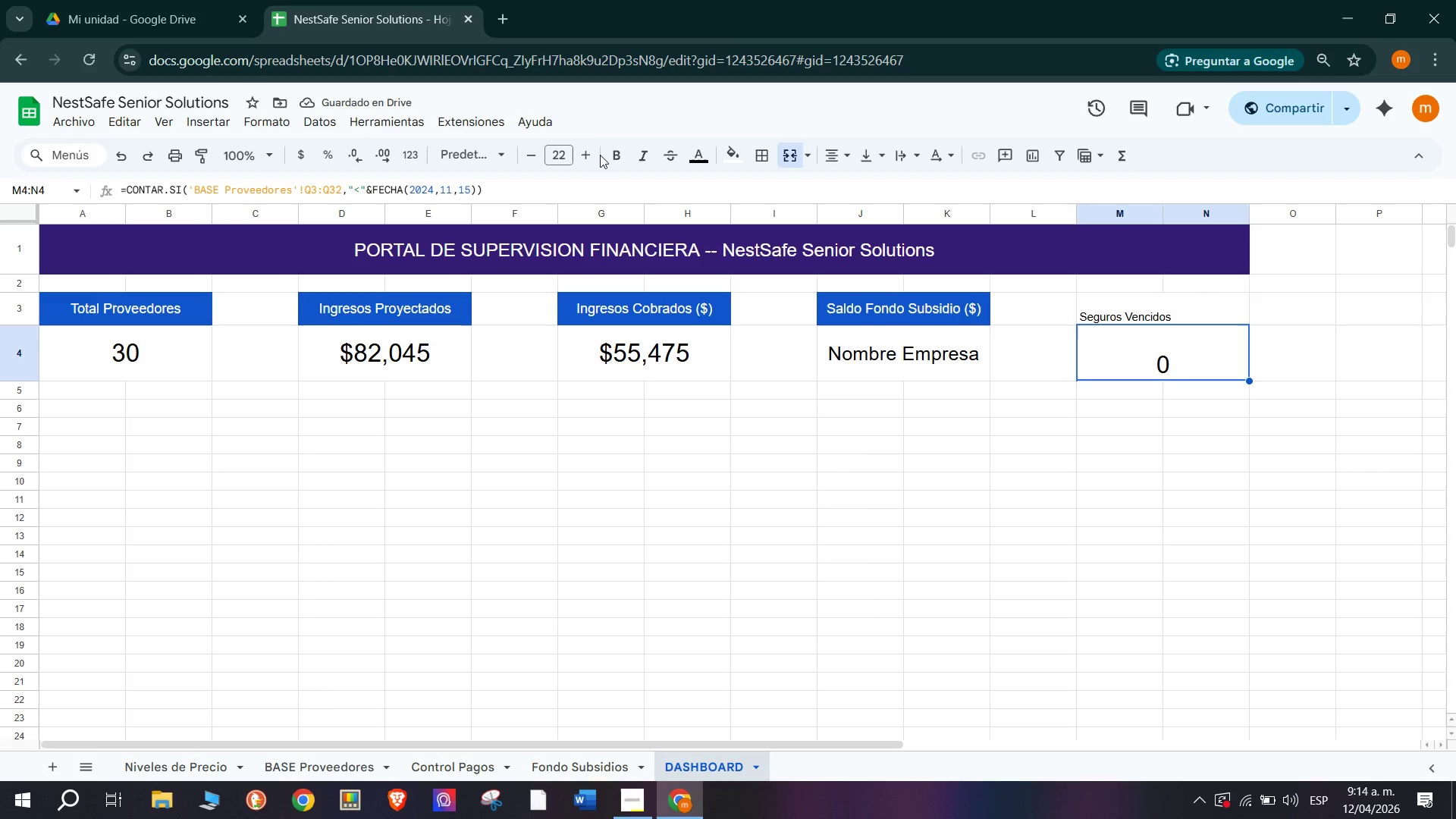 
left_click([583, 152])
 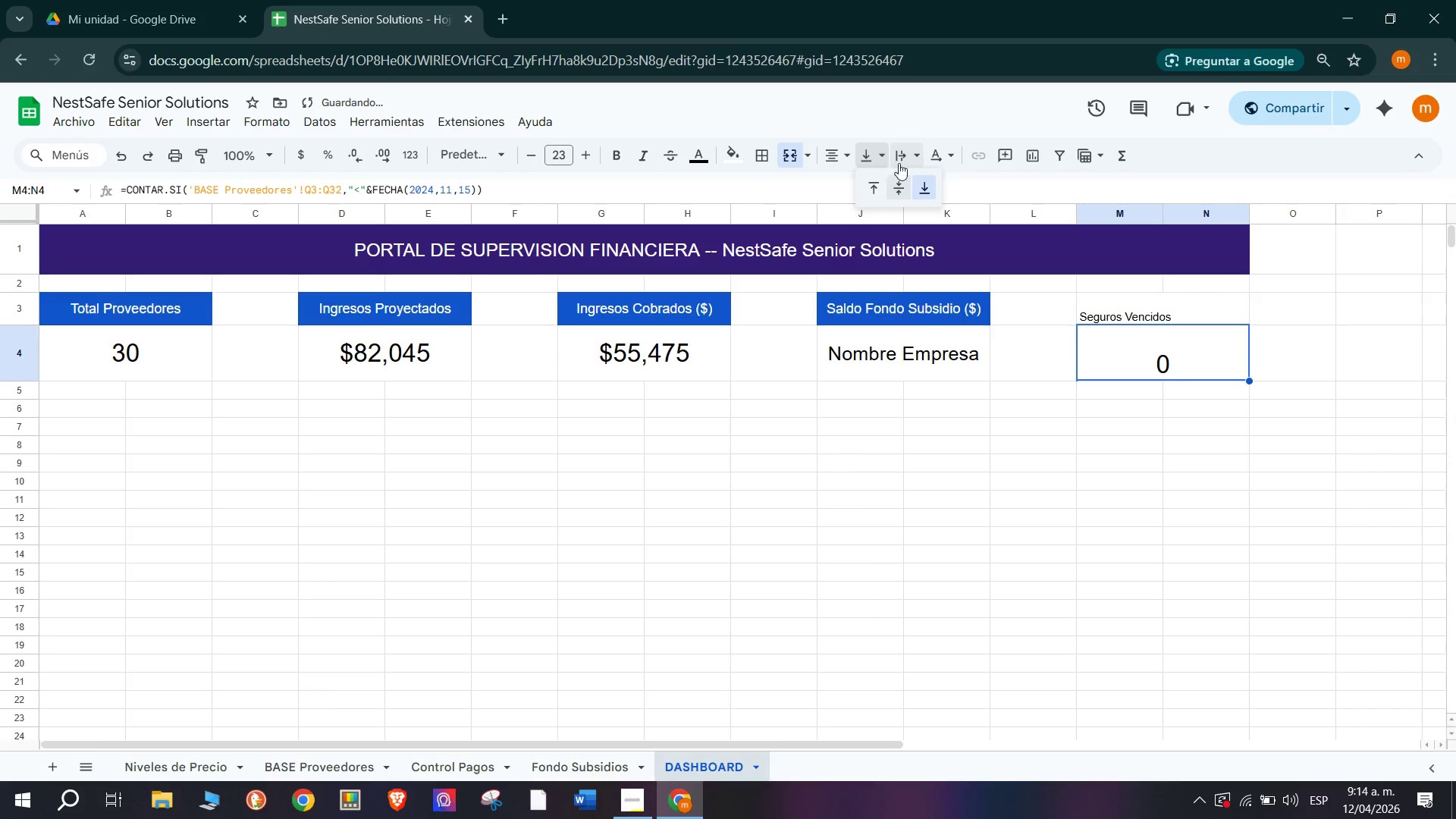 
left_click([899, 186])
 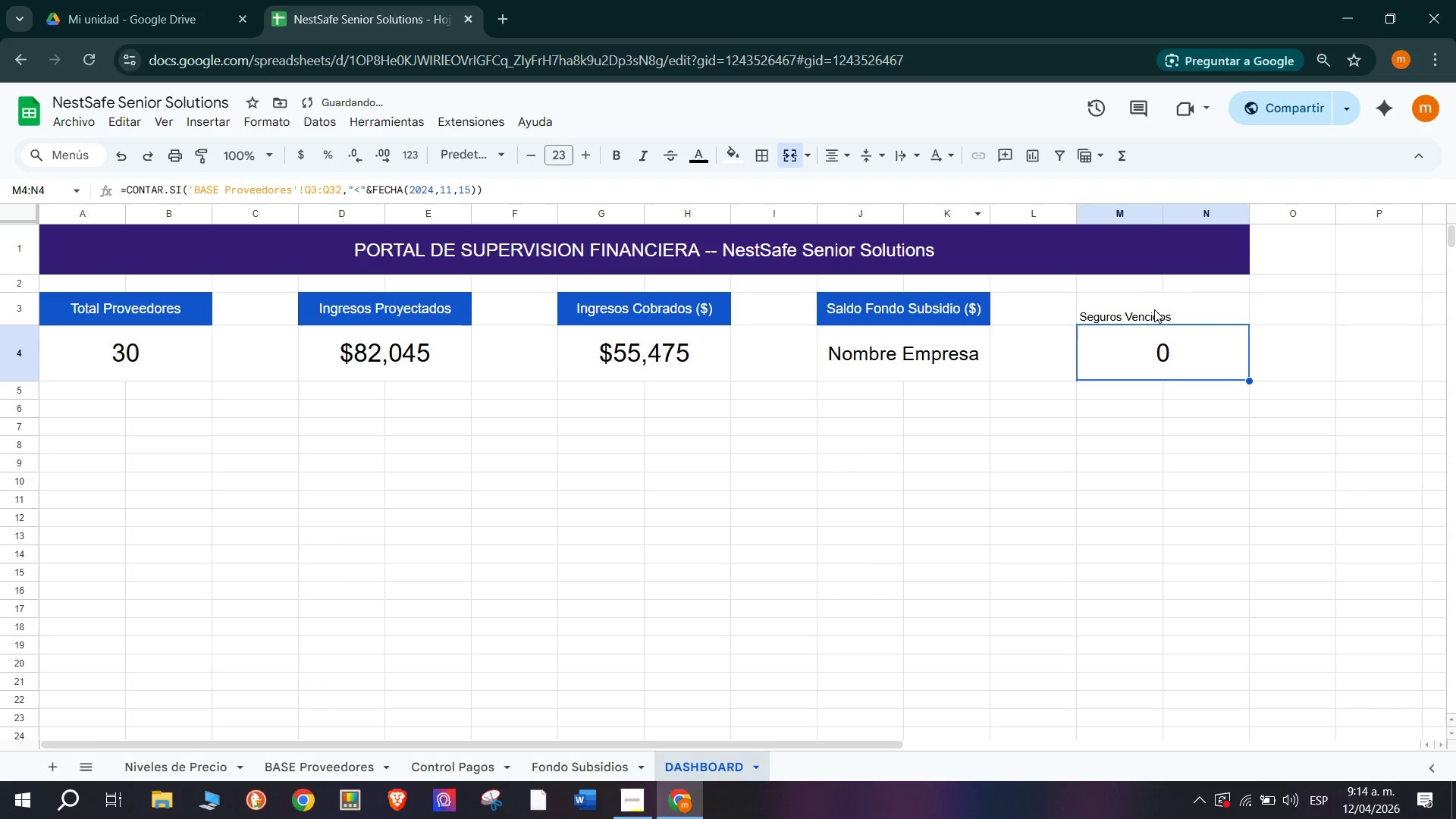 
left_click([1160, 315])
 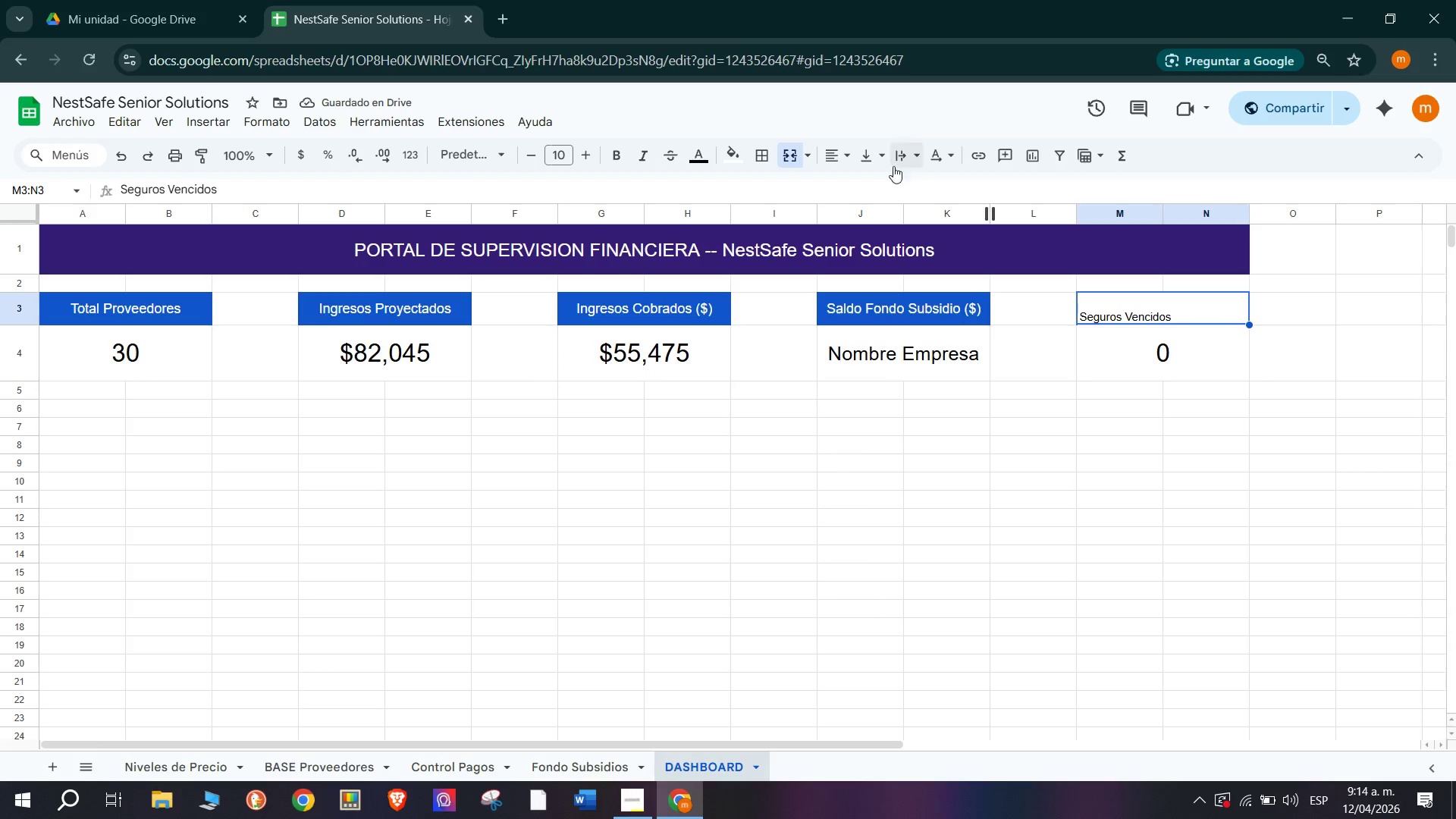 
left_click([868, 161])
 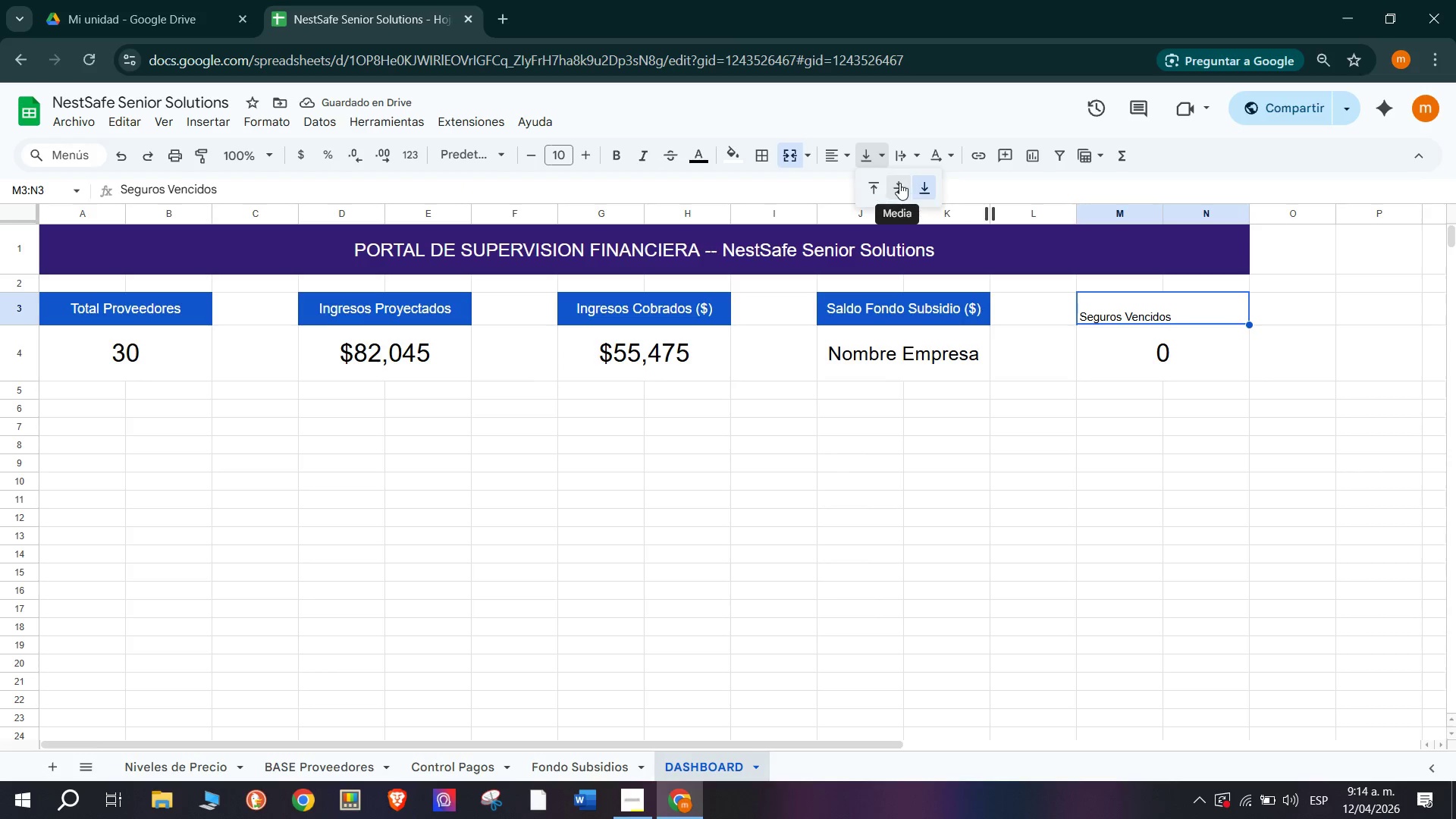 
left_click([899, 183])
 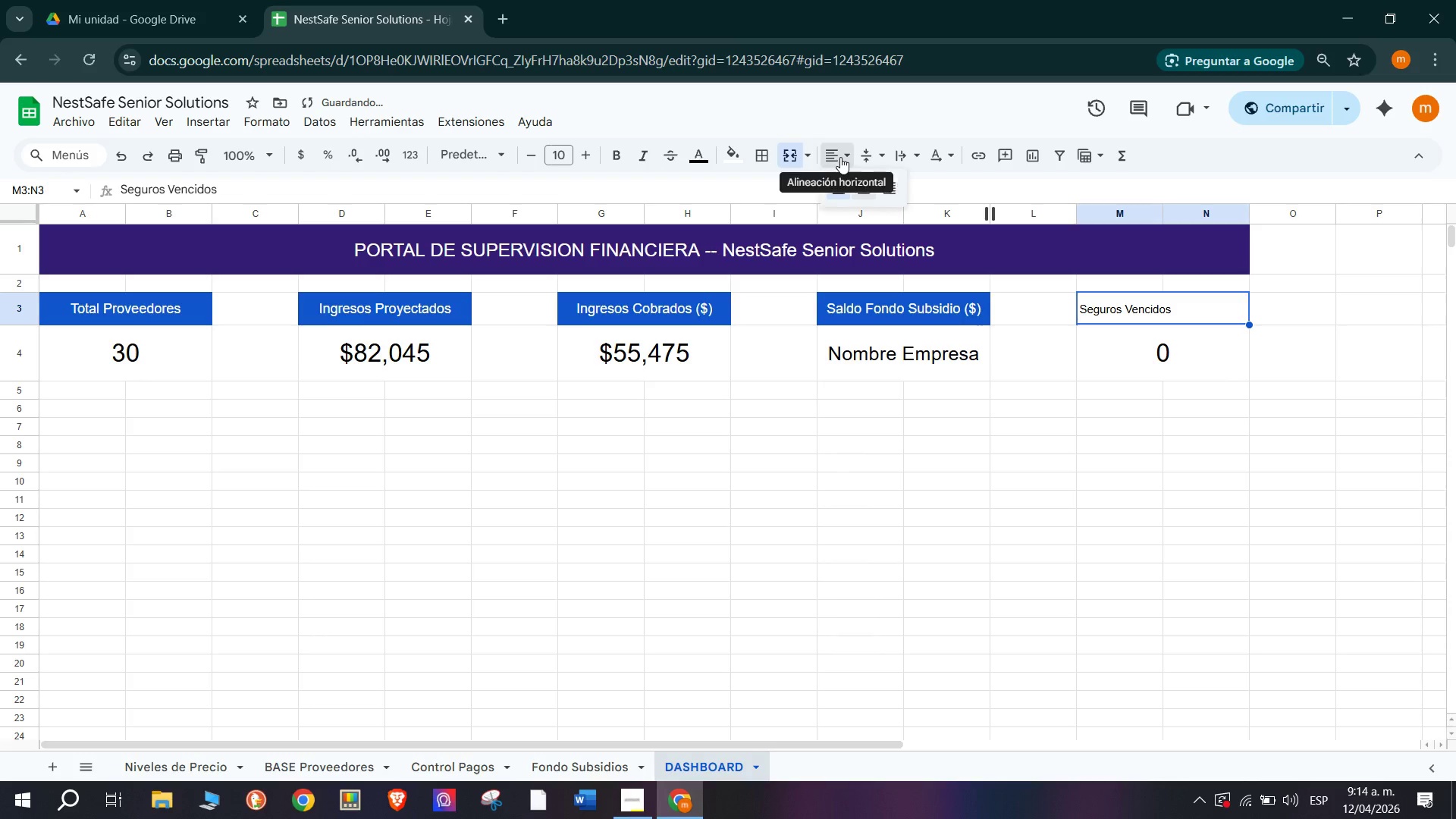 
double_click([865, 189])
 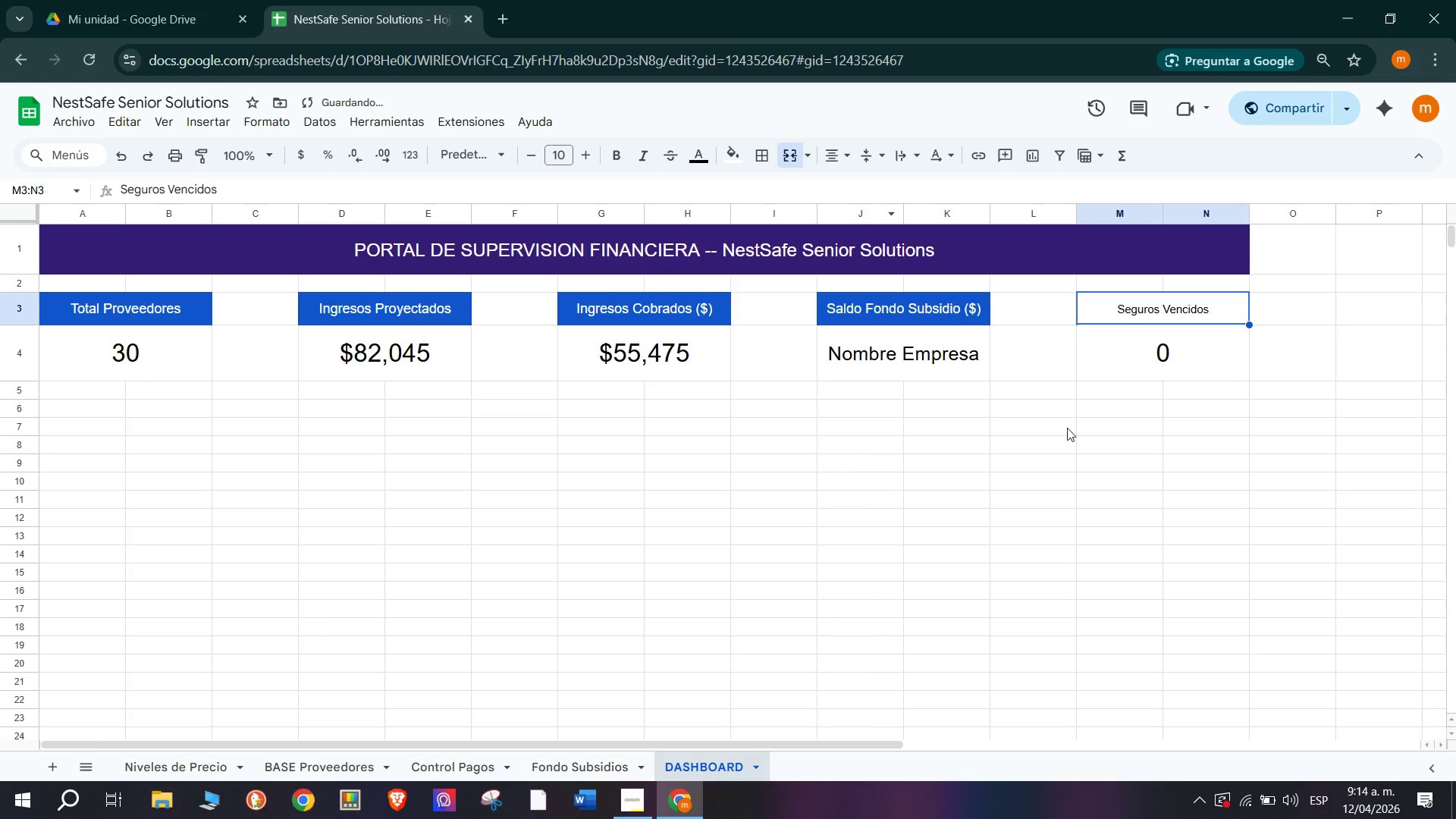 
left_click([1067, 428])
 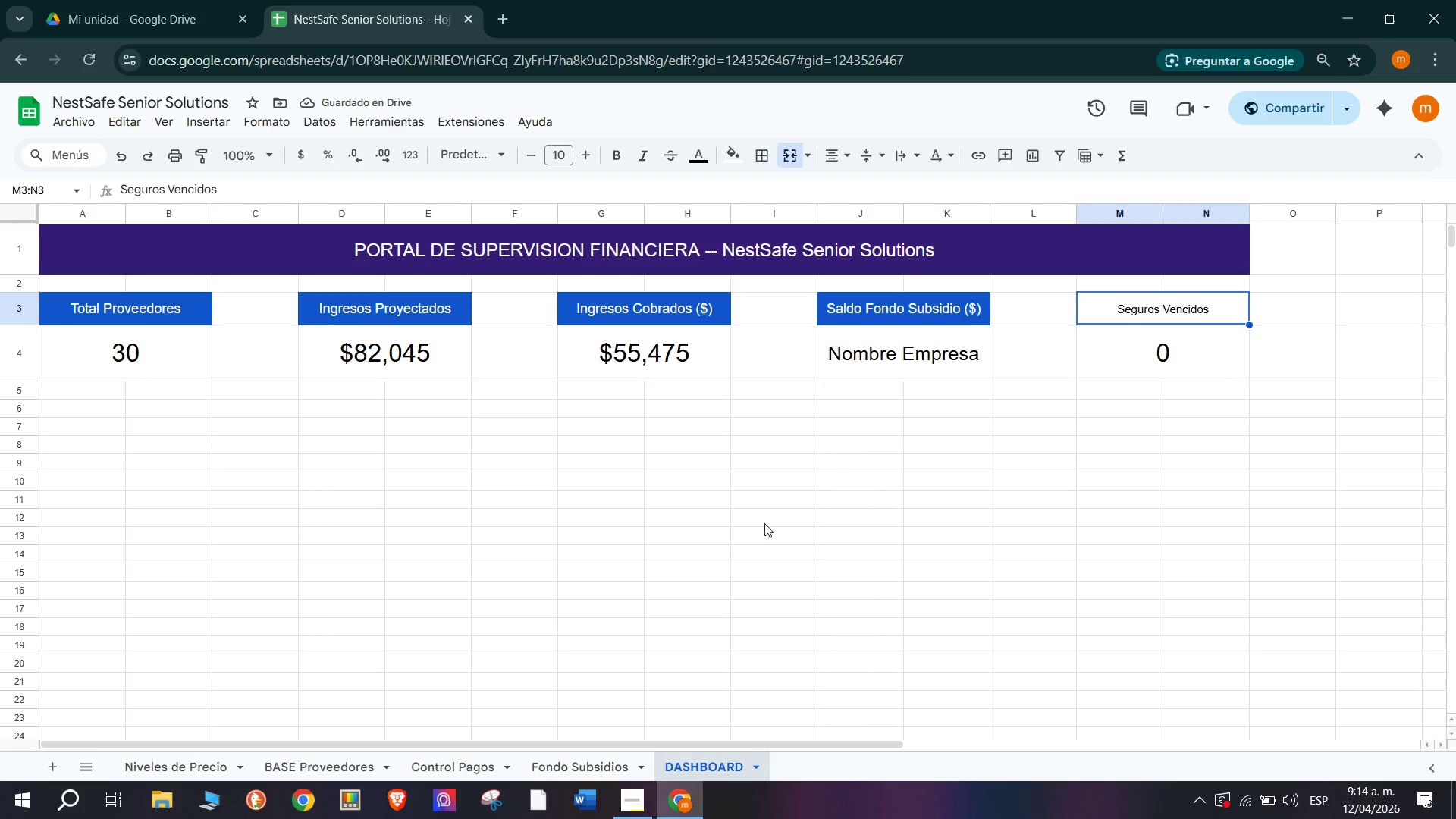 
left_click([201, 767])
 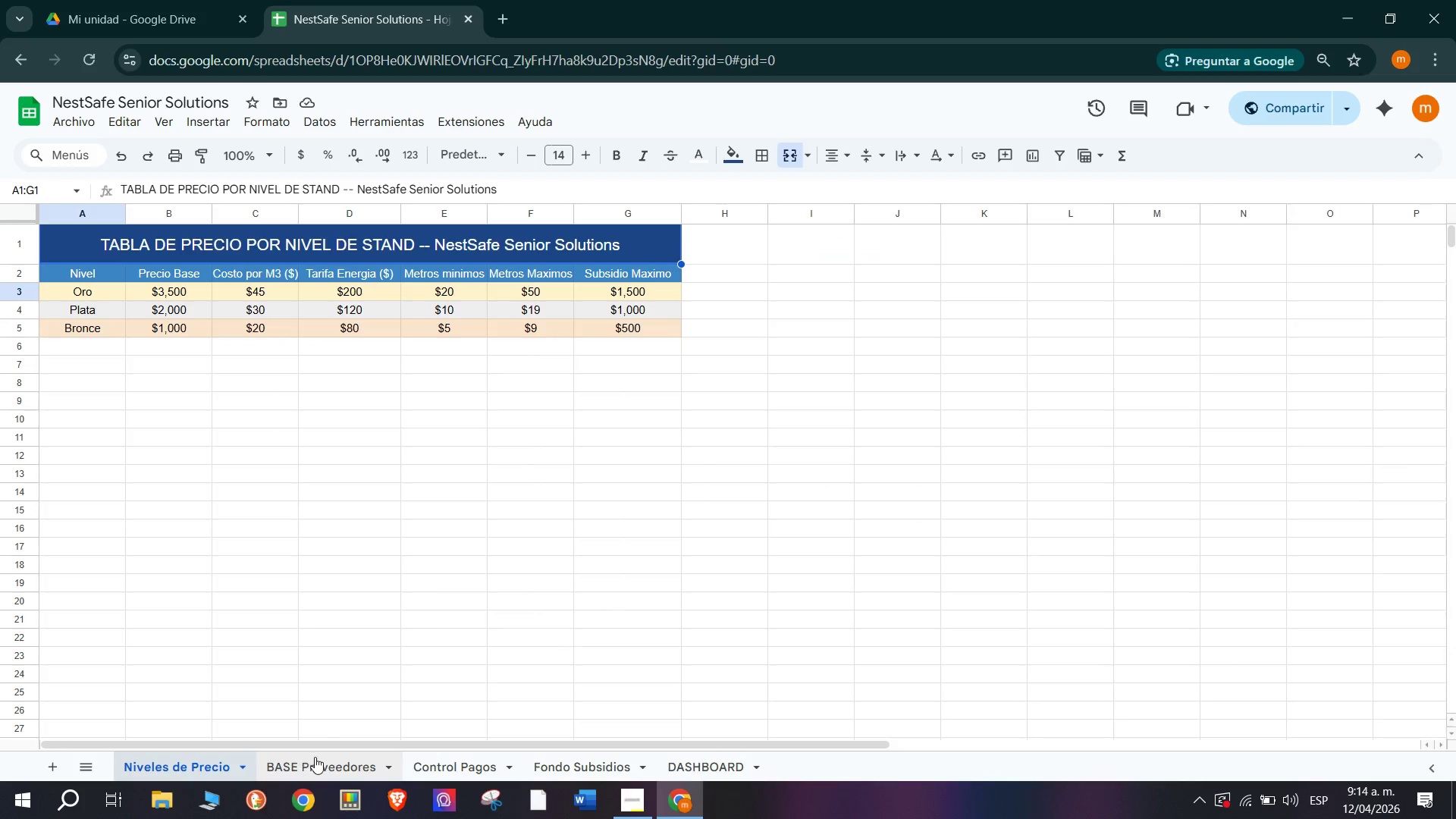 
left_click([318, 758])
 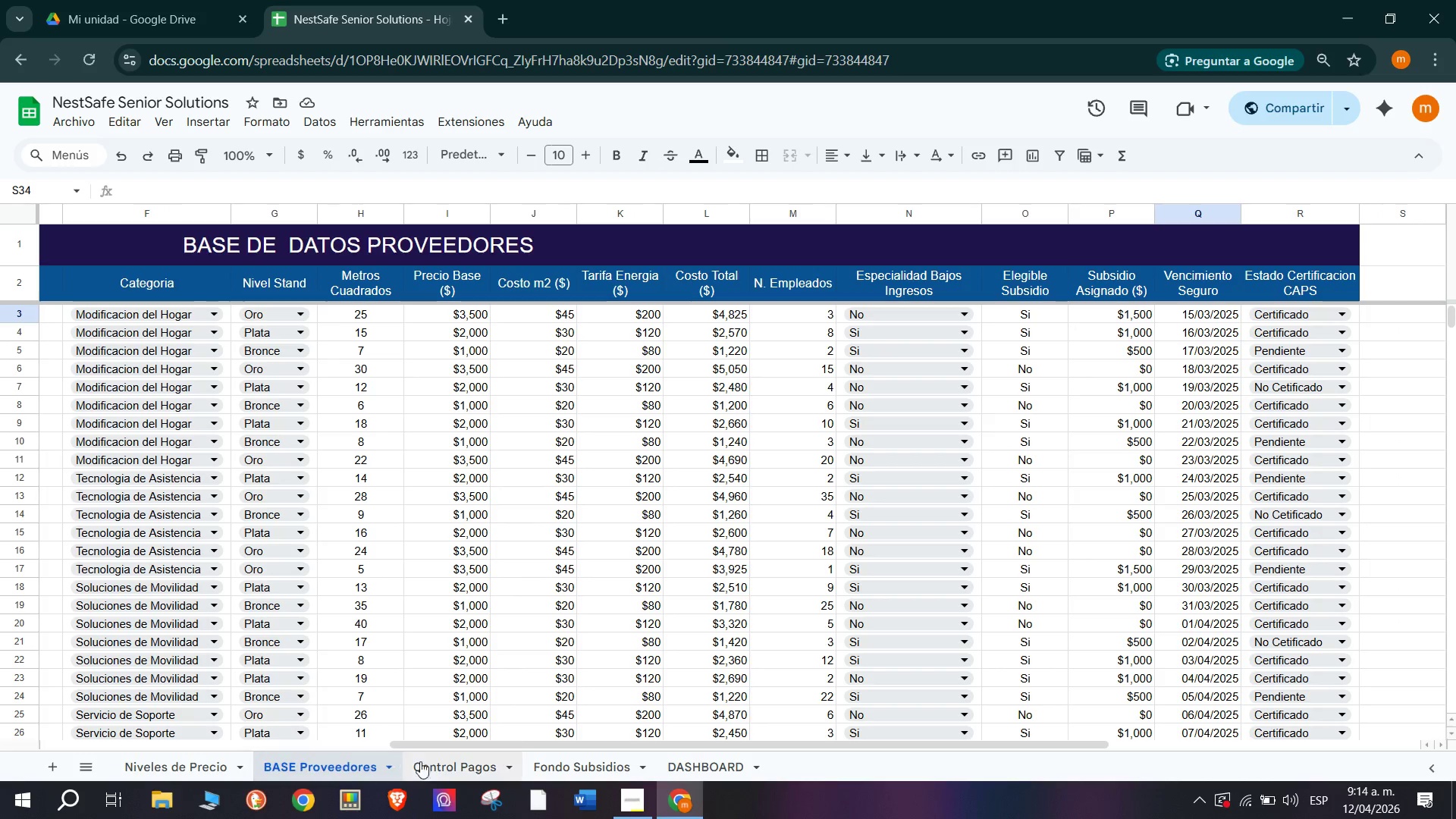 
left_click_drag(start_coordinate=[442, 761], to_coordinate=[442, 758])
 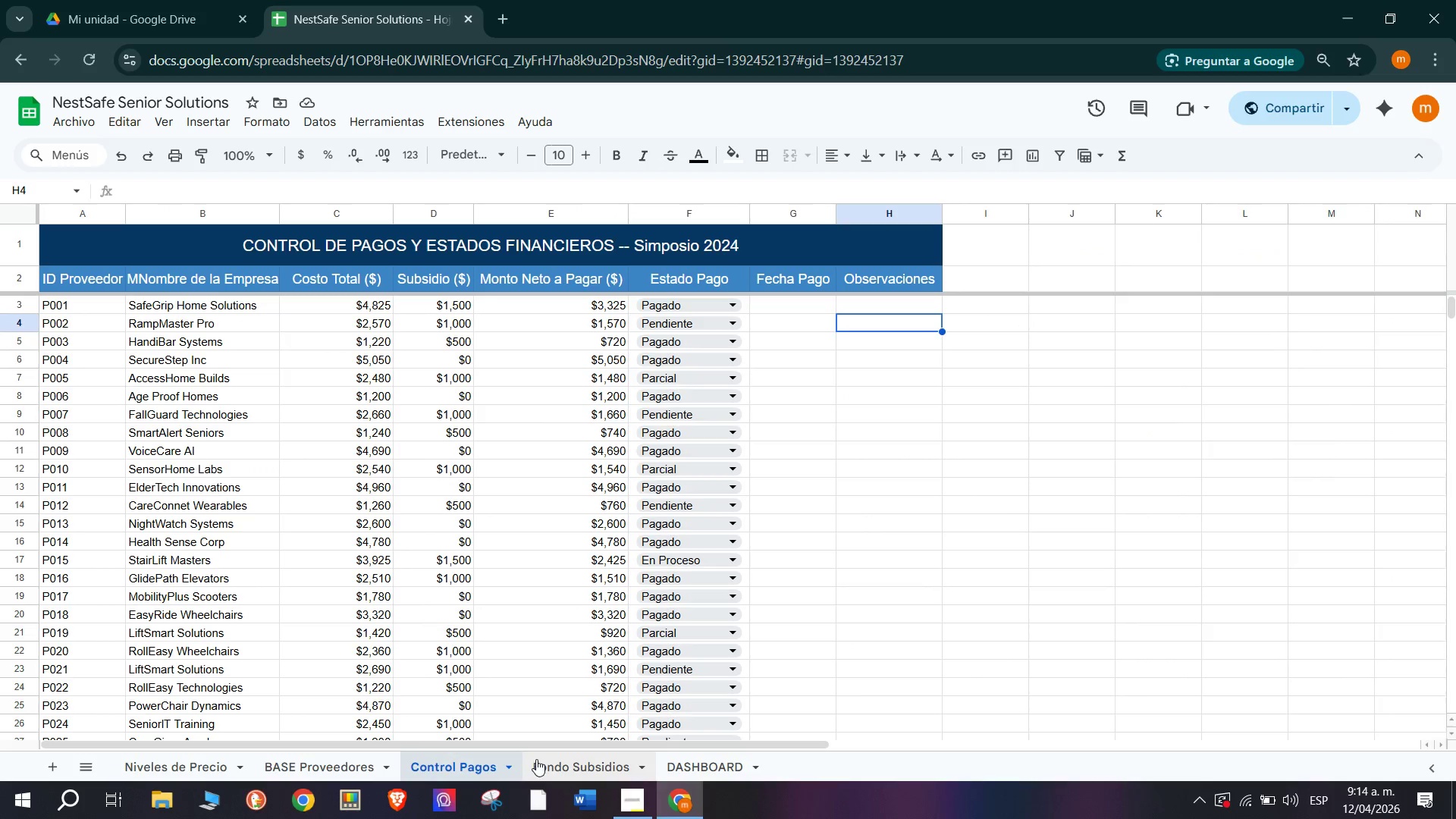 
double_click([551, 759])
 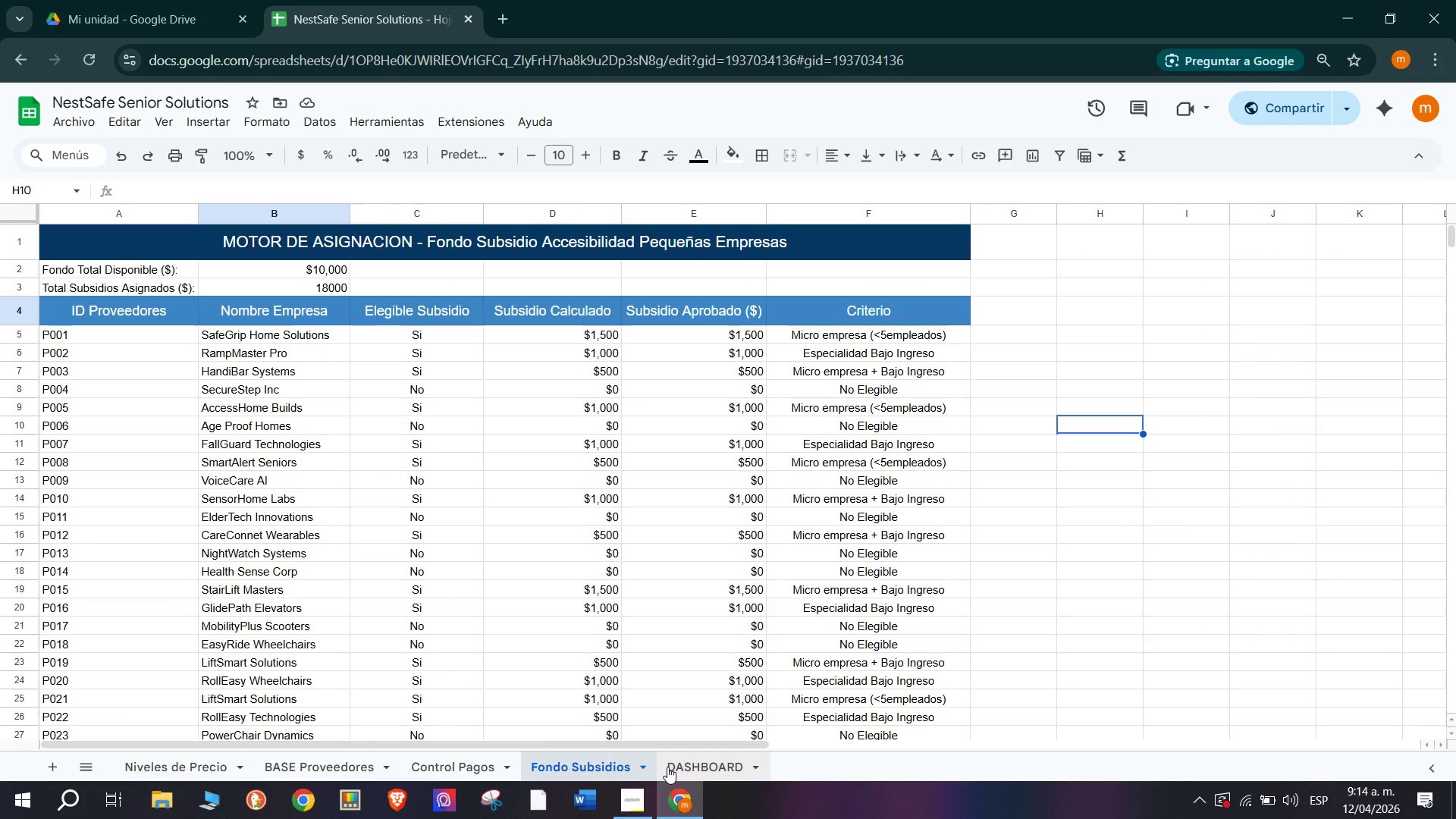 
left_click([684, 753])
 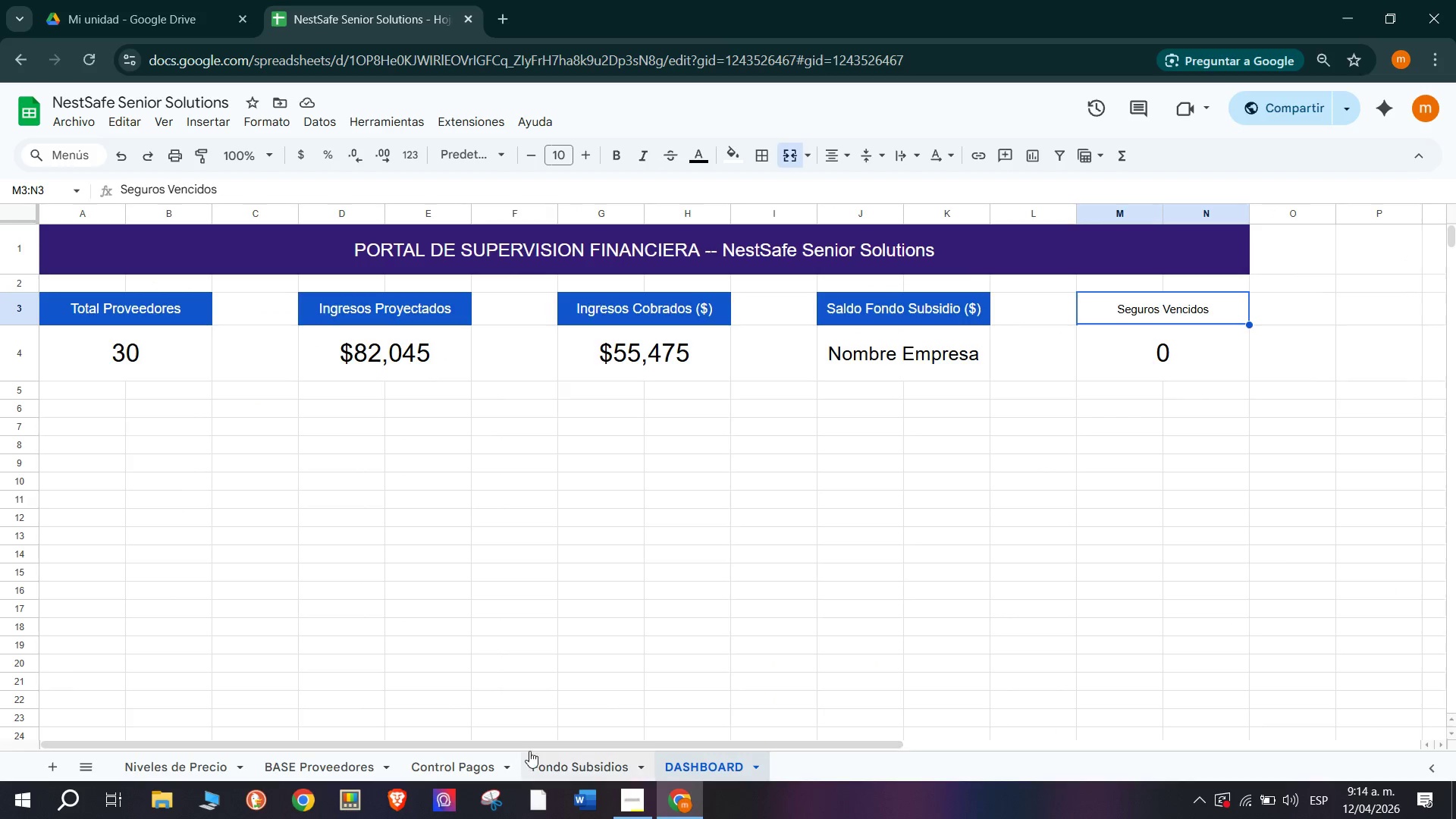 
left_click([468, 758])
 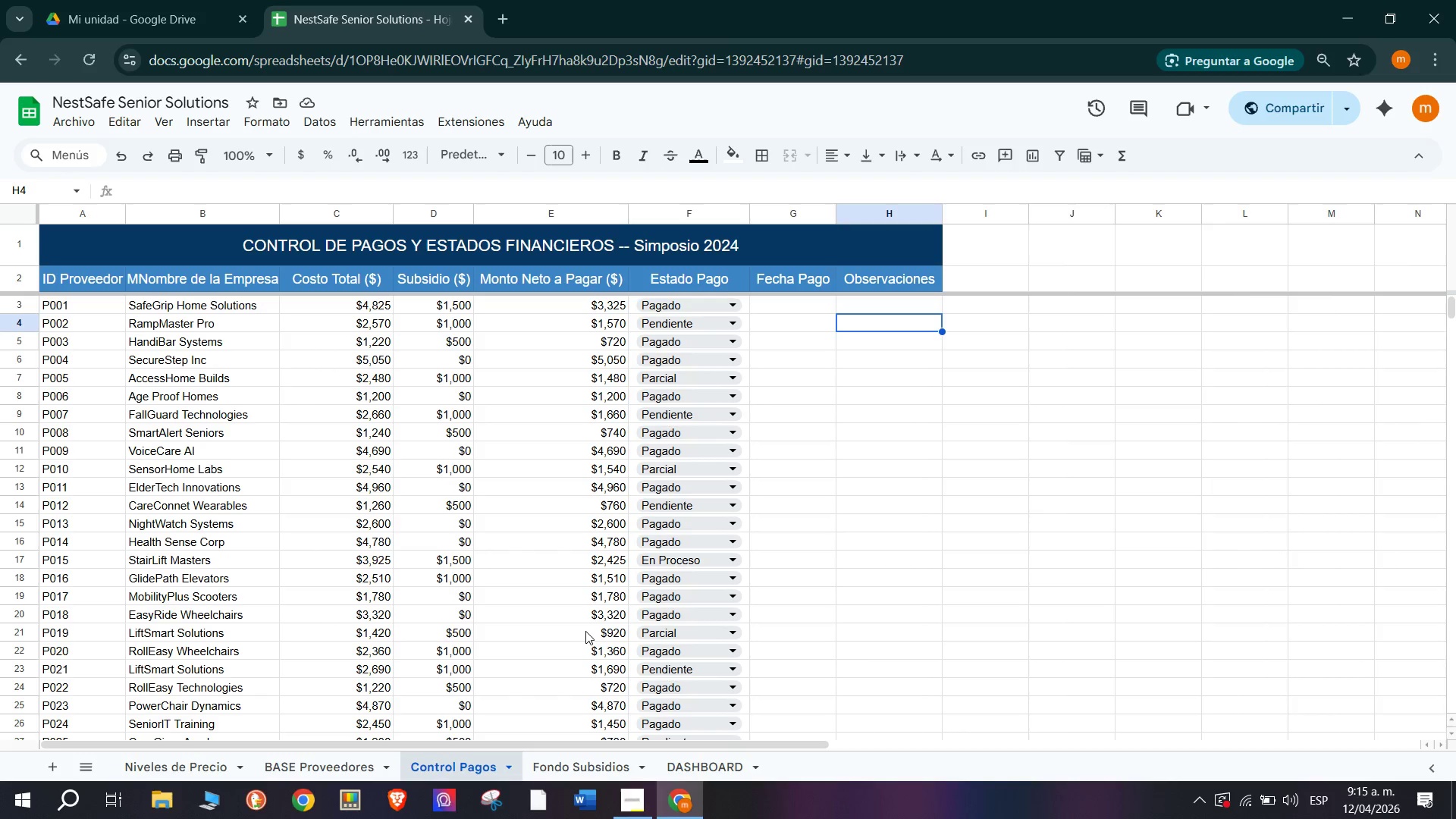 
wait(14.33)
 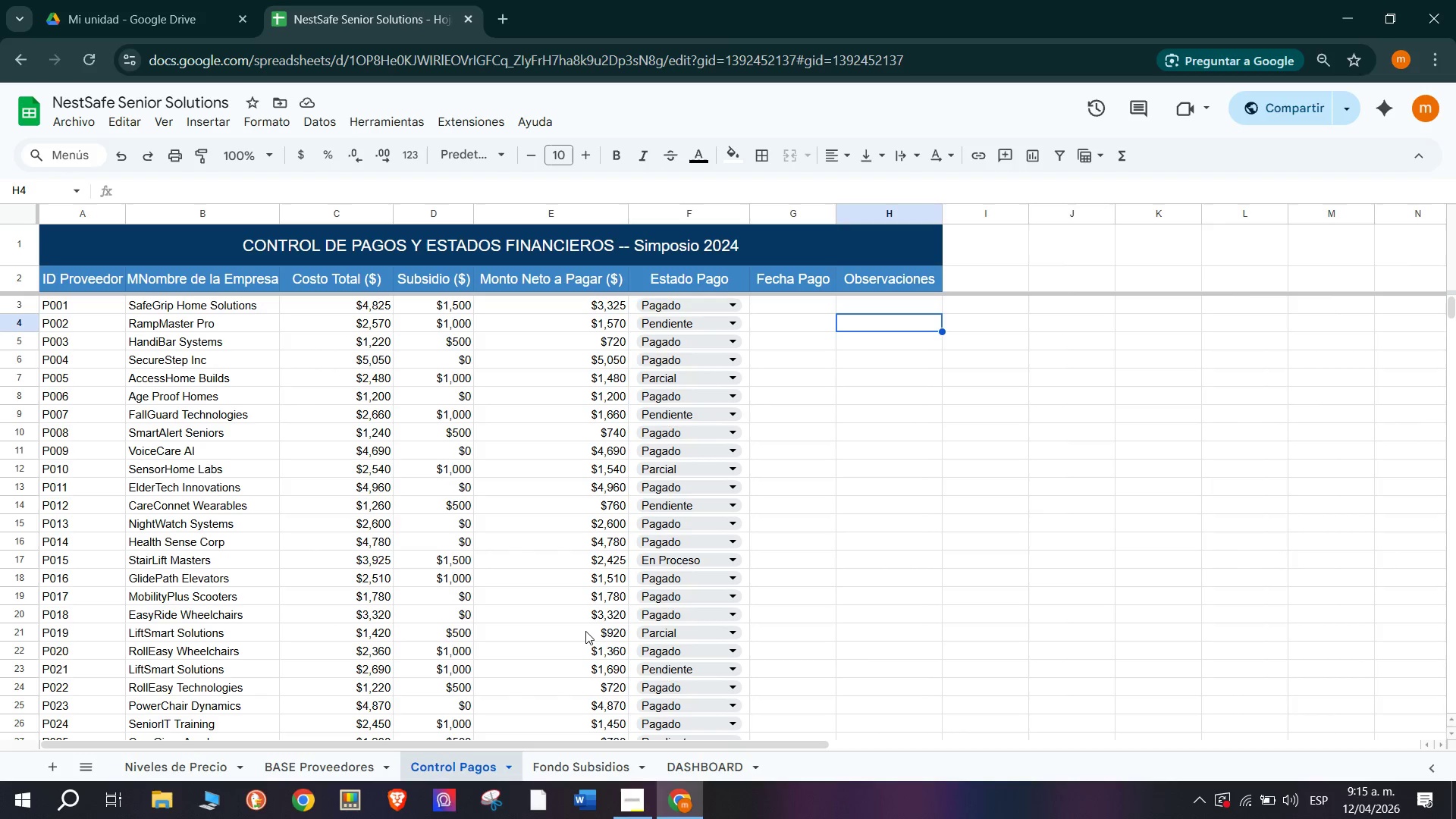 
left_click([714, 768])
 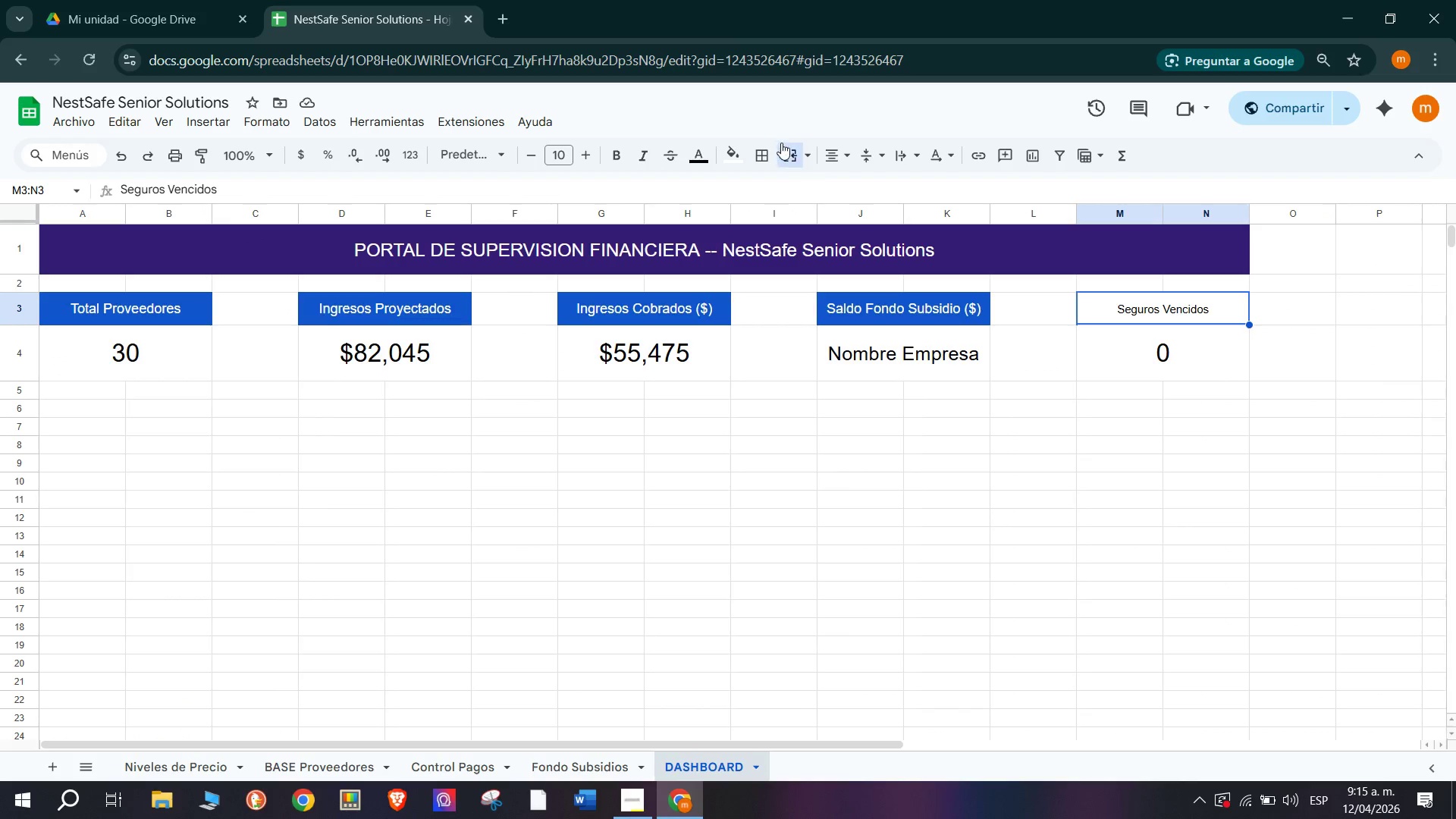 
left_click([729, 143])
 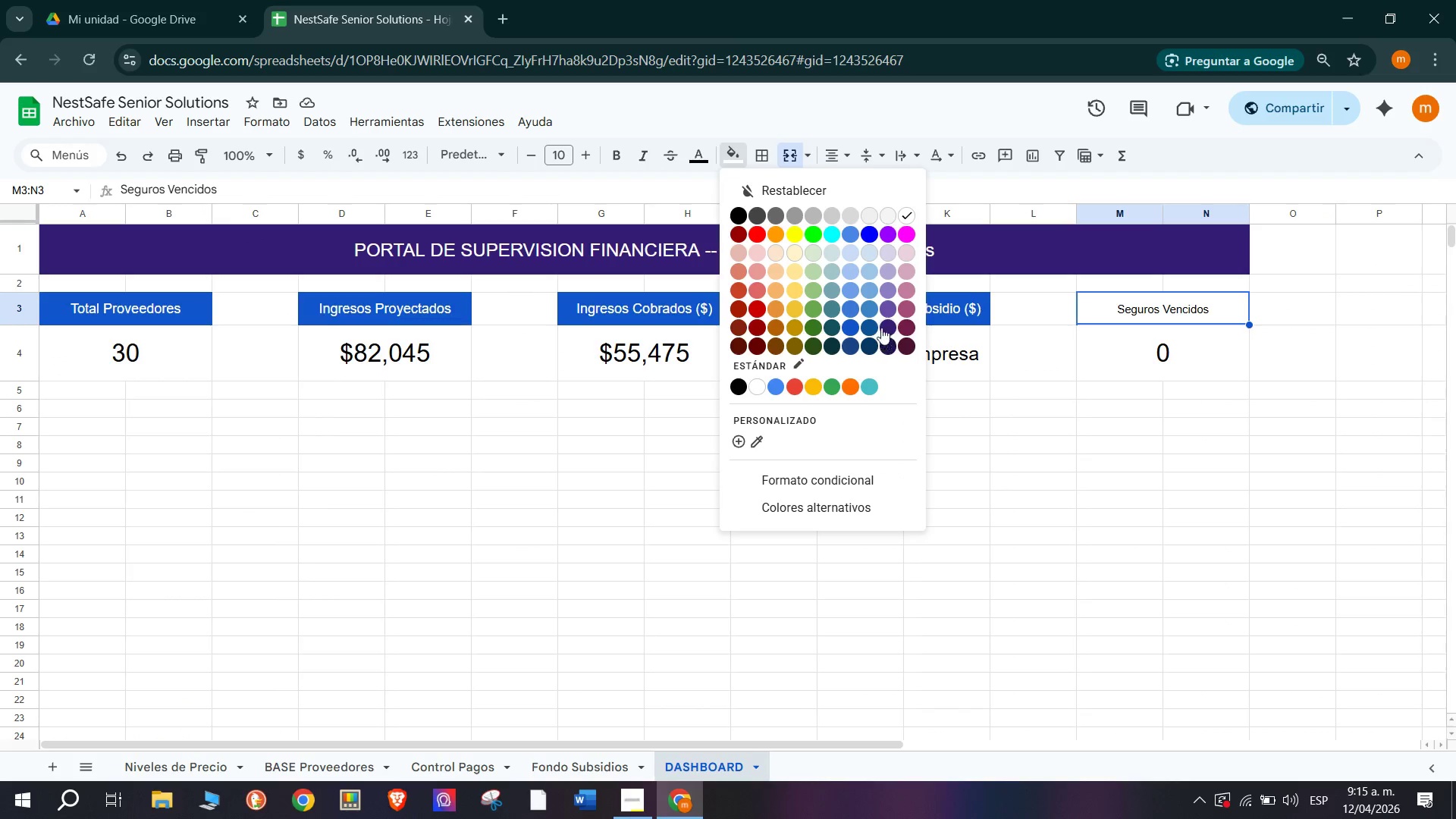 
left_click([857, 325])
 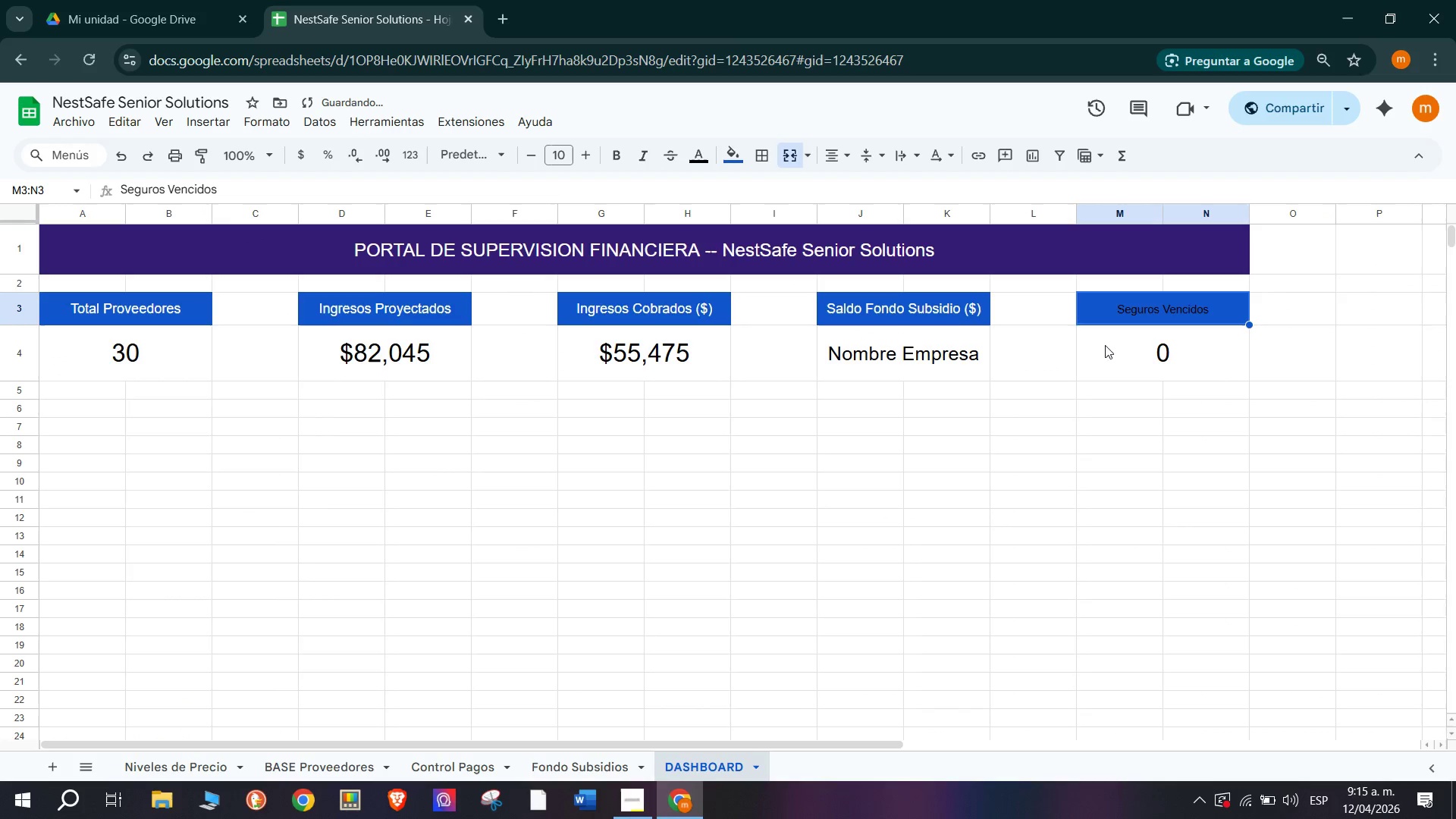 
left_click([1118, 312])
 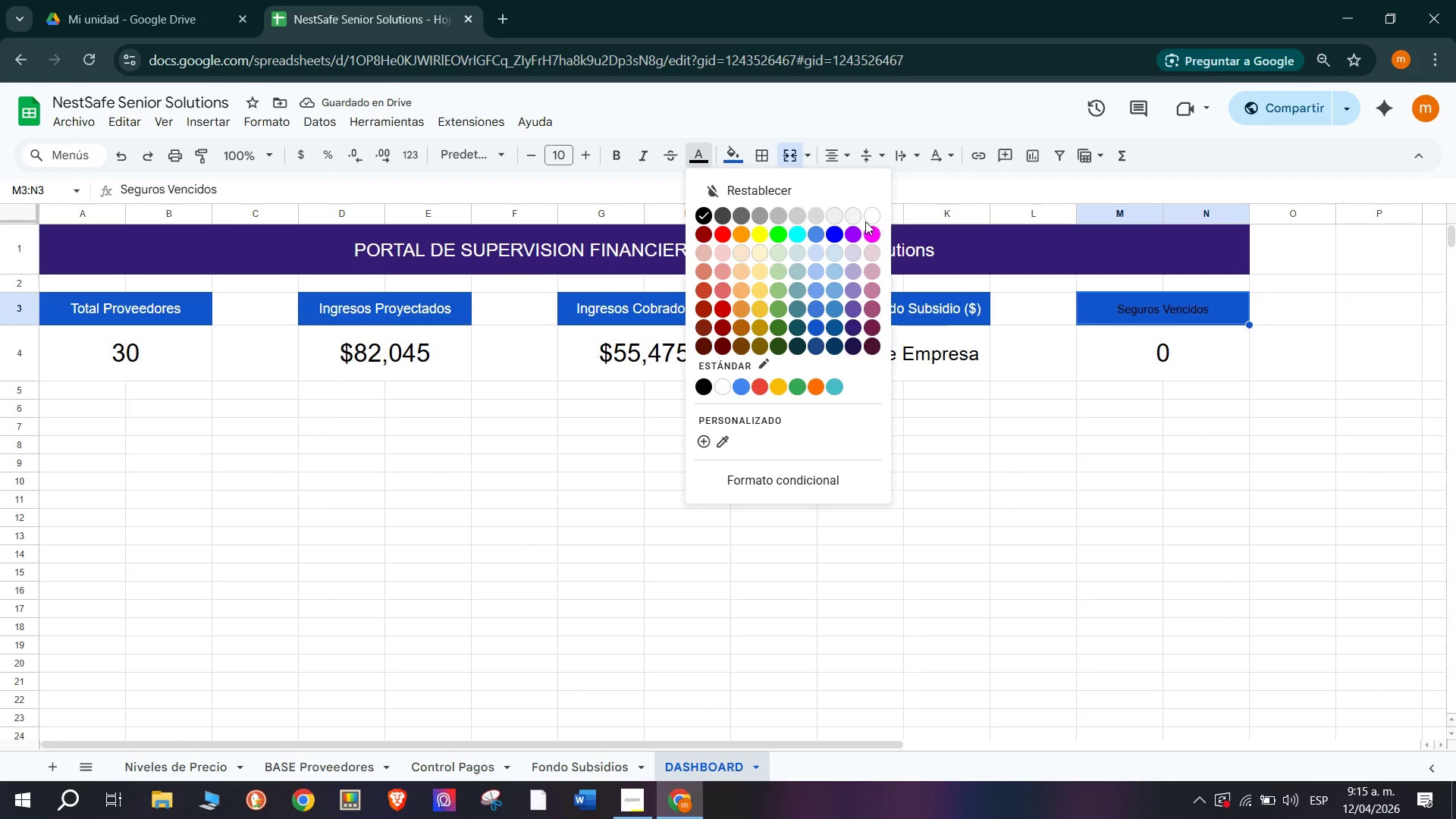 
left_click([870, 221])
 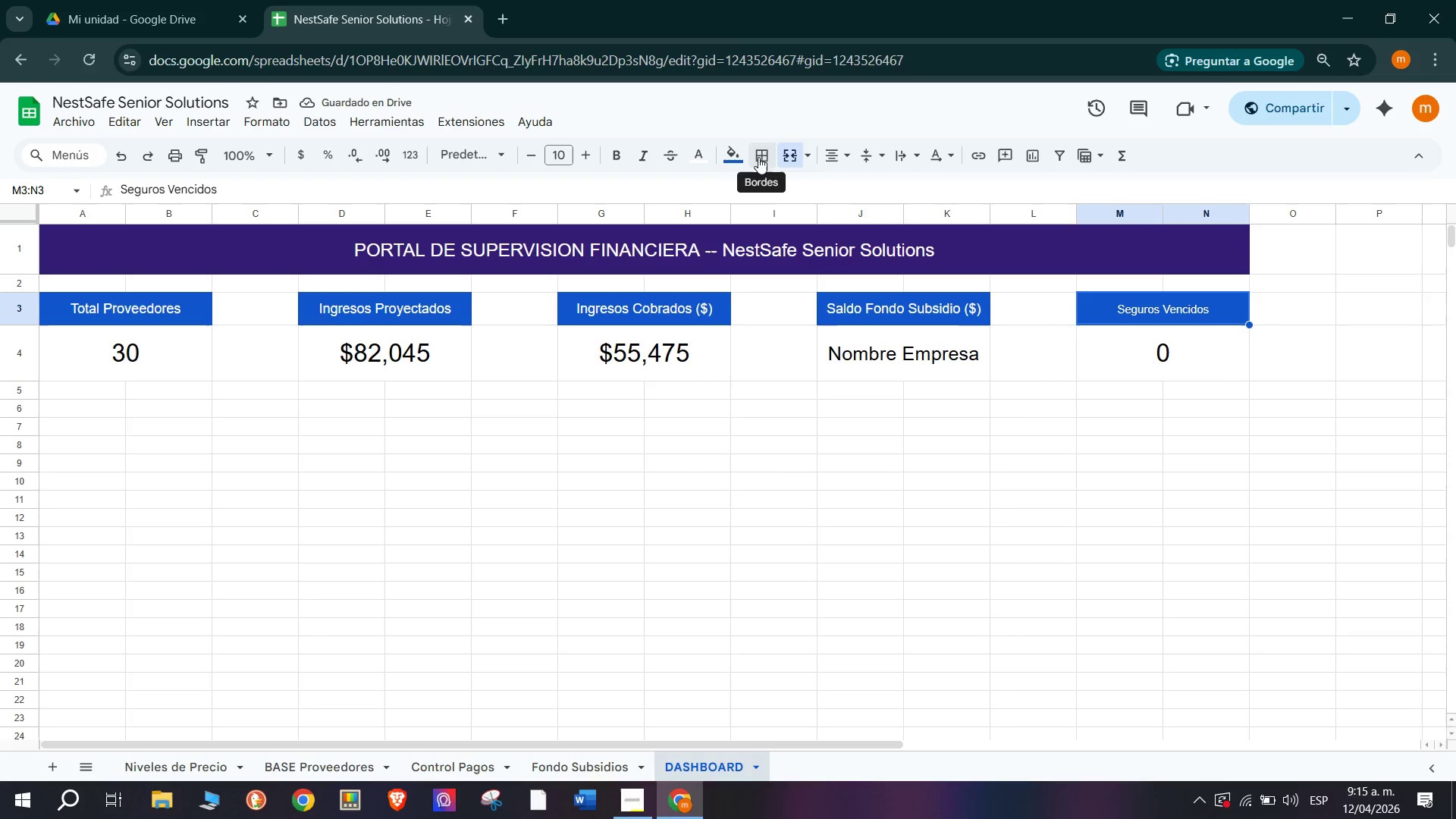 
left_click([960, 313])
 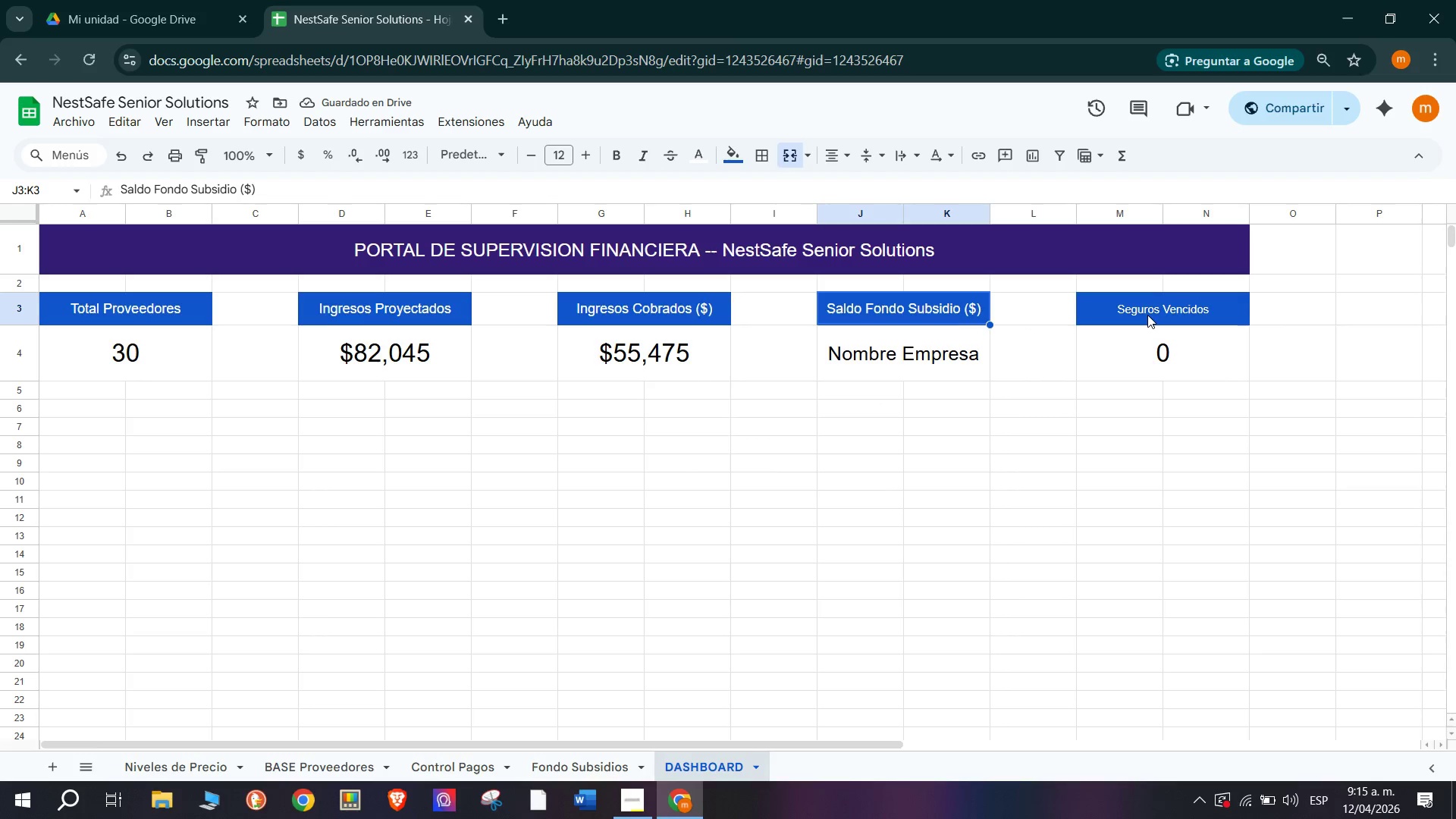 
left_click([1147, 315])
 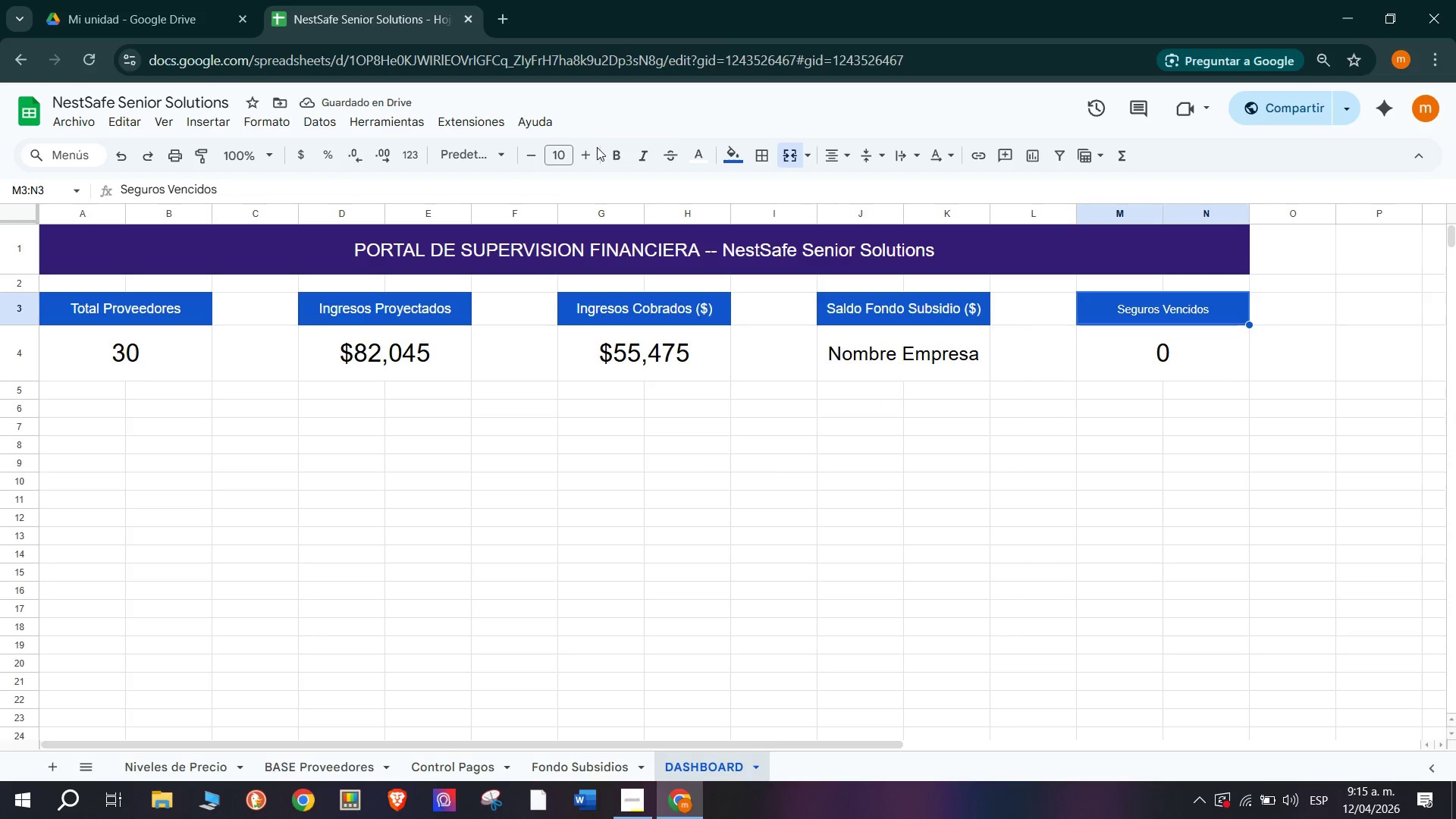 
double_click([581, 148])
 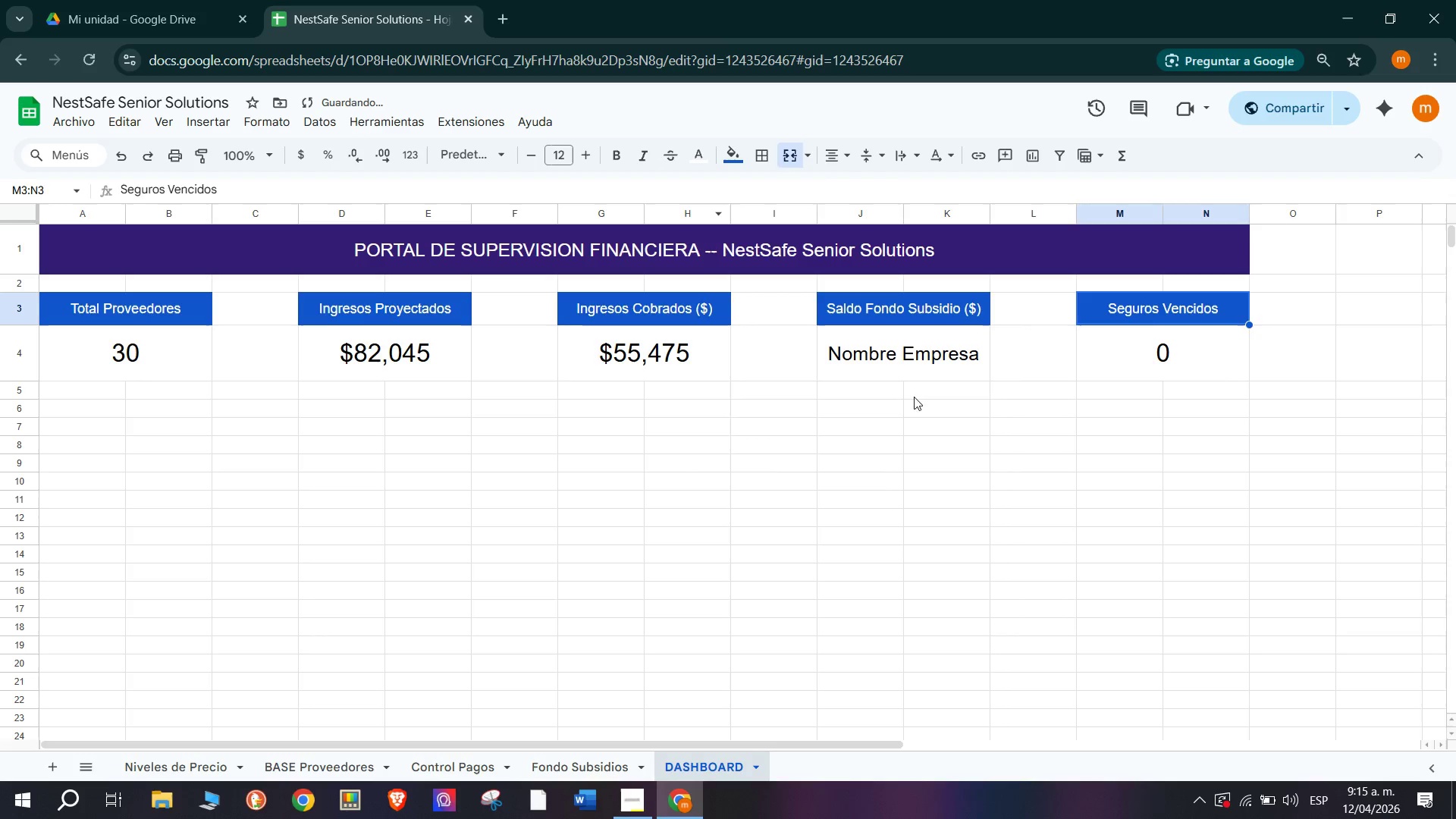 
left_click([933, 404])
 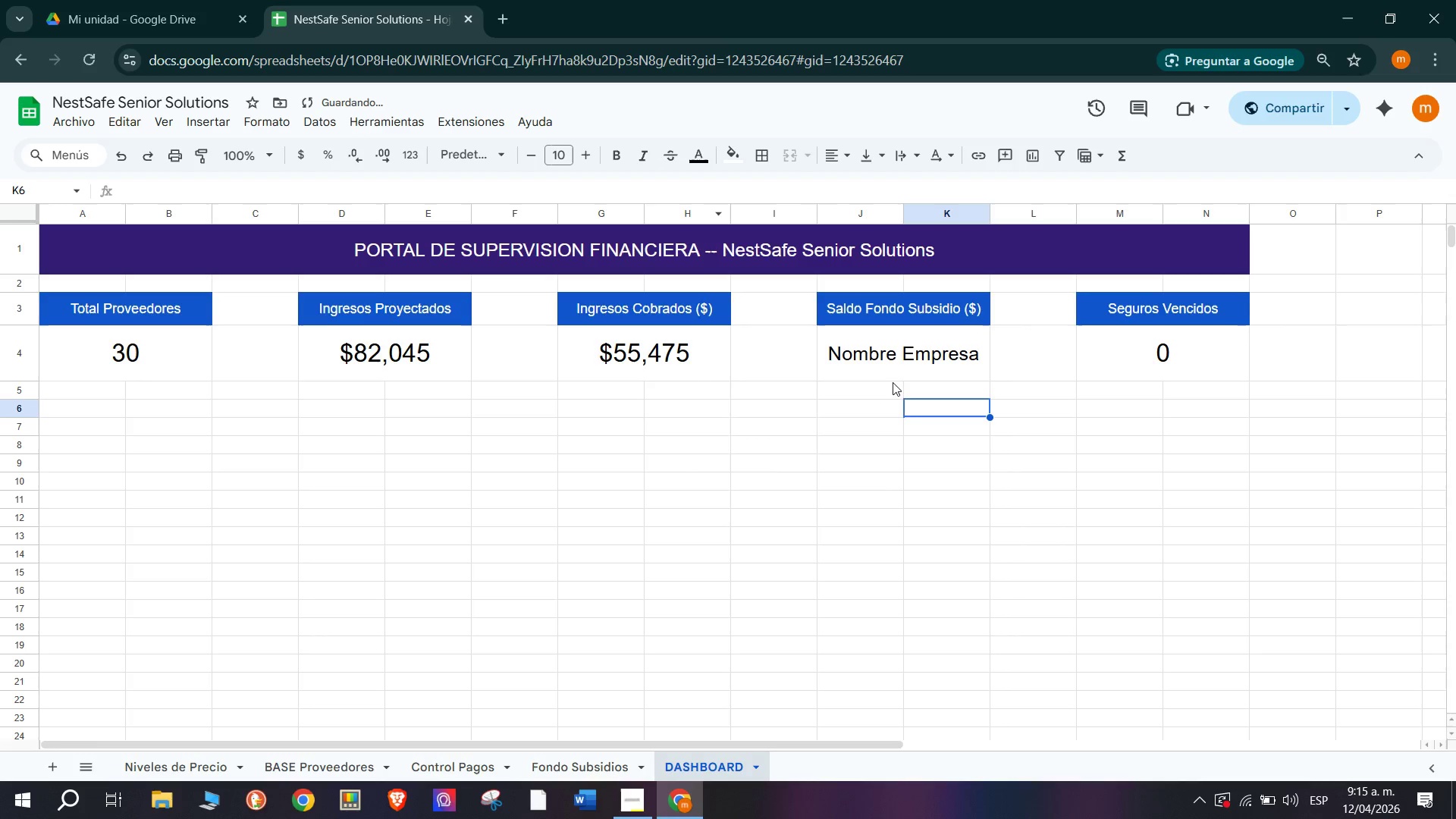 
scroll: coordinate [378, 362], scroll_direction: up, amount: 4.0
 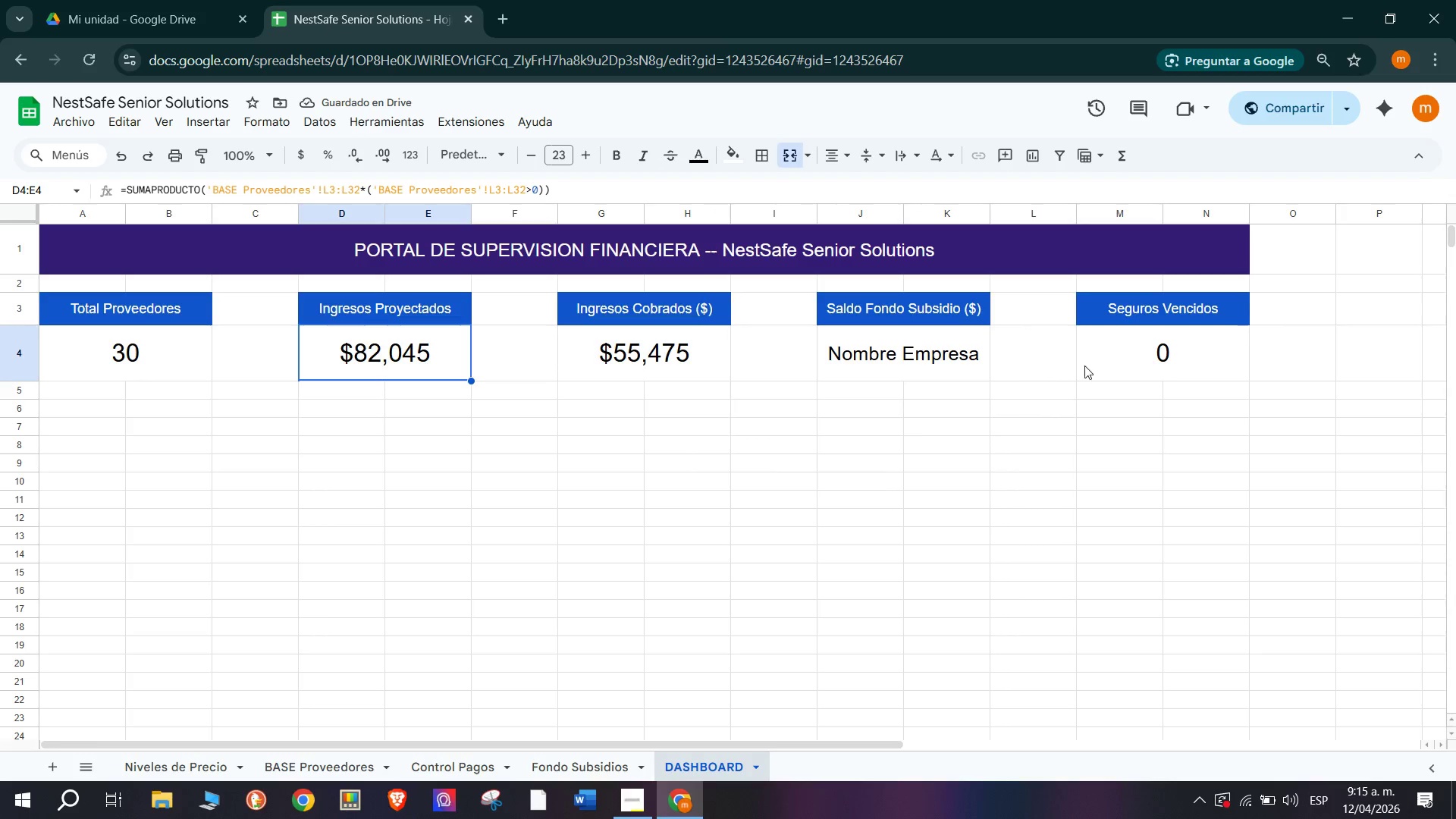 
left_click([1106, 359])
 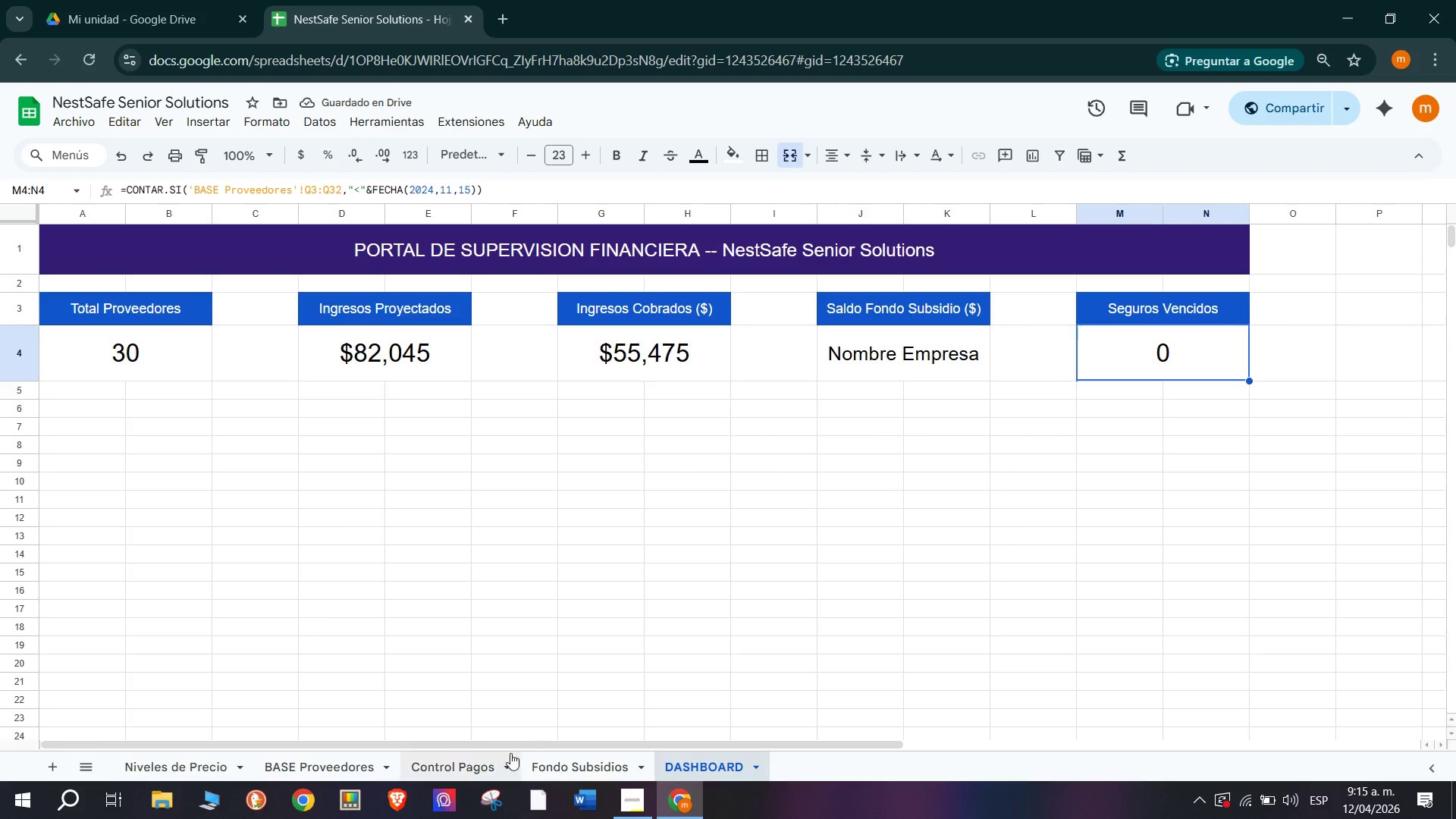 
left_click([479, 758])
 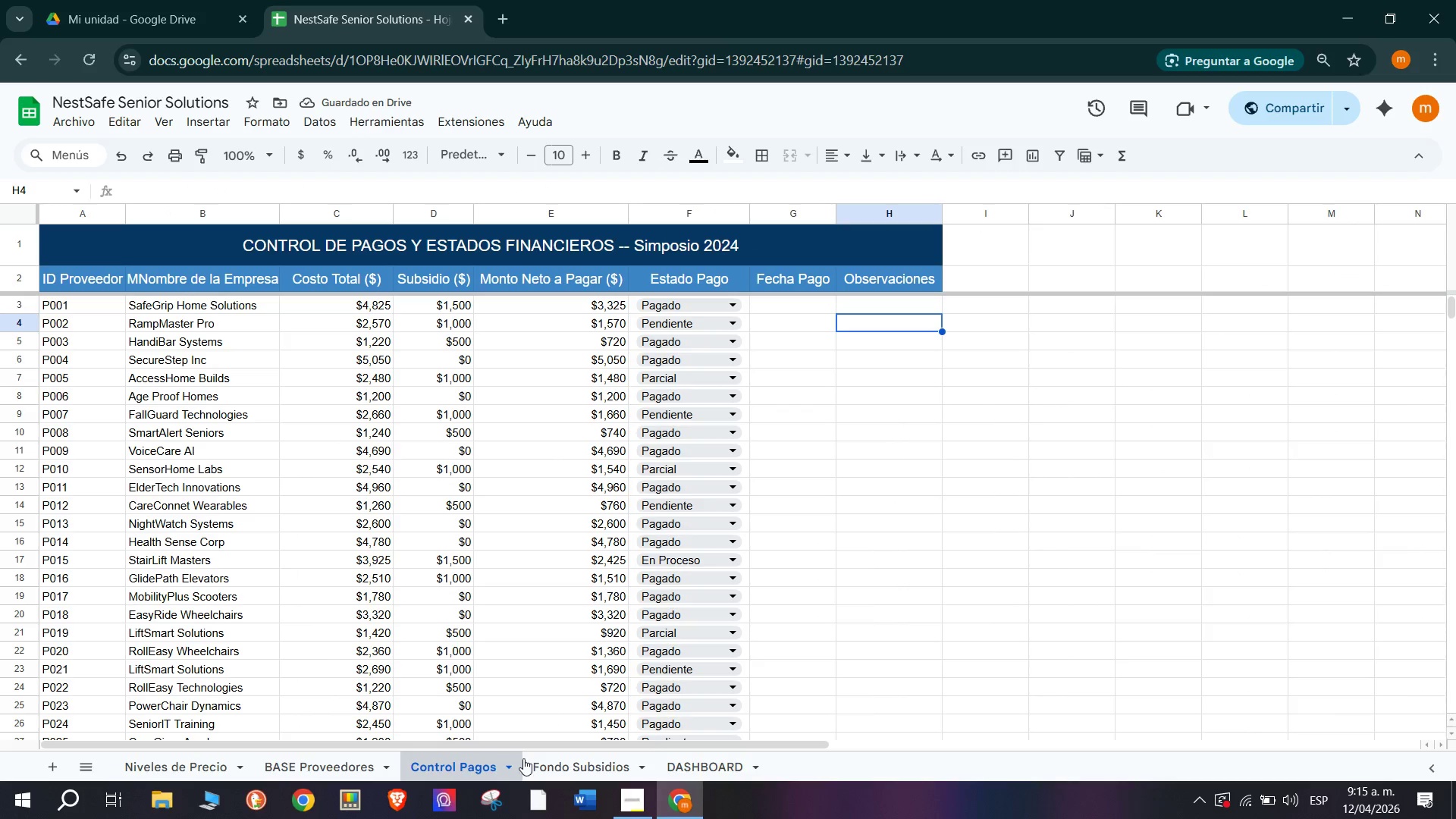 
left_click([555, 758])
 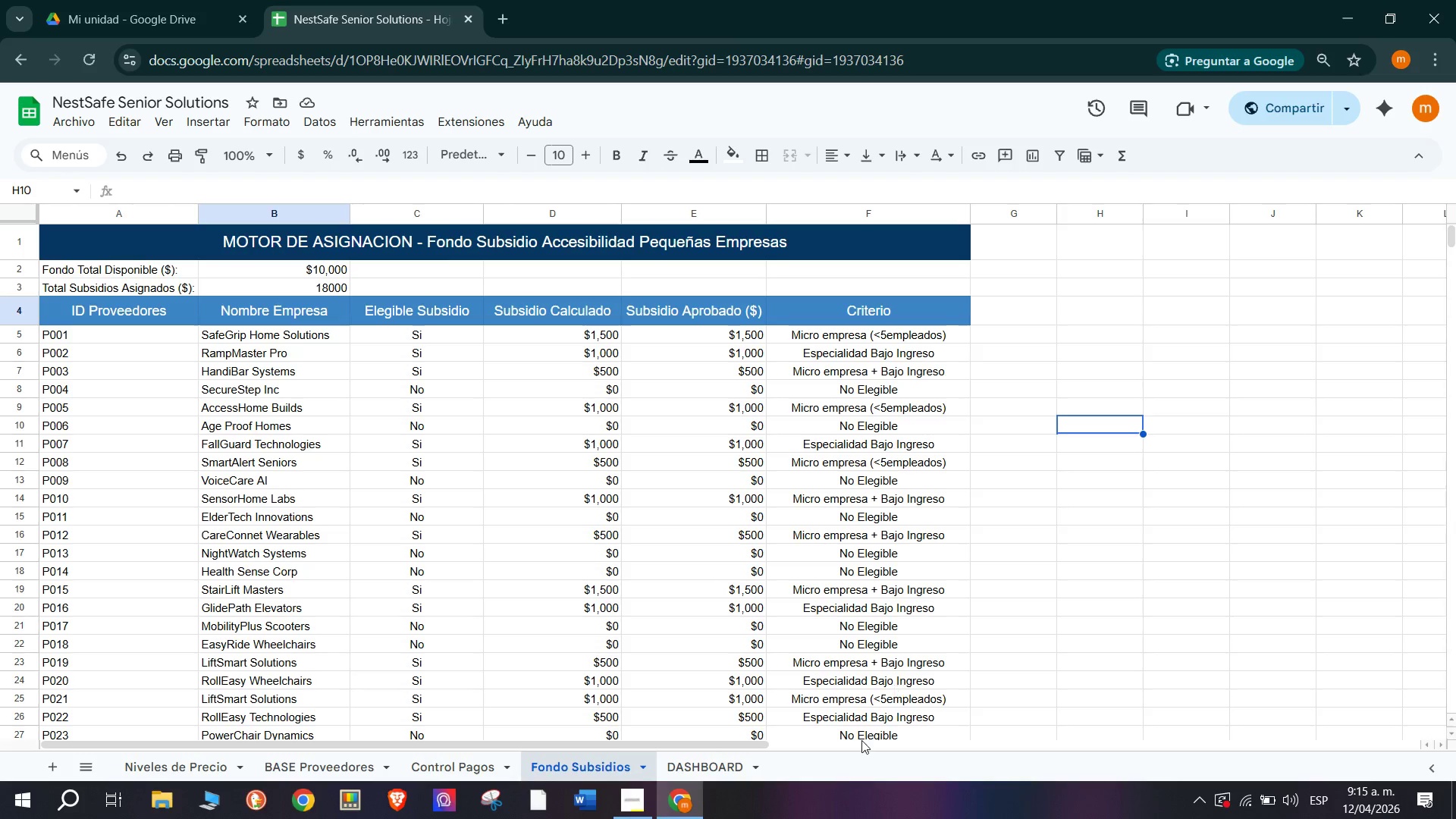 
left_click([736, 759])
 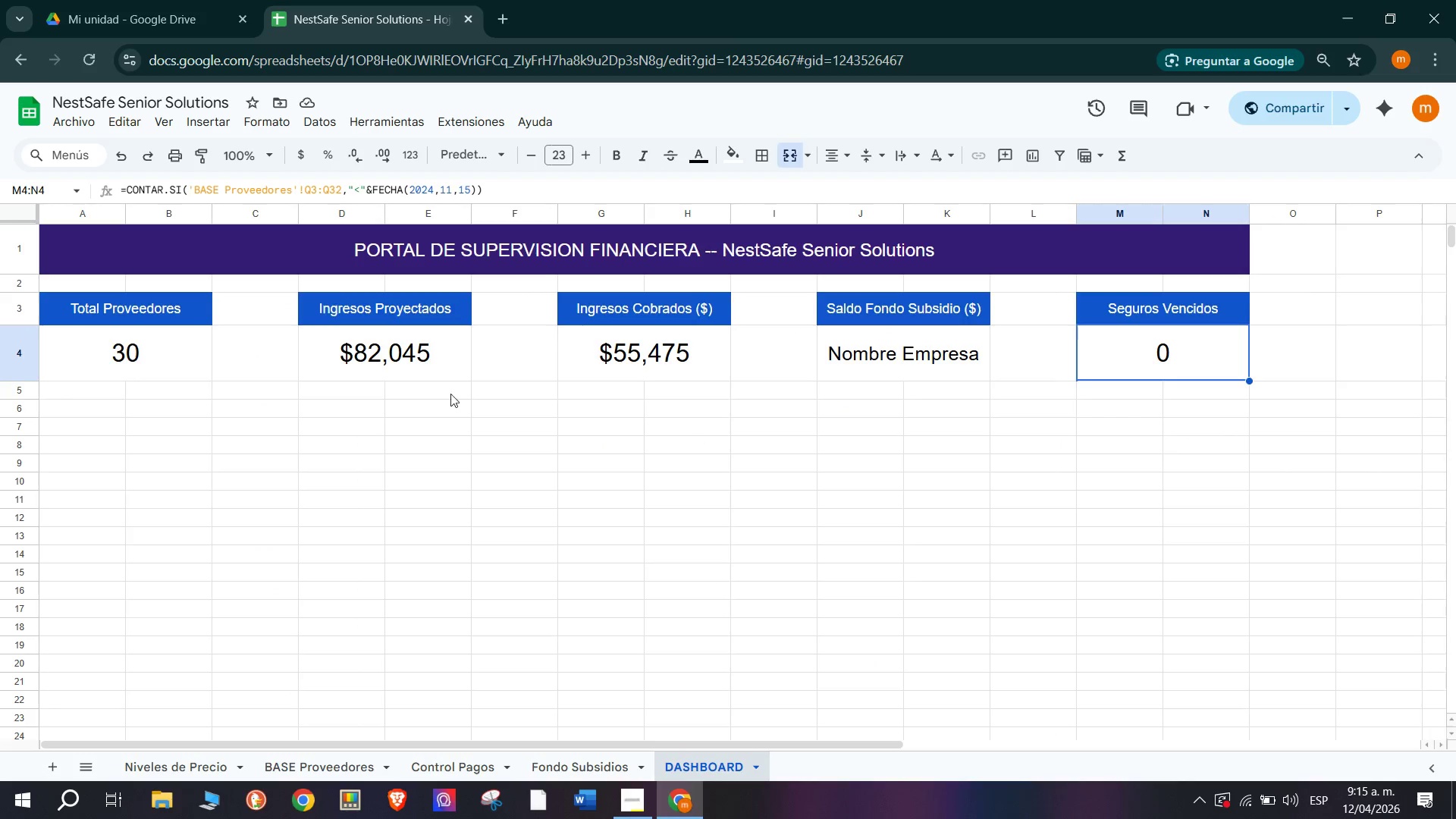 
left_click([305, 384])
 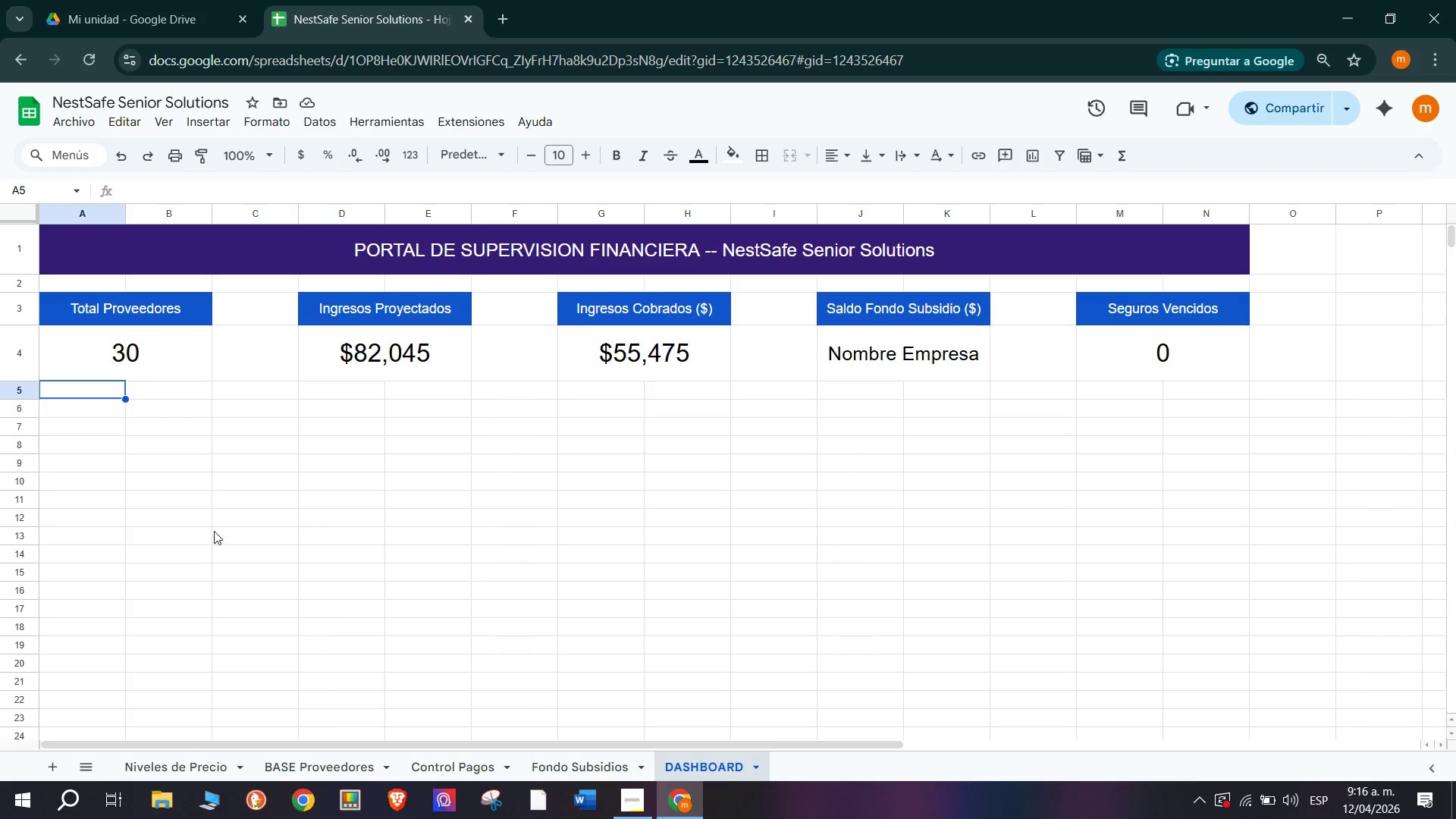 
wait(42.73)
 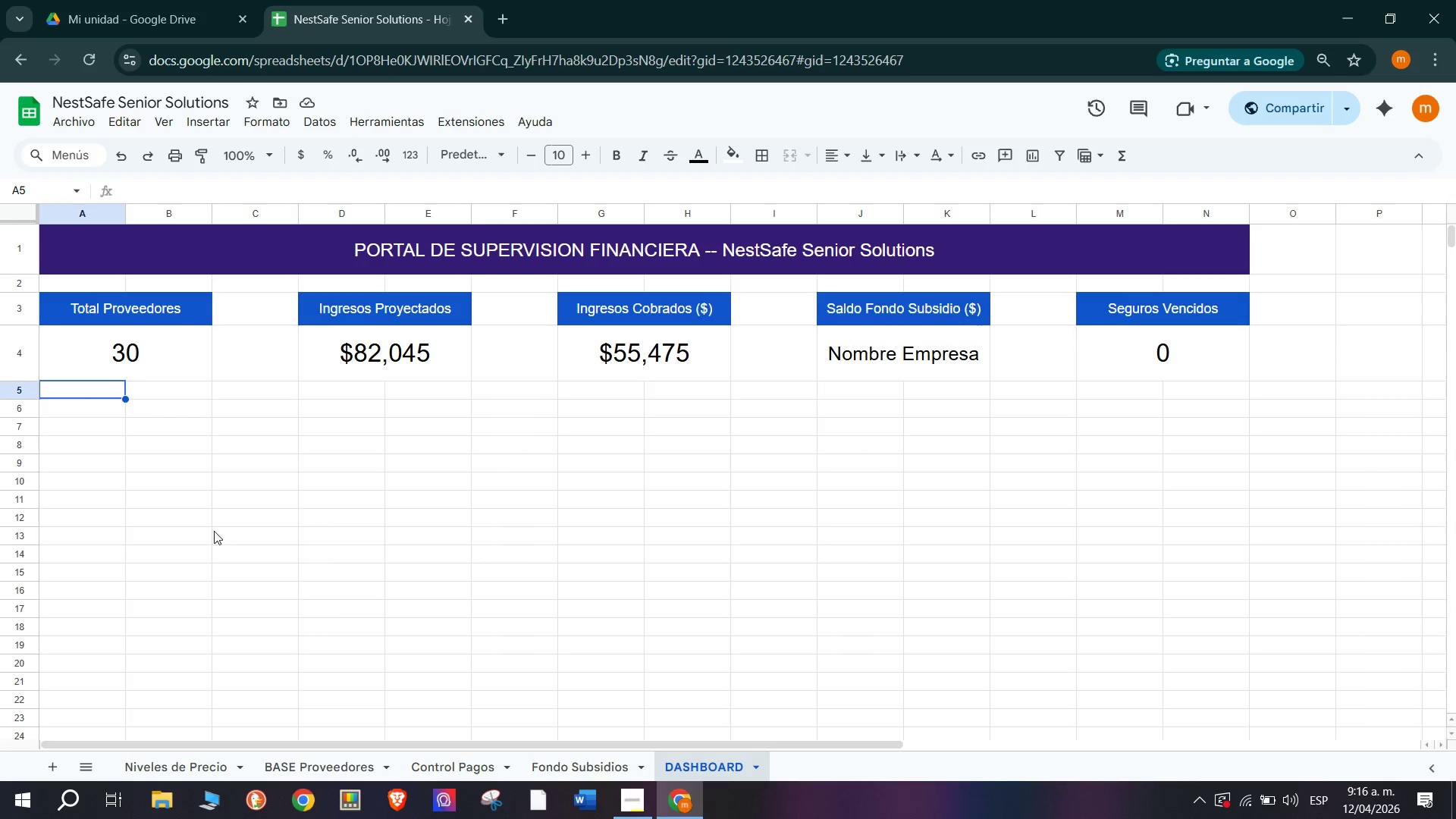 
left_click([82, 408])
 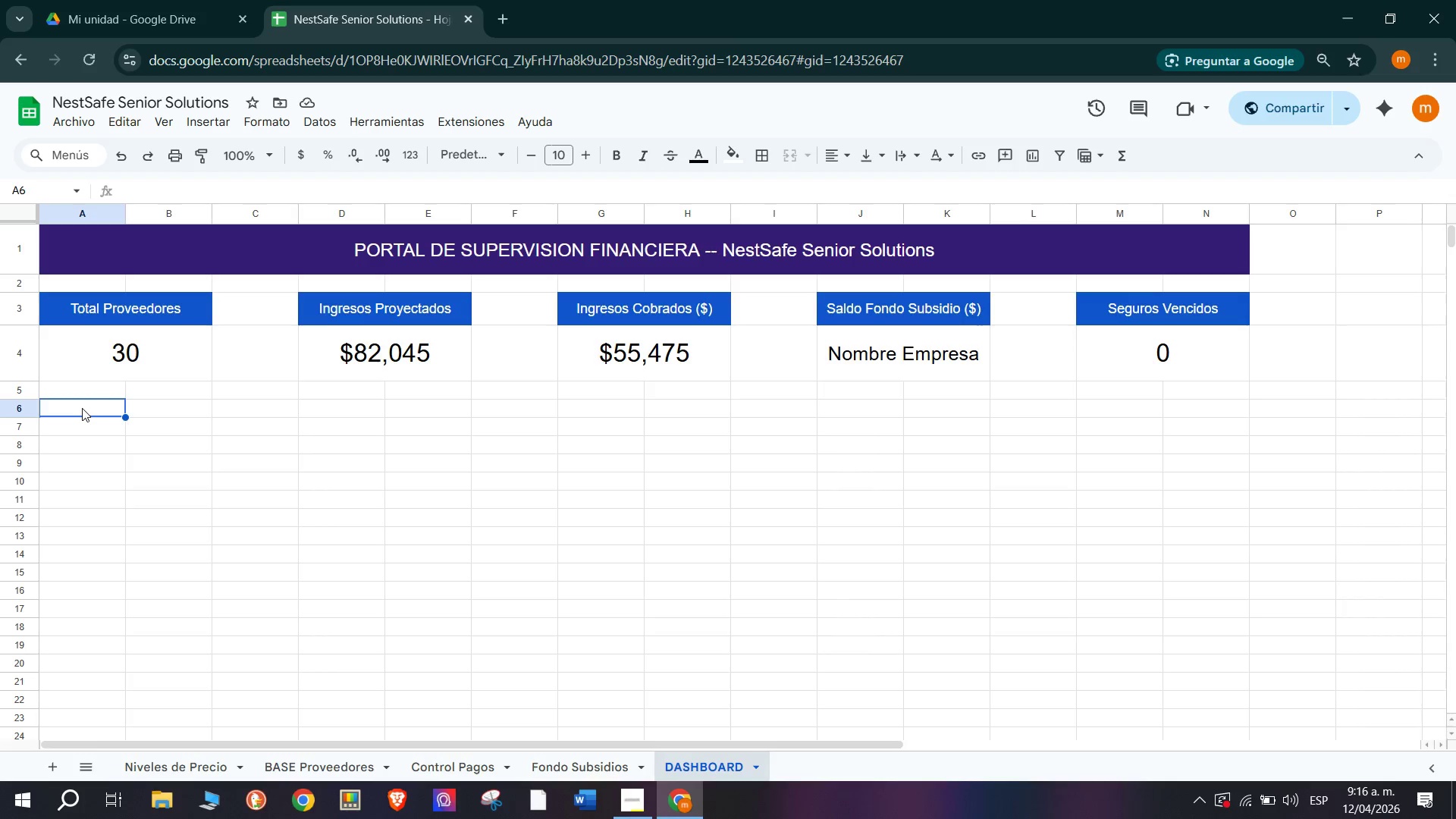 
left_click_drag(start_coordinate=[82, 408], to_coordinate=[1214, 404])
 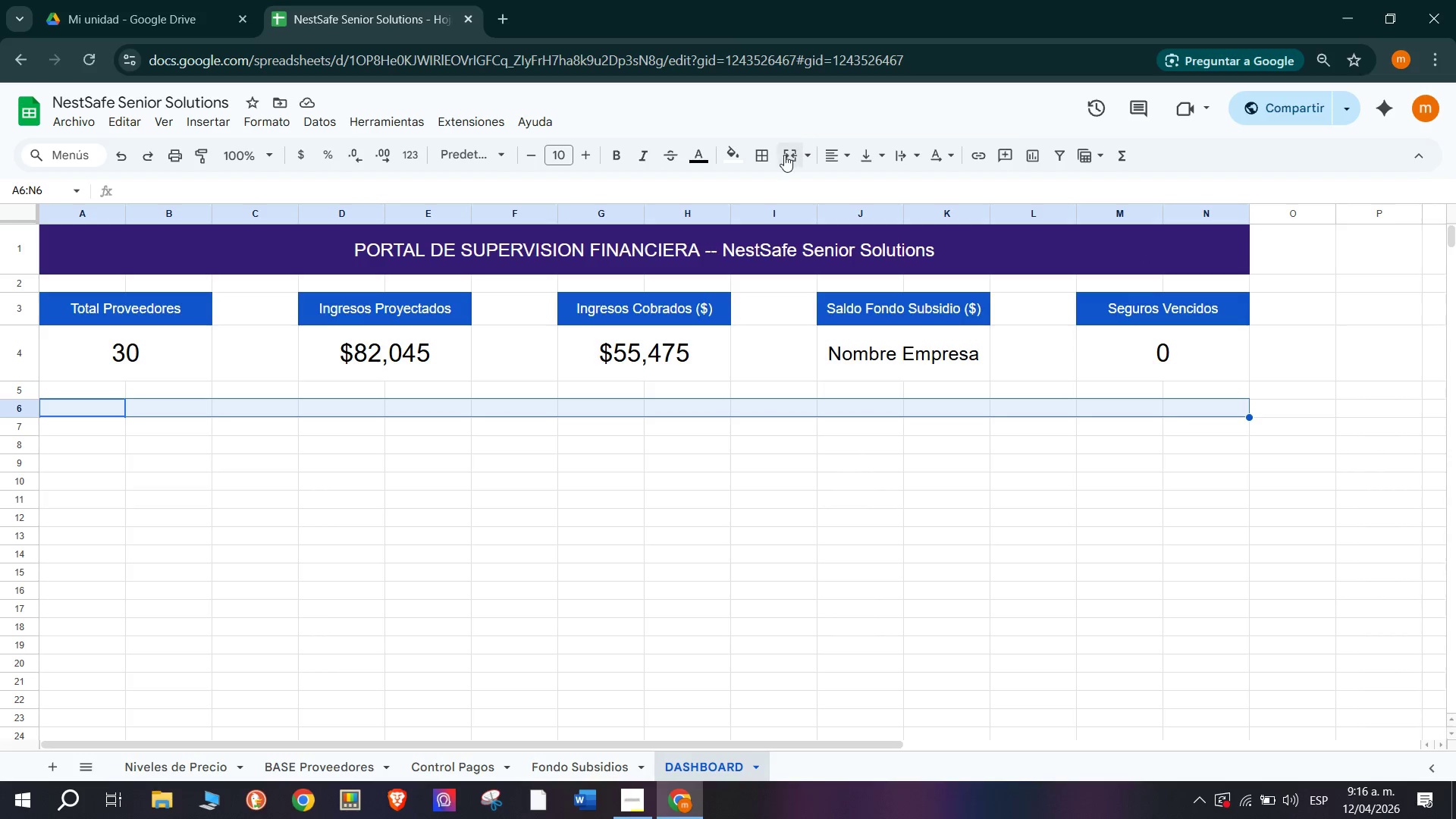 
left_click([784, 155])
 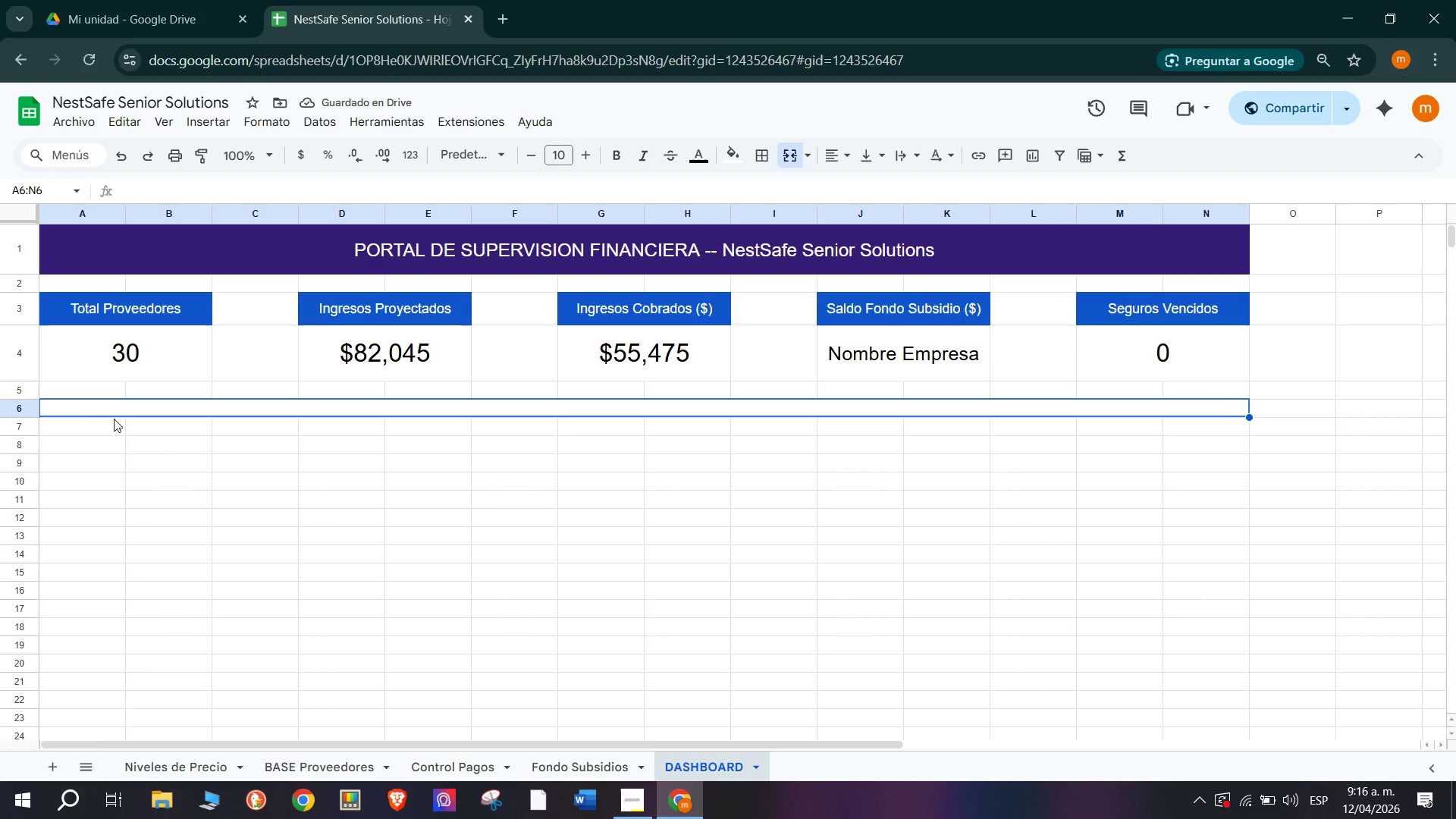 
left_click_drag(start_coordinate=[15, 419], to_coordinate=[20, 439])
 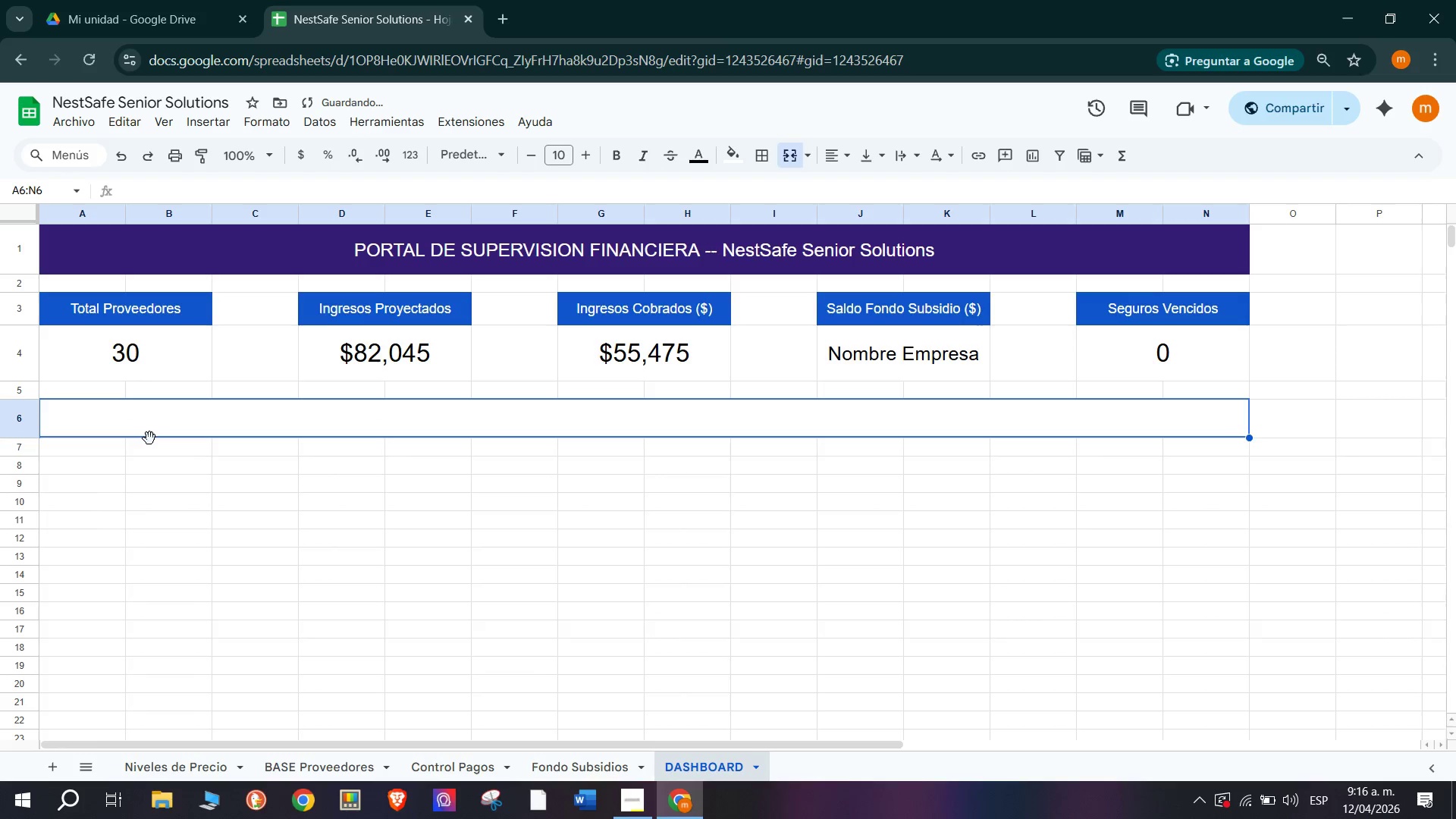 
key(CapsLock)
 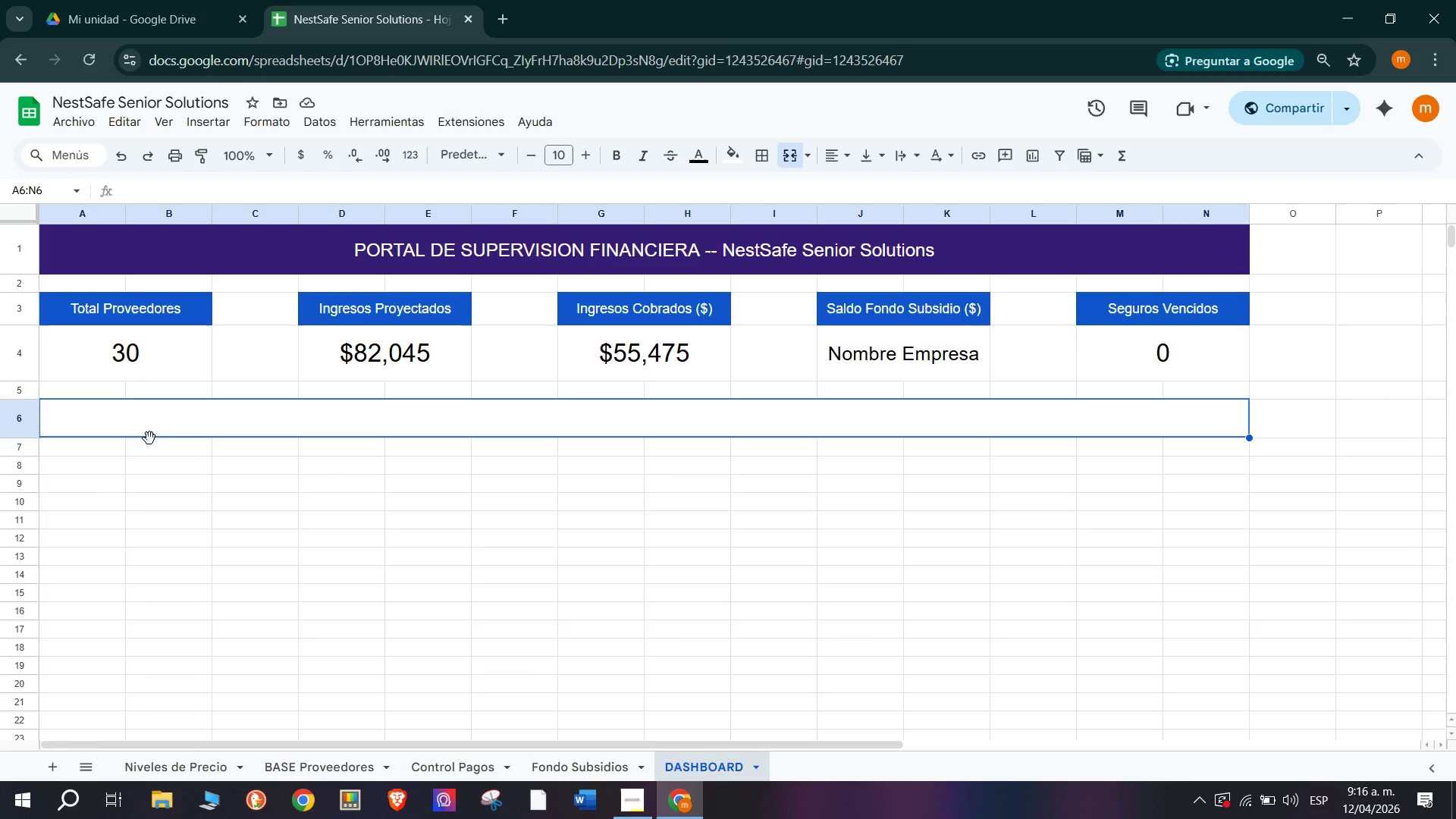 
wait(6.67)
 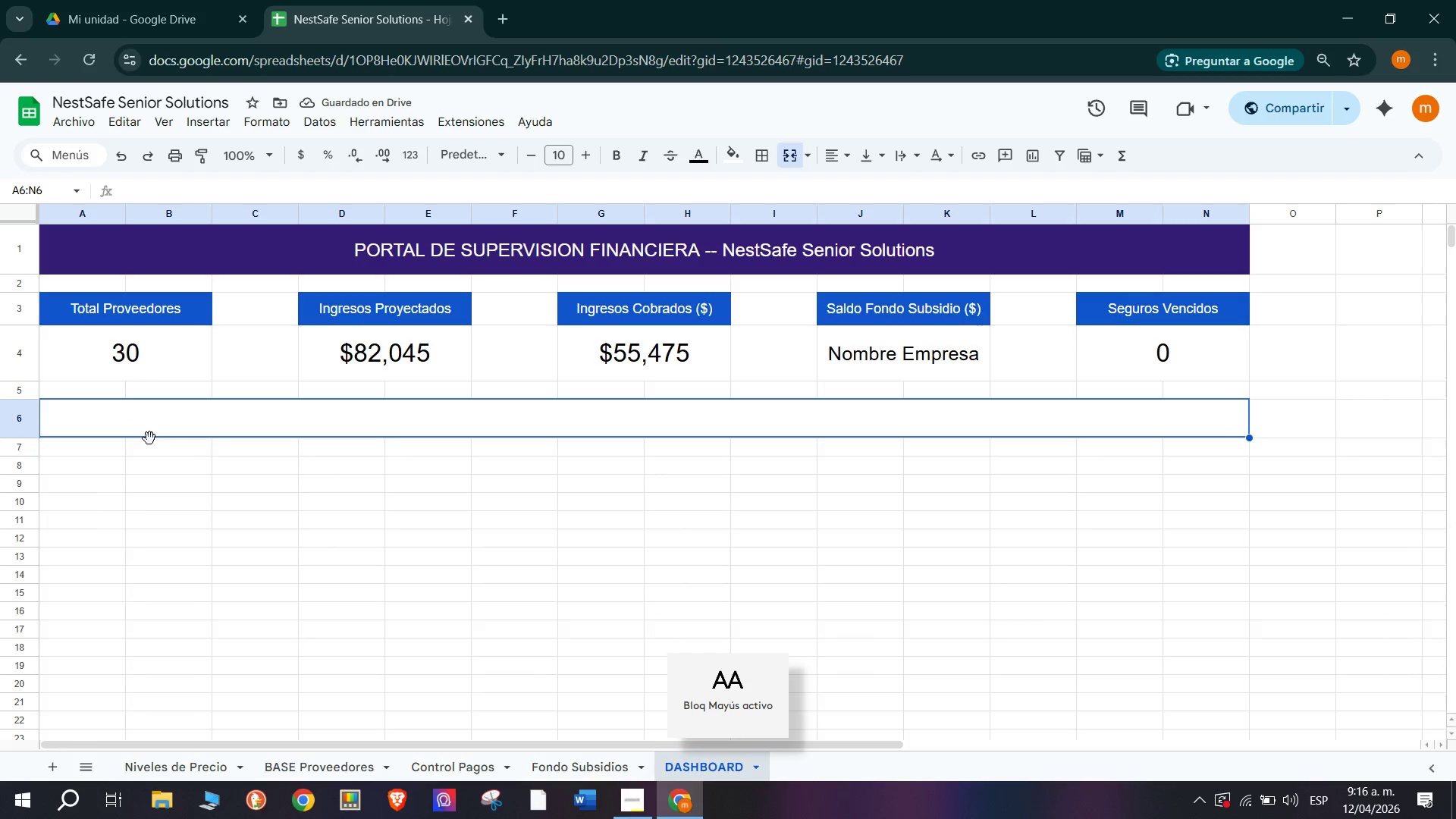 
type(RES)
 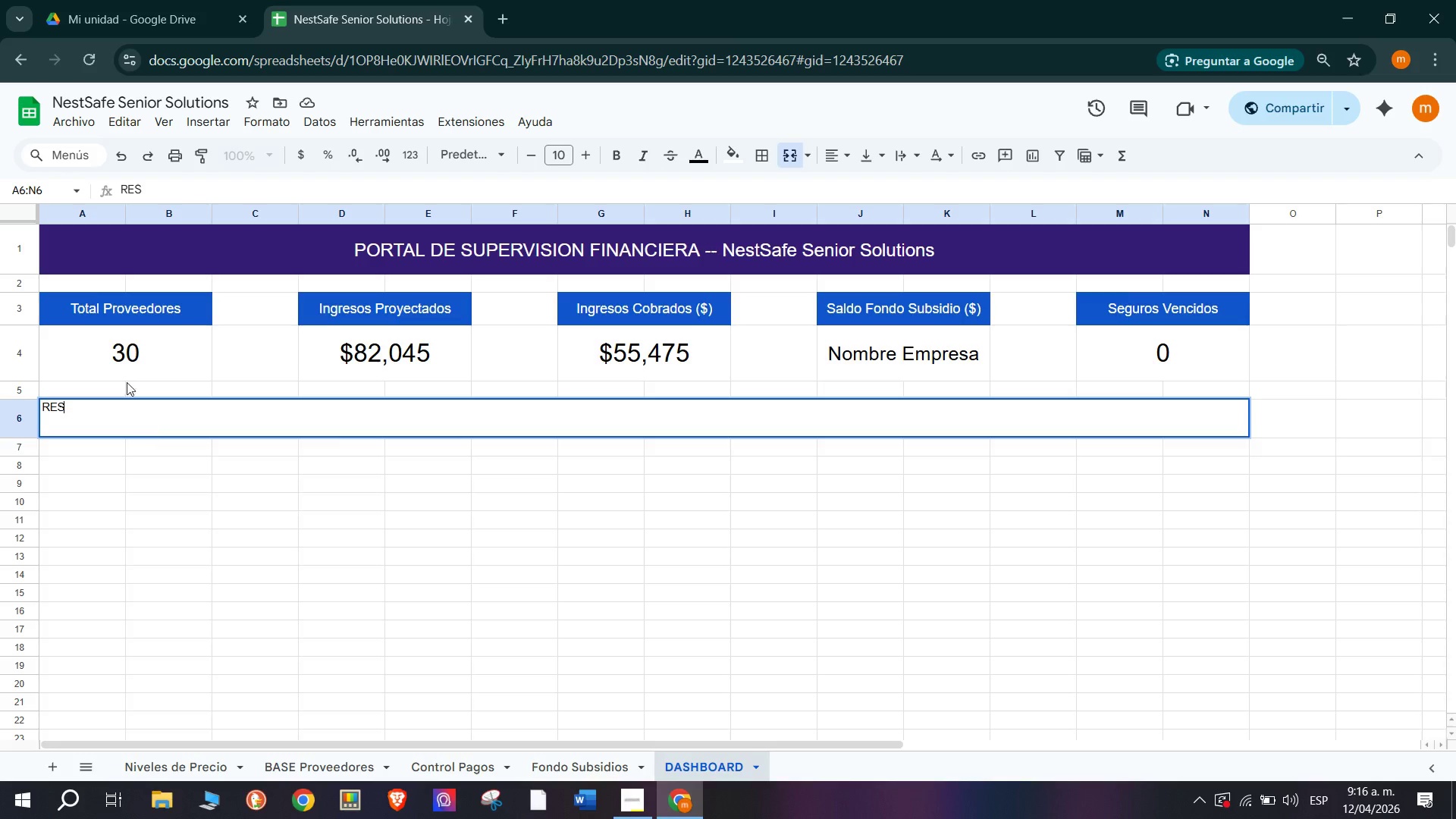 
type(UMEN POR CATEGORIA)
 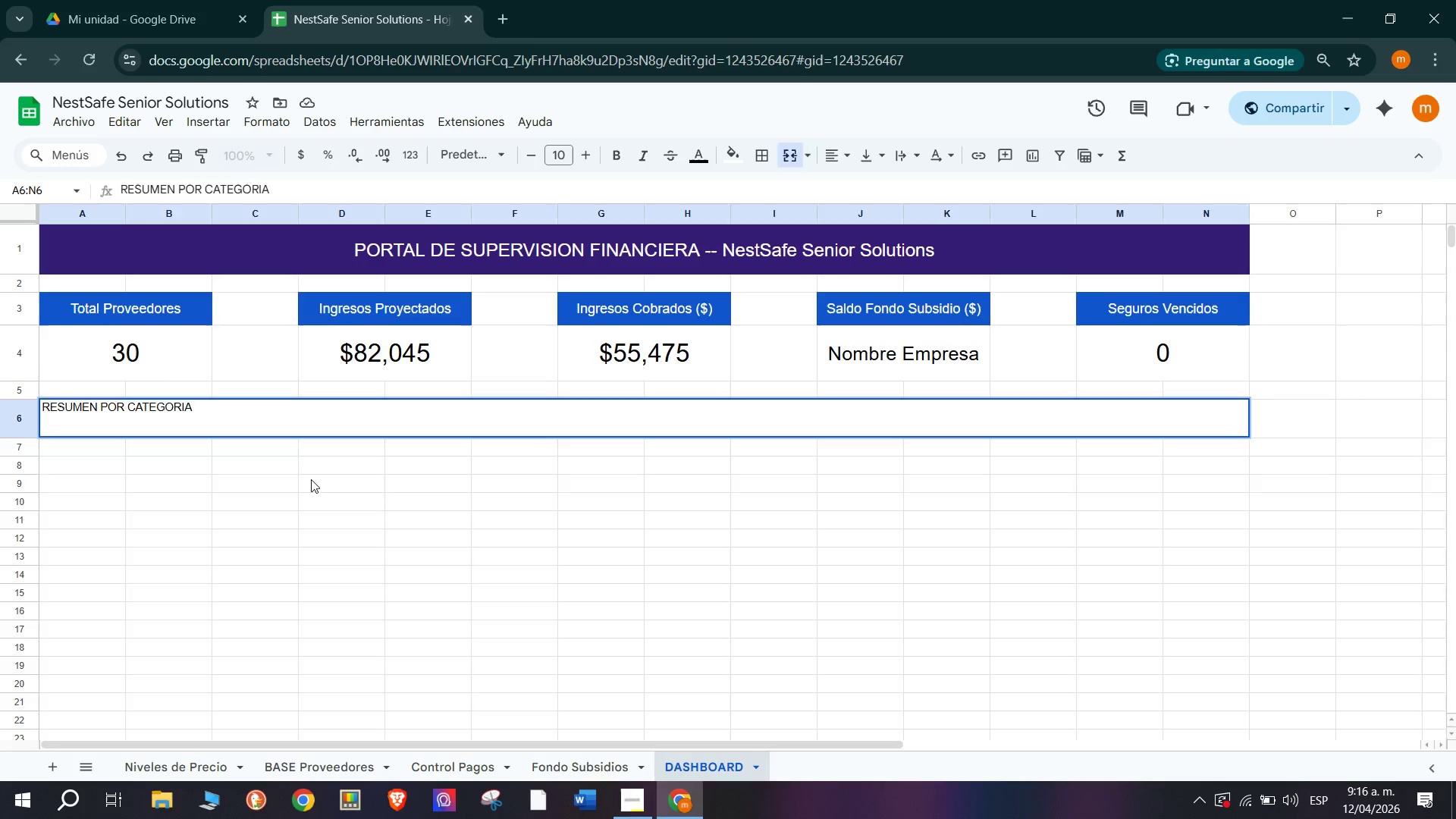 
left_click([422, 426])
 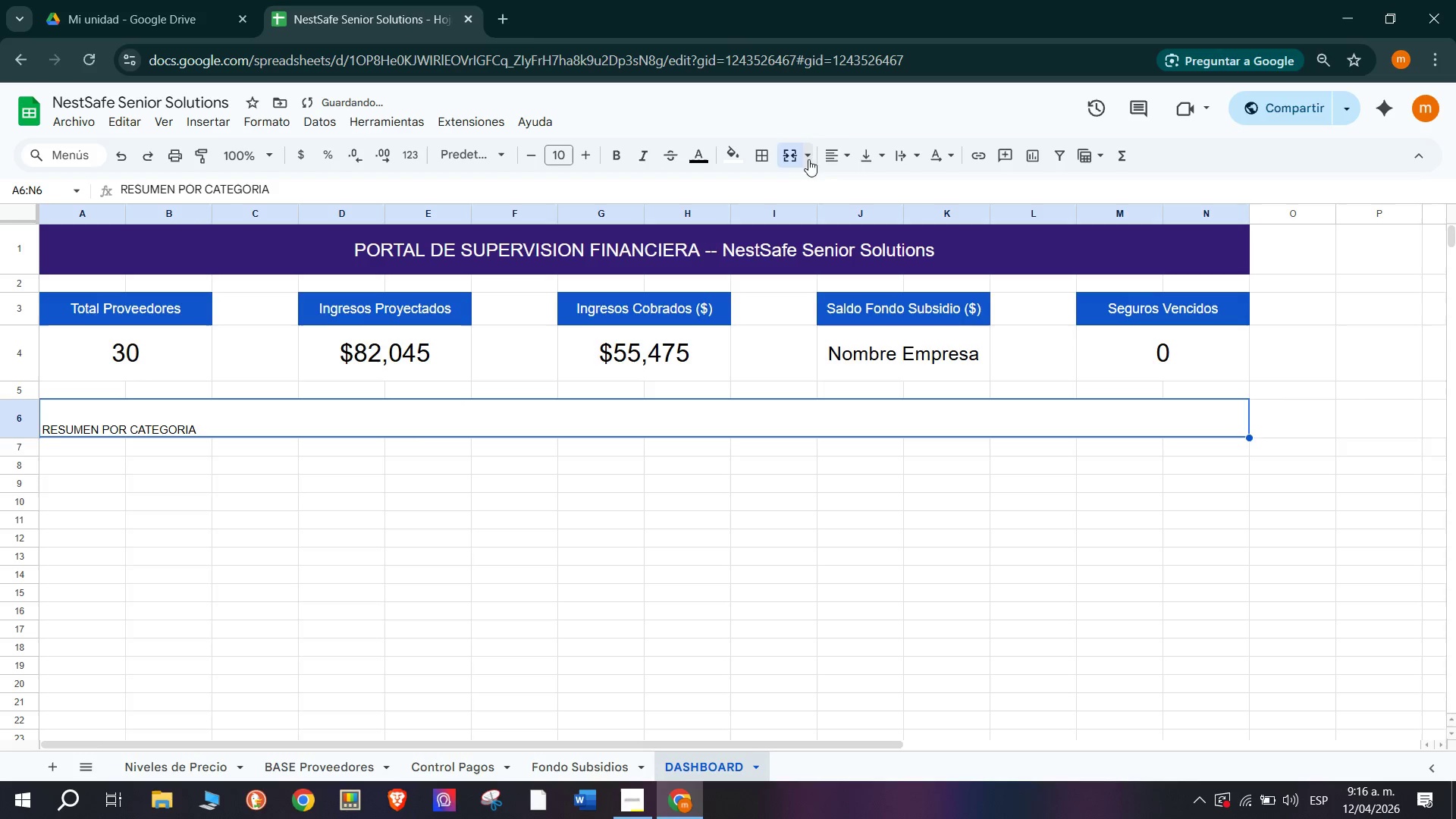 
left_click([837, 147])
 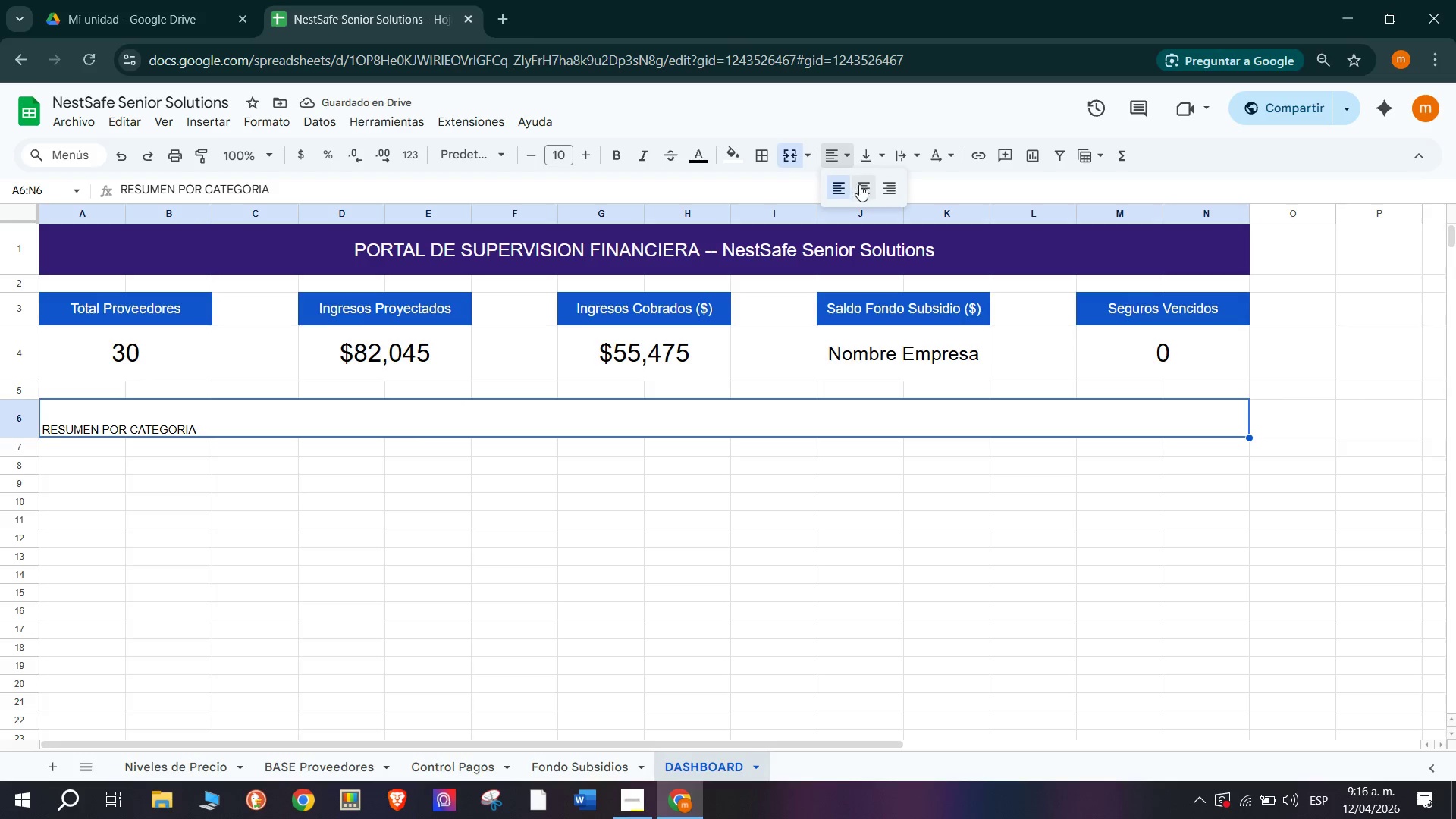 
left_click([870, 190])
 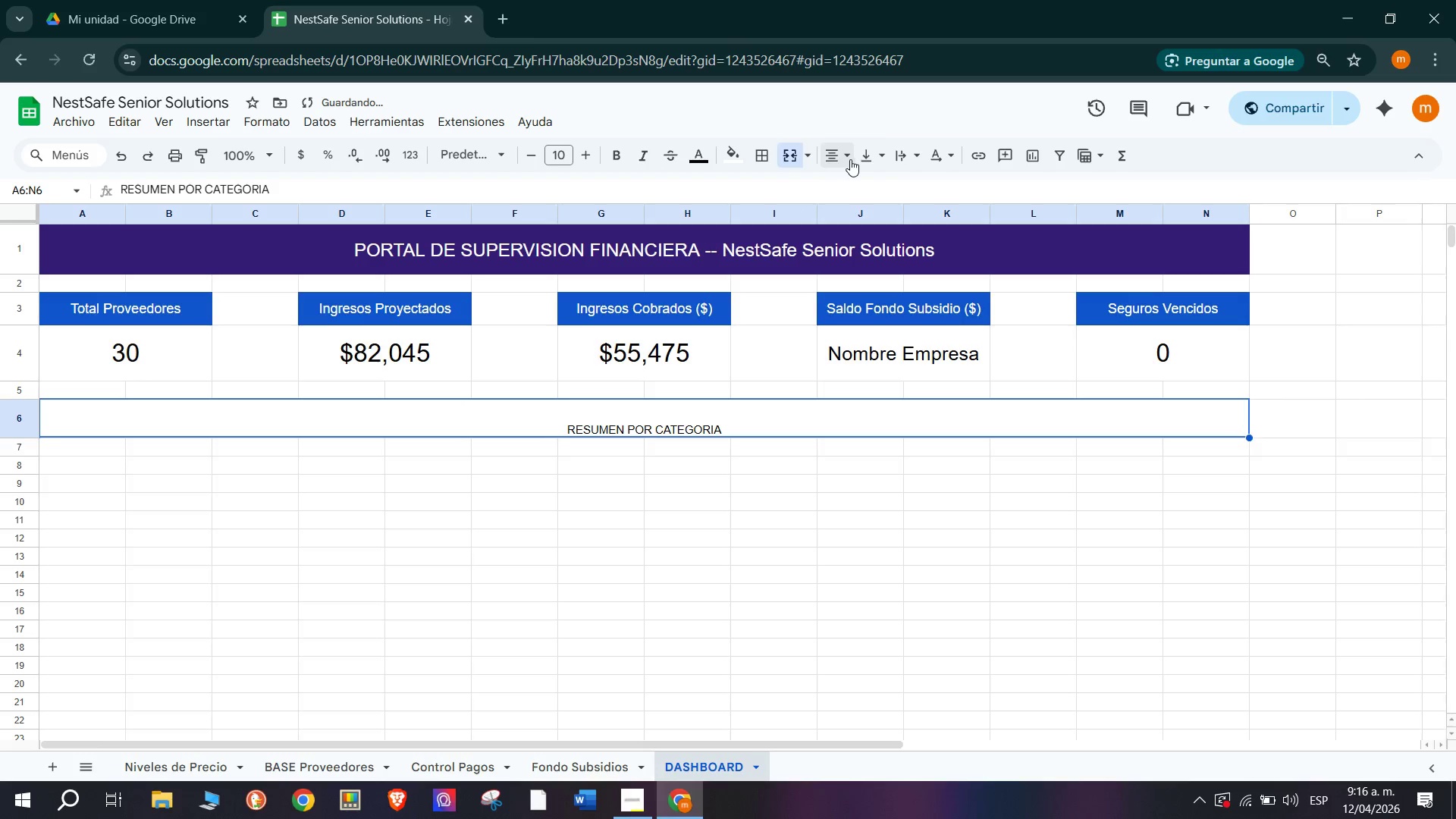 
left_click([905, 155])
 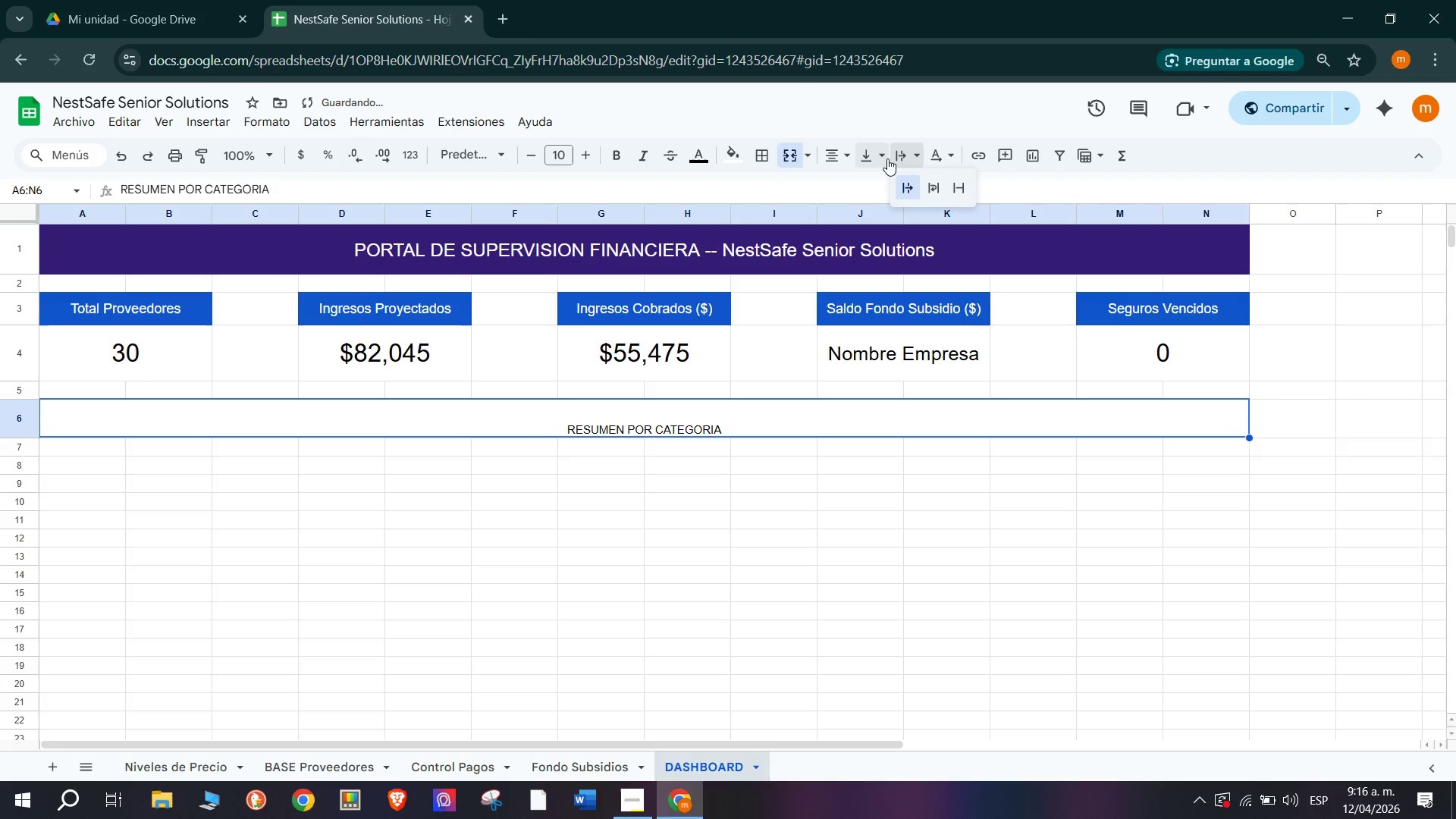 
left_click([884, 158])
 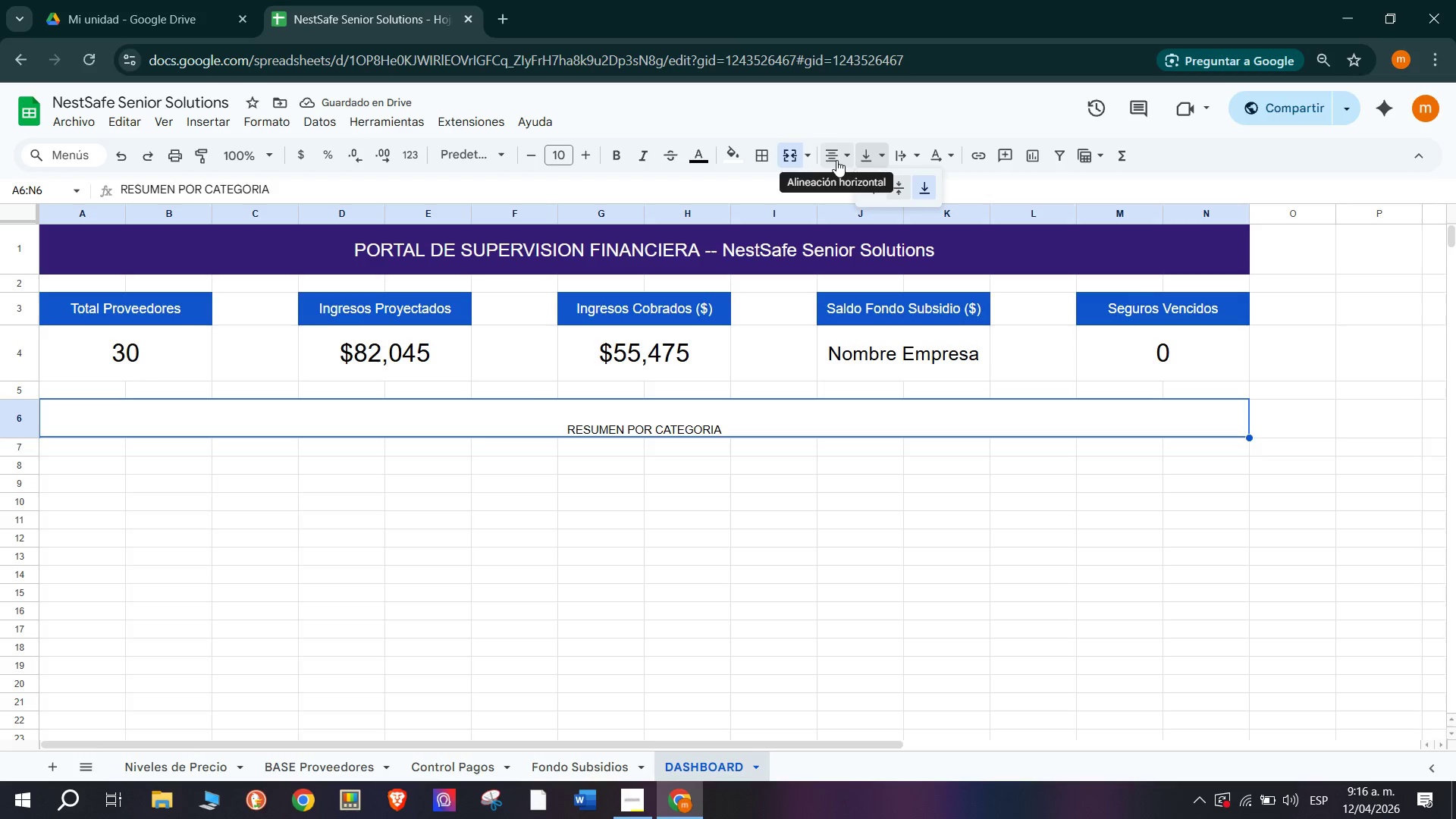 
left_click([836, 160])
 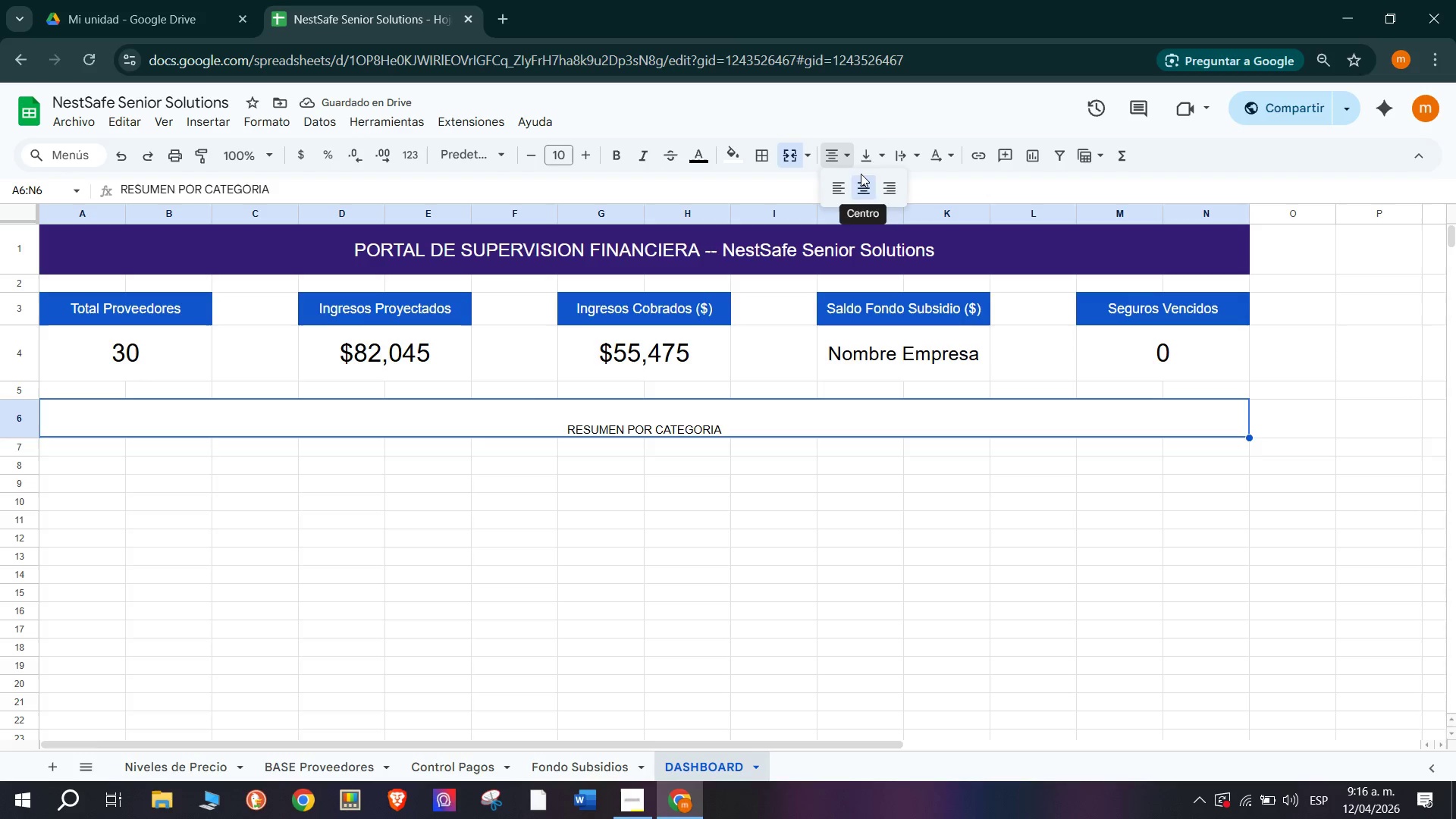 
left_click([868, 161])
 